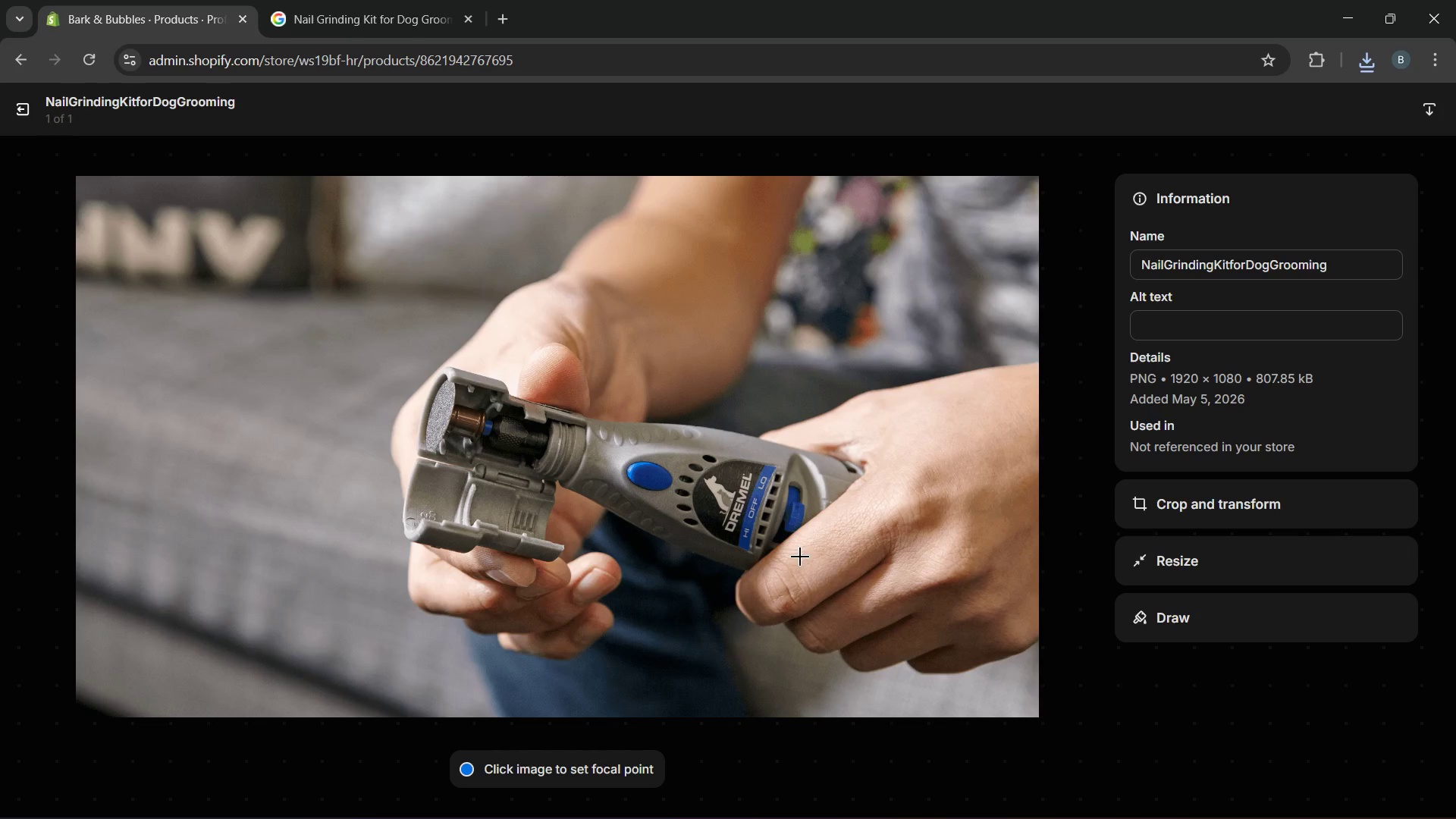 
wait(7.5)
 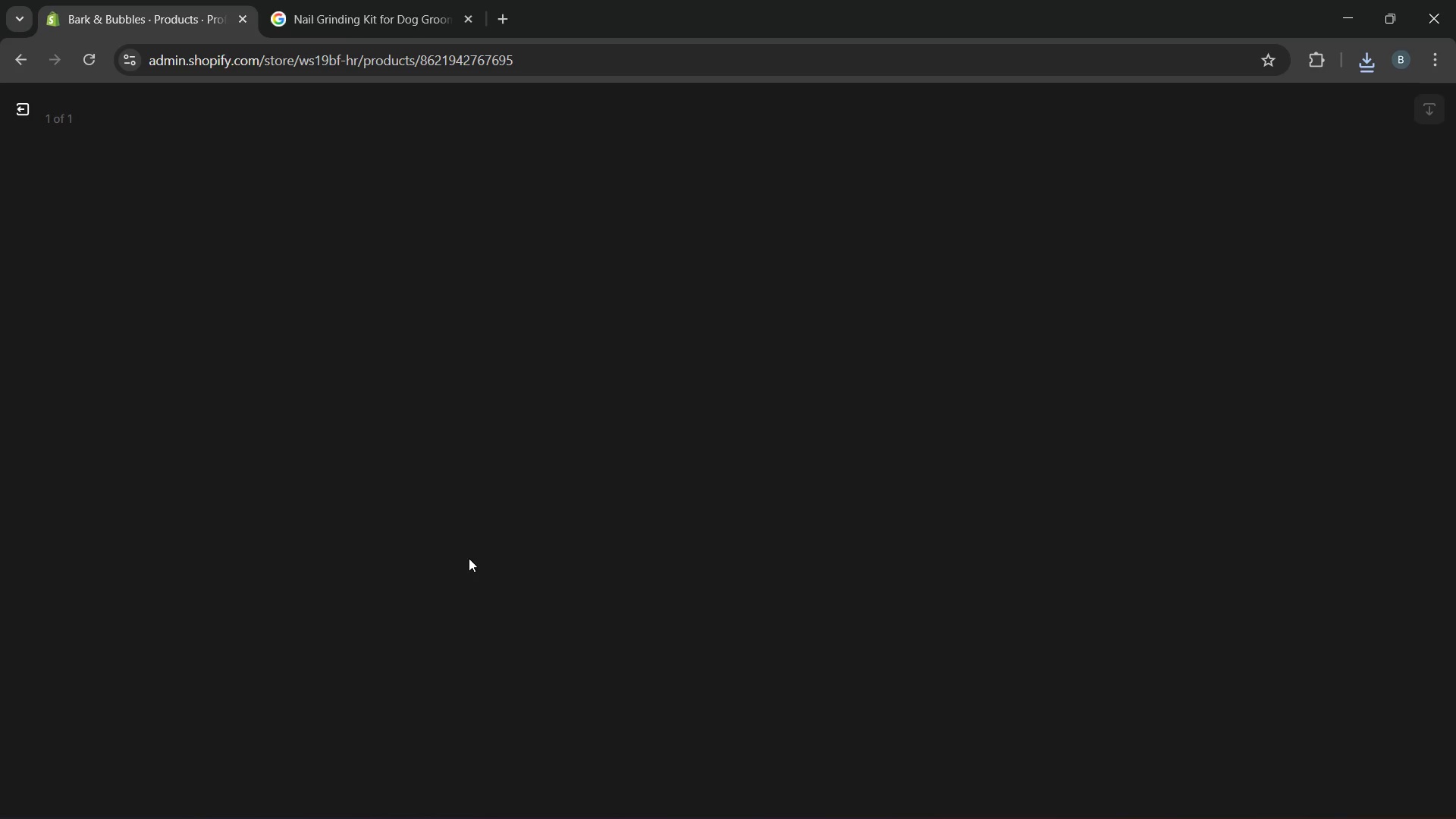 
left_click([1197, 320])
 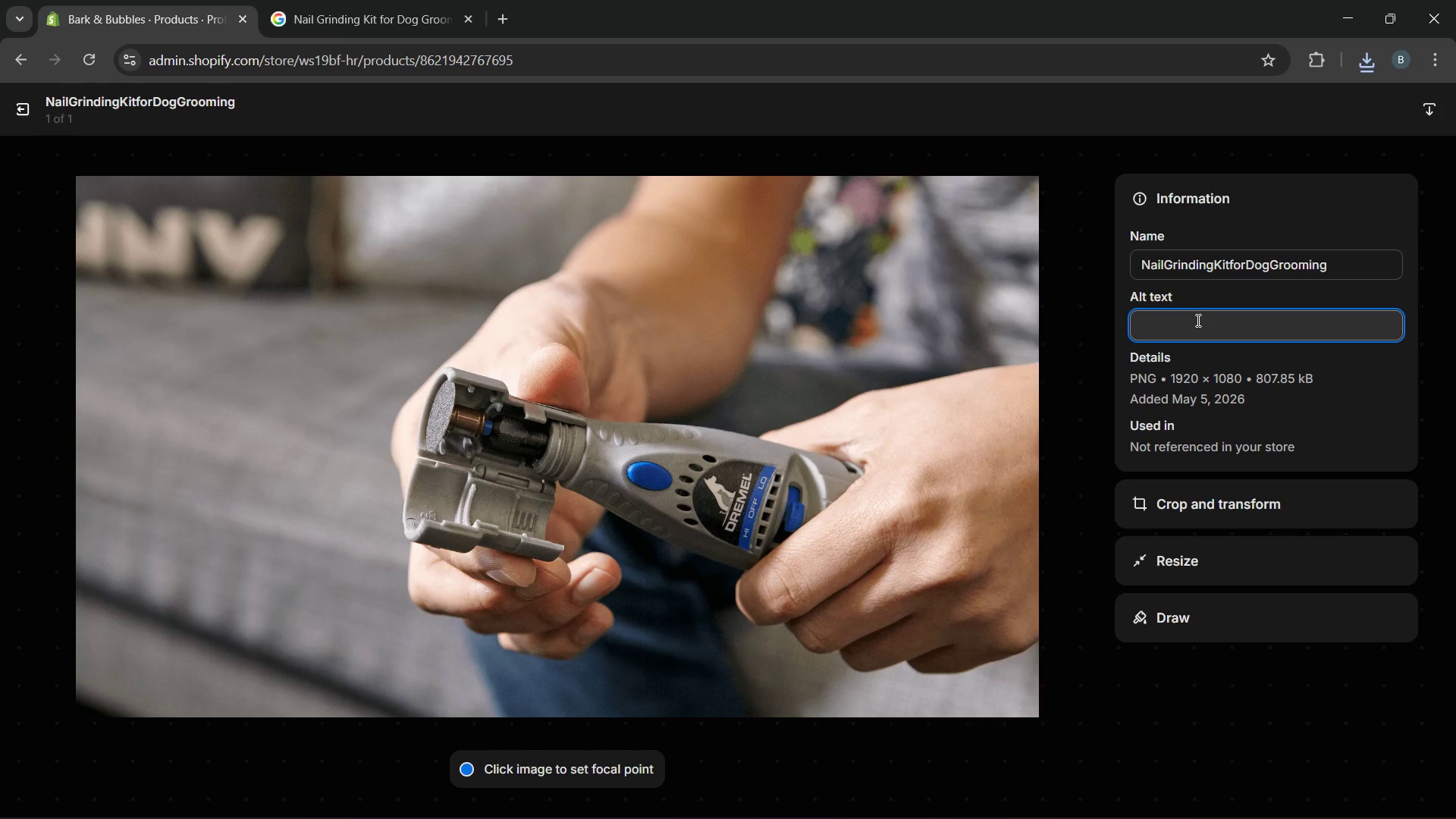 
type(Nail grinding)
 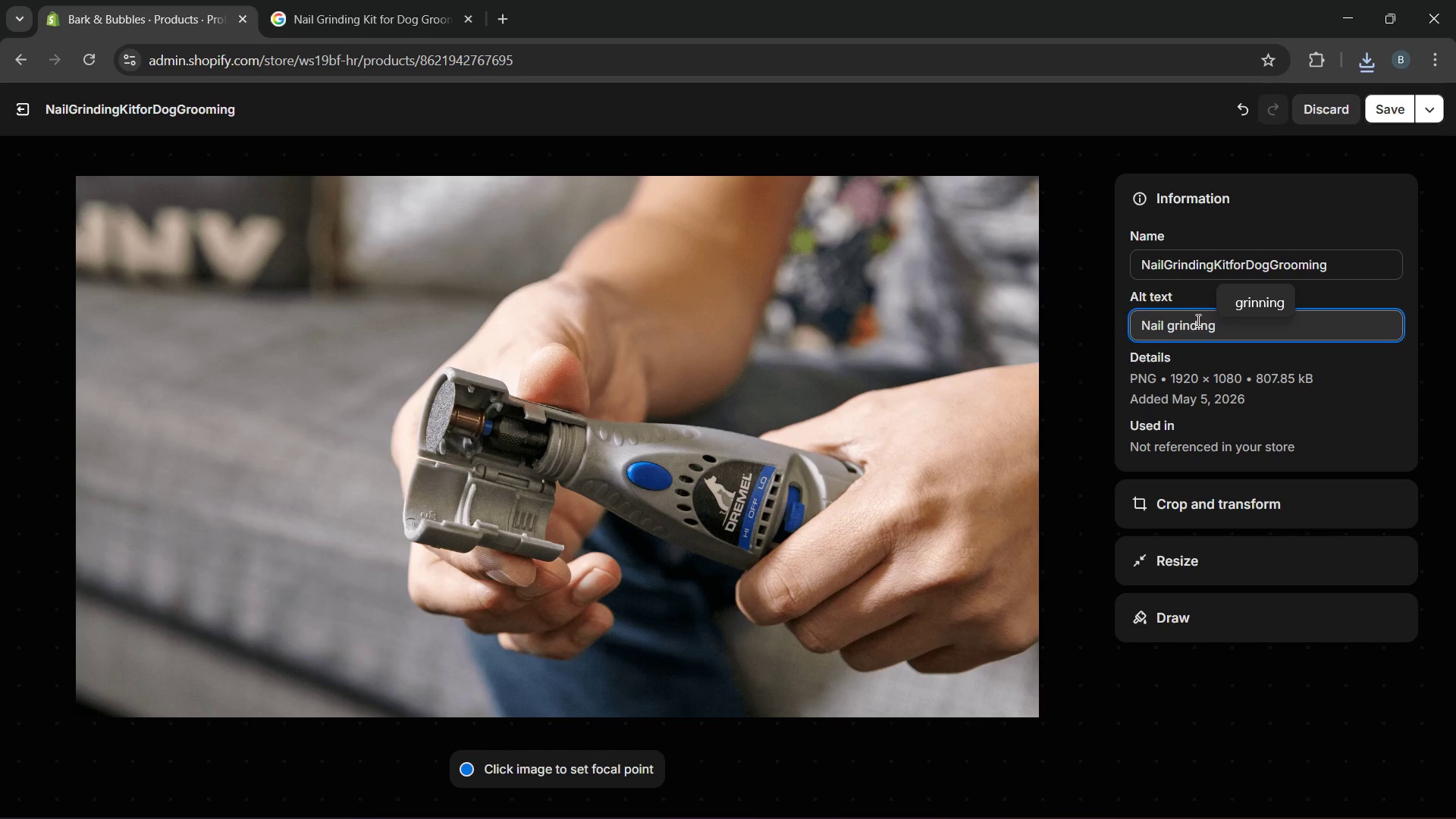 
wait(8.09)
 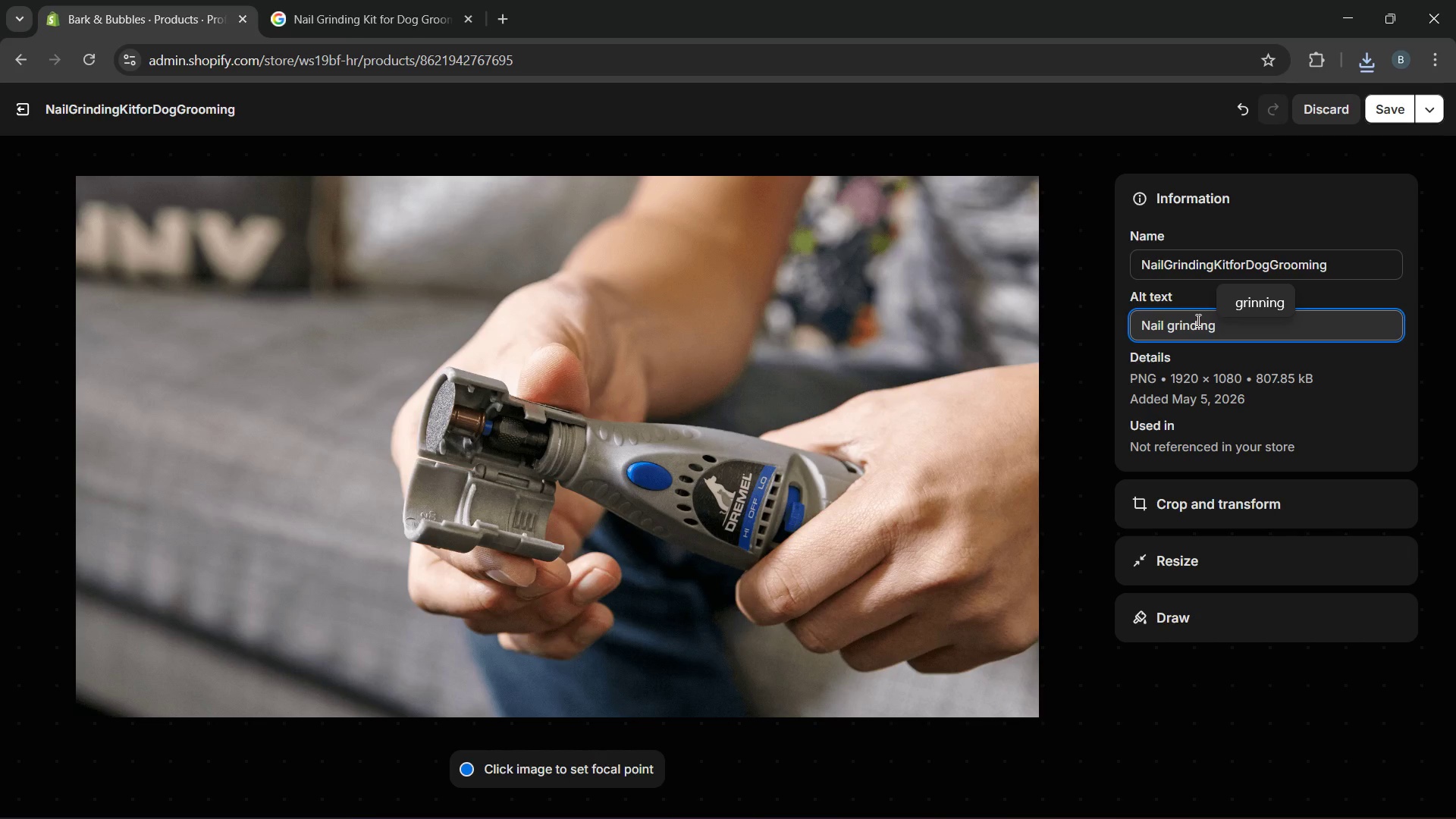 
type( kit used to smooth and trim dog nails safely at home)
 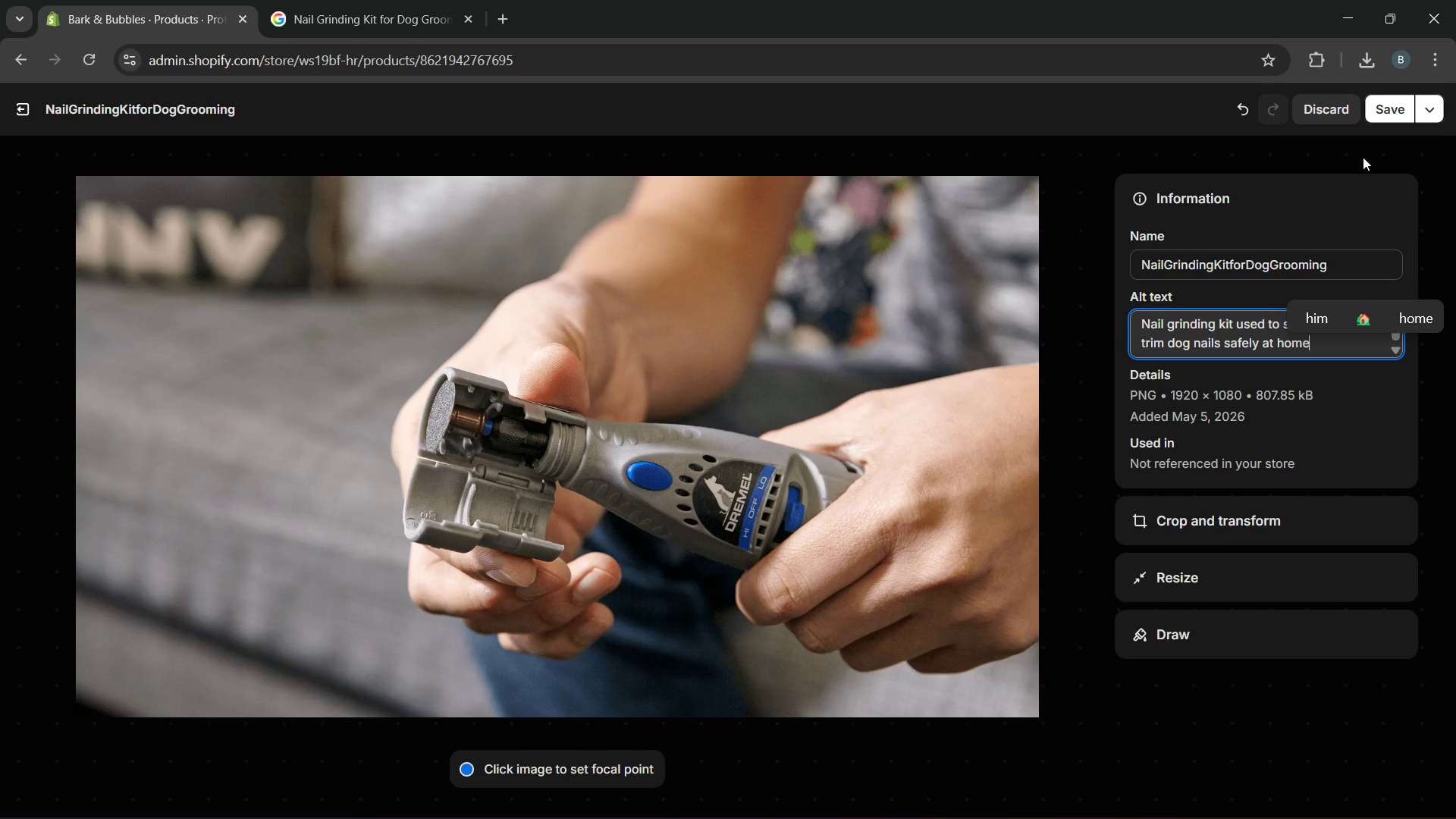 
left_click([1384, 114])
 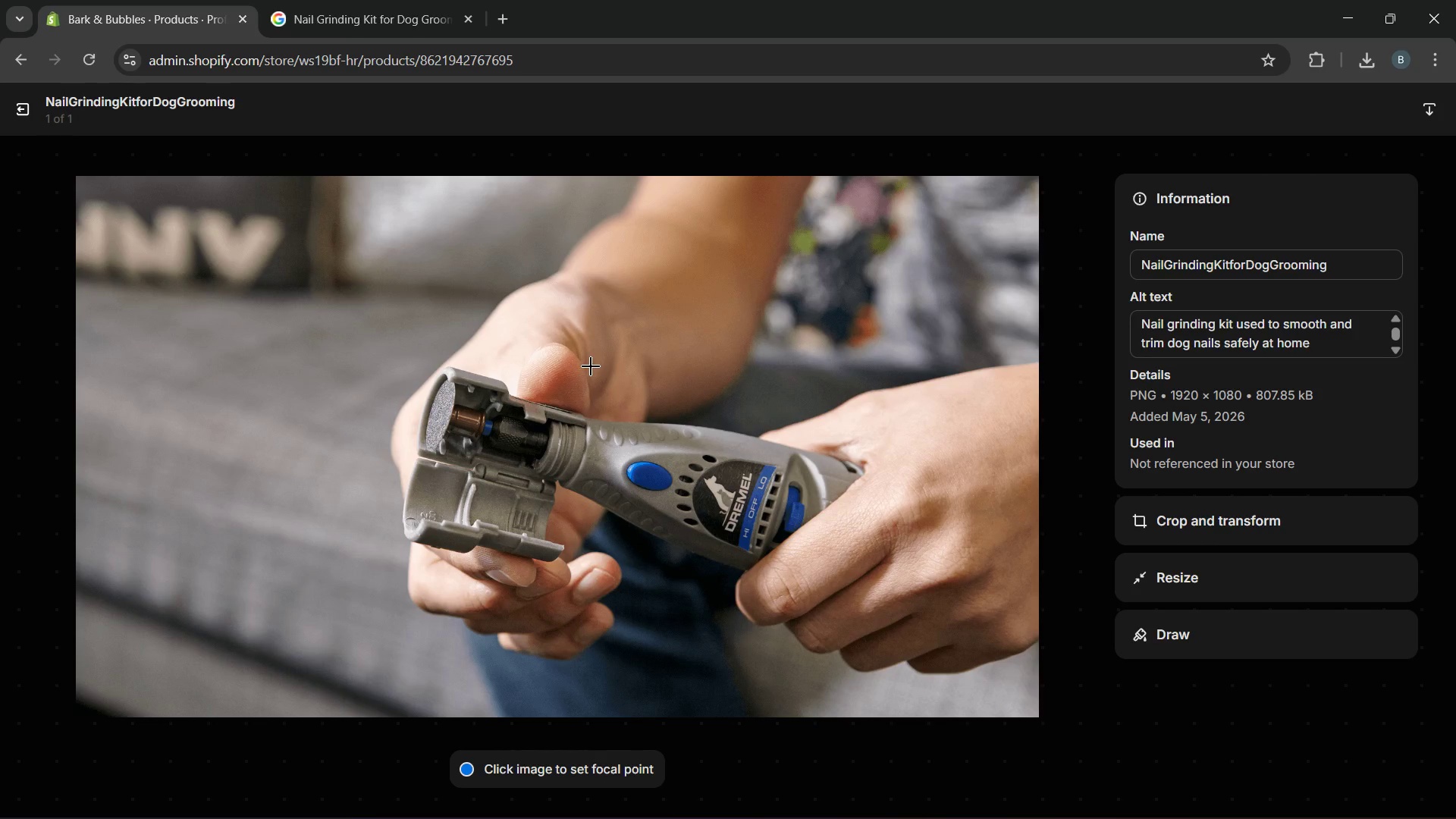 
wait(16.69)
 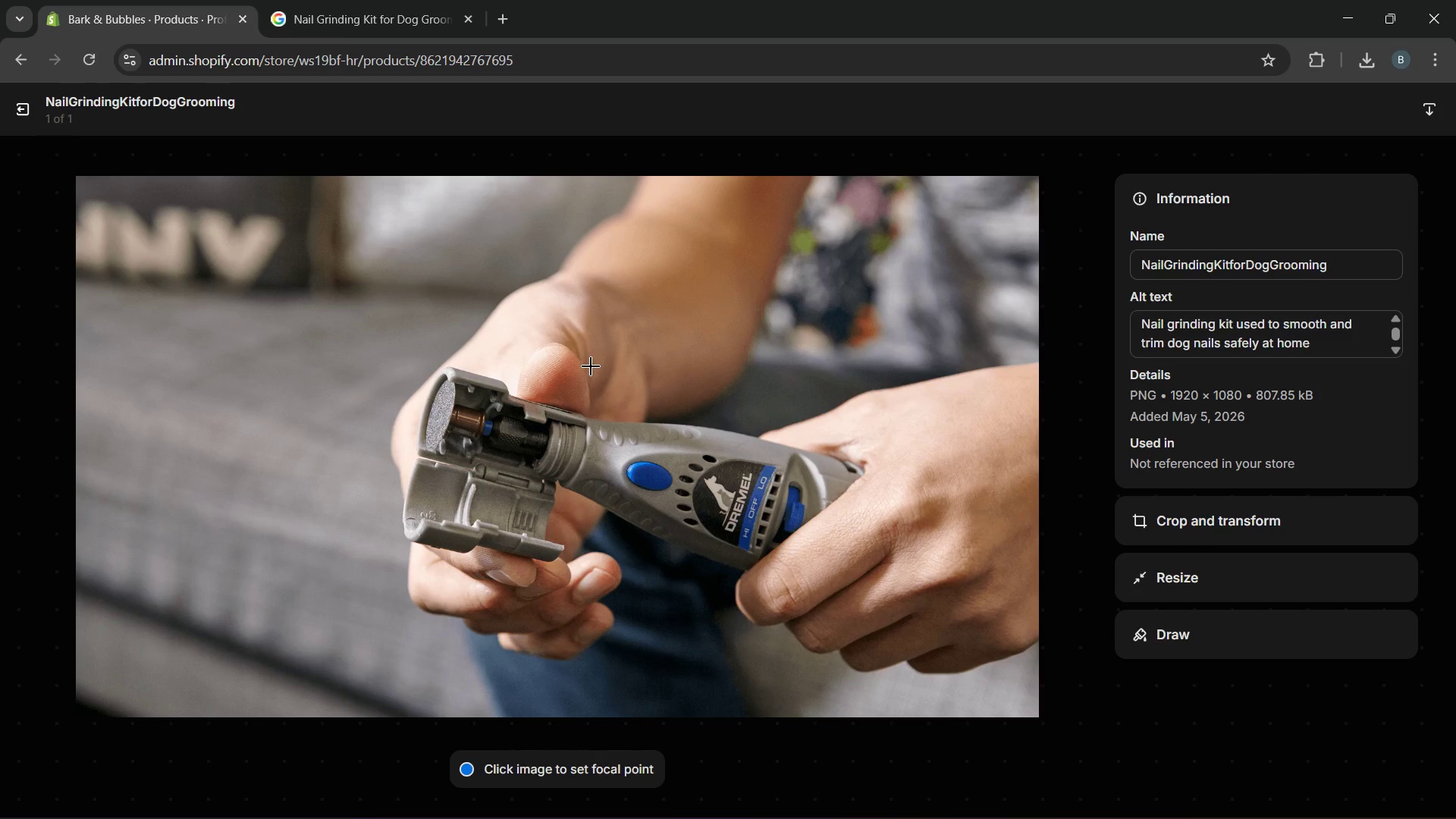 
left_click([30, 101])
 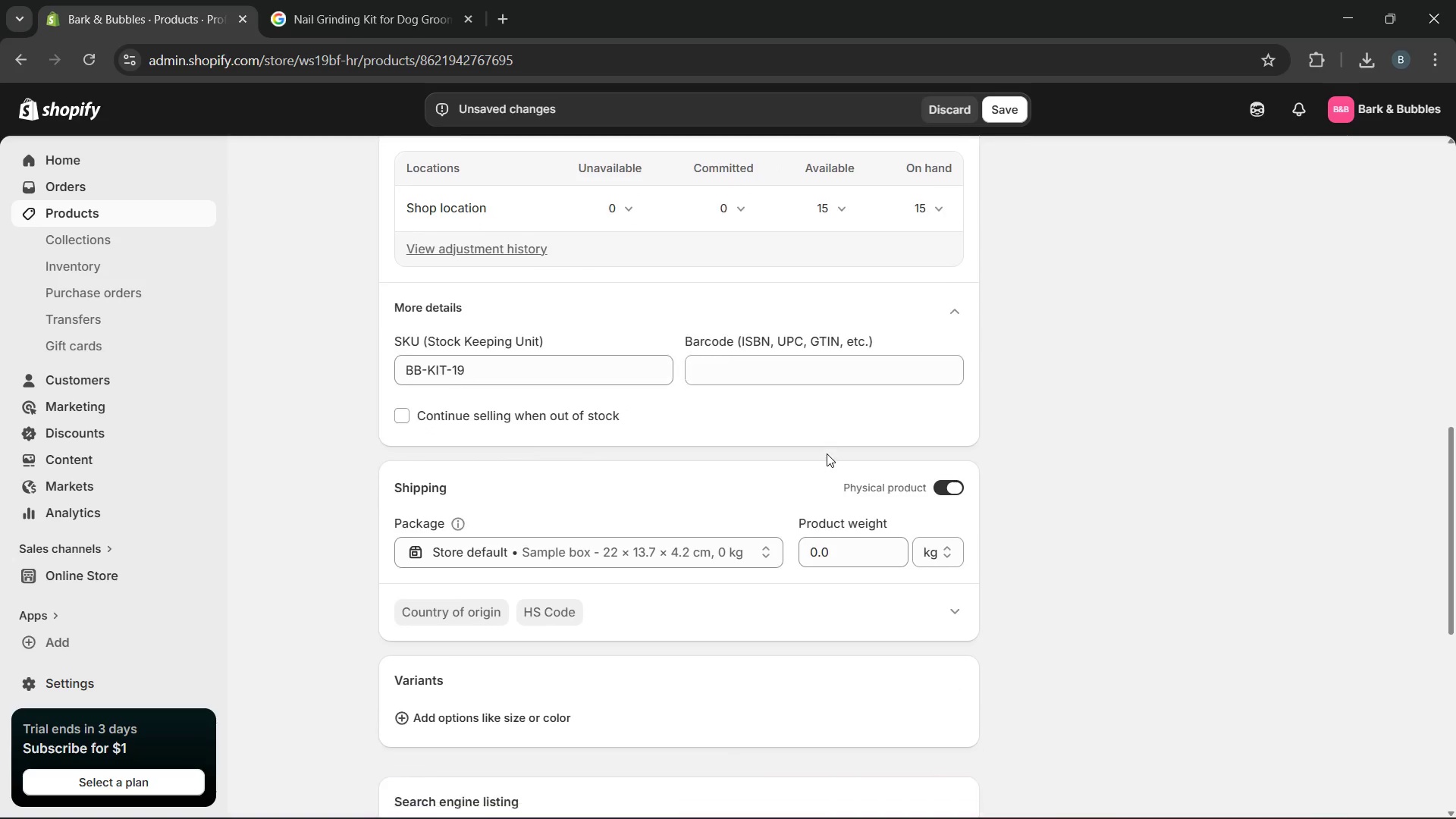 
wait(7.27)
 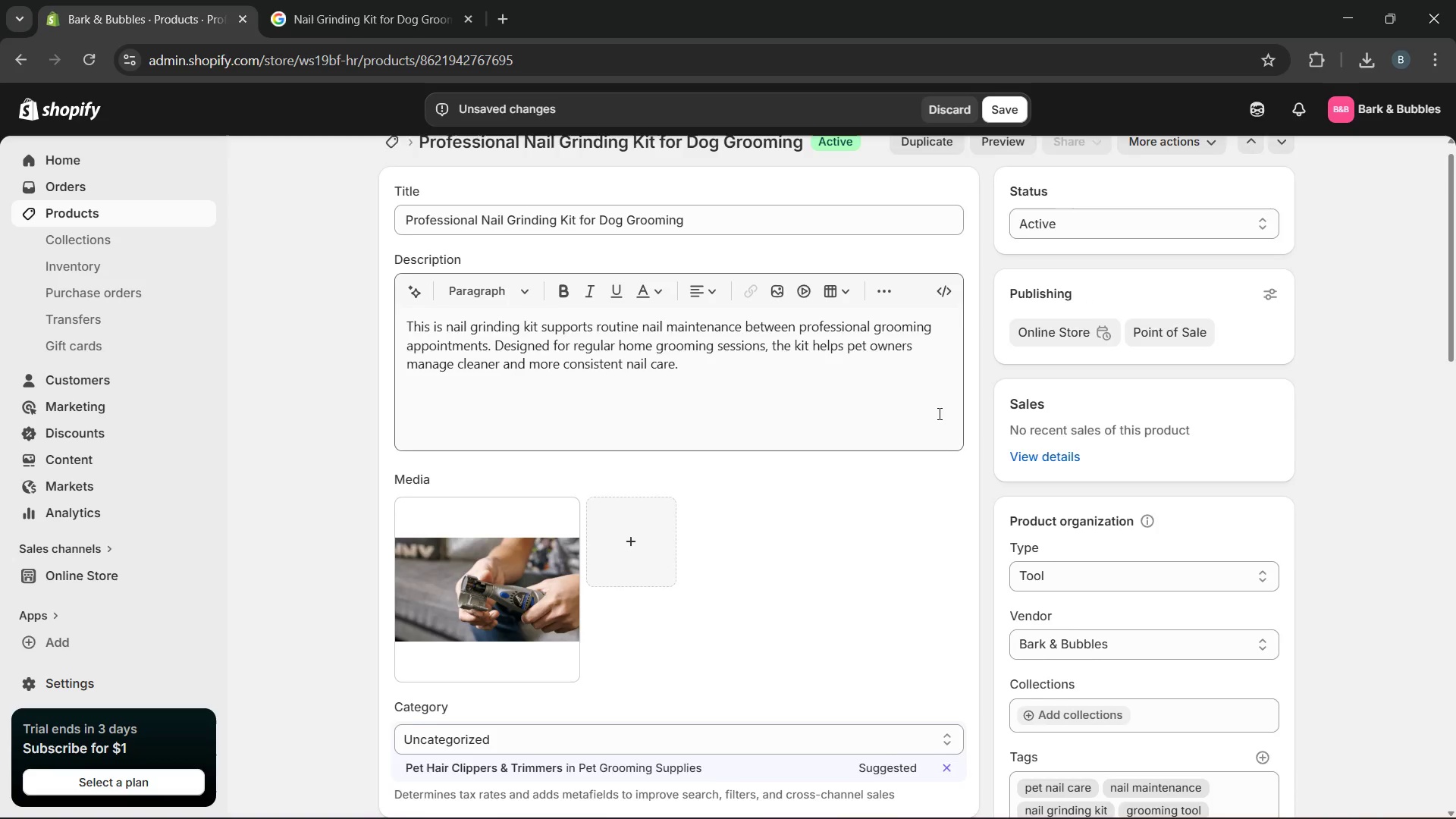 
left_click([1008, 101])
 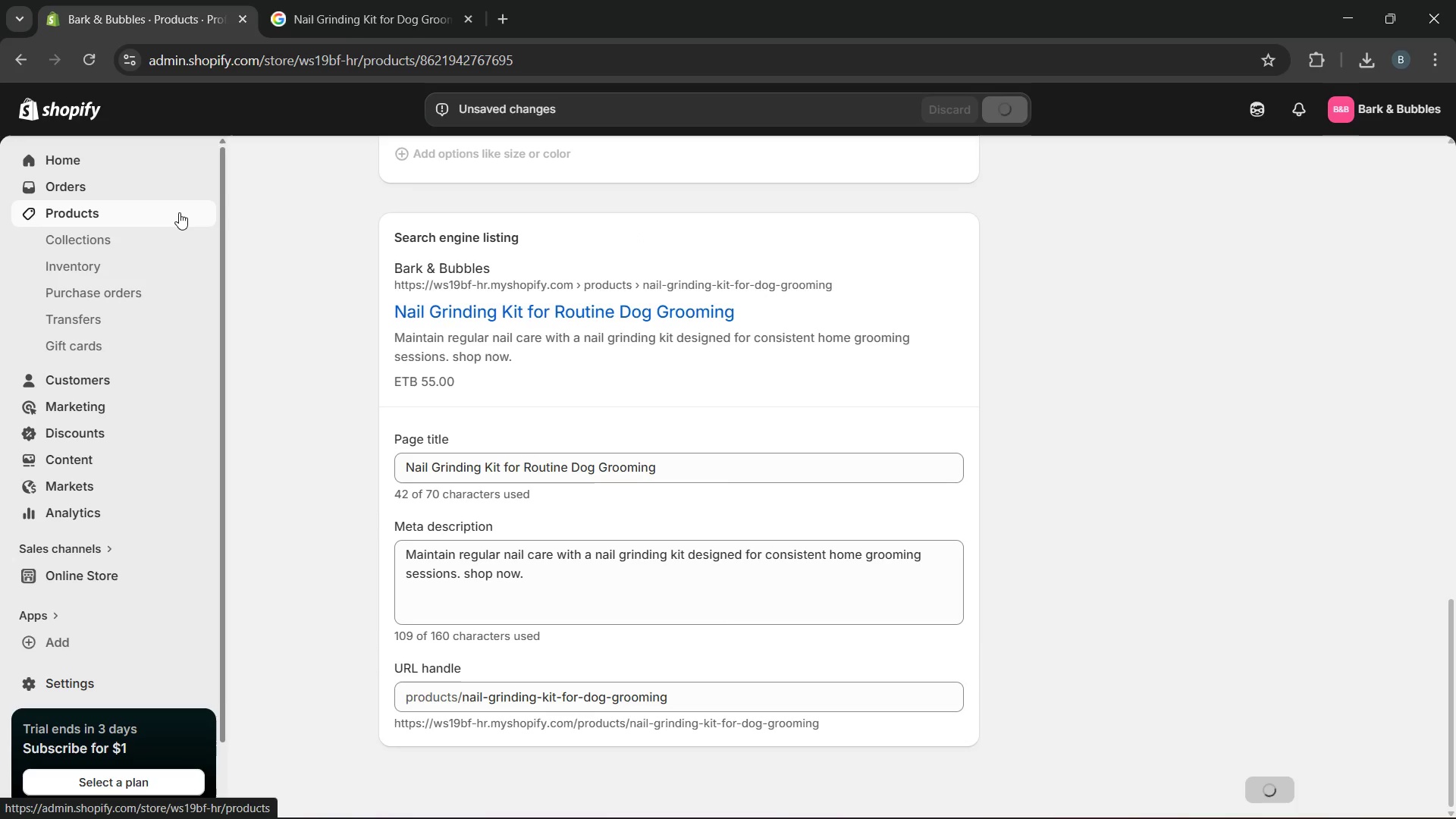 
wait(9.66)
 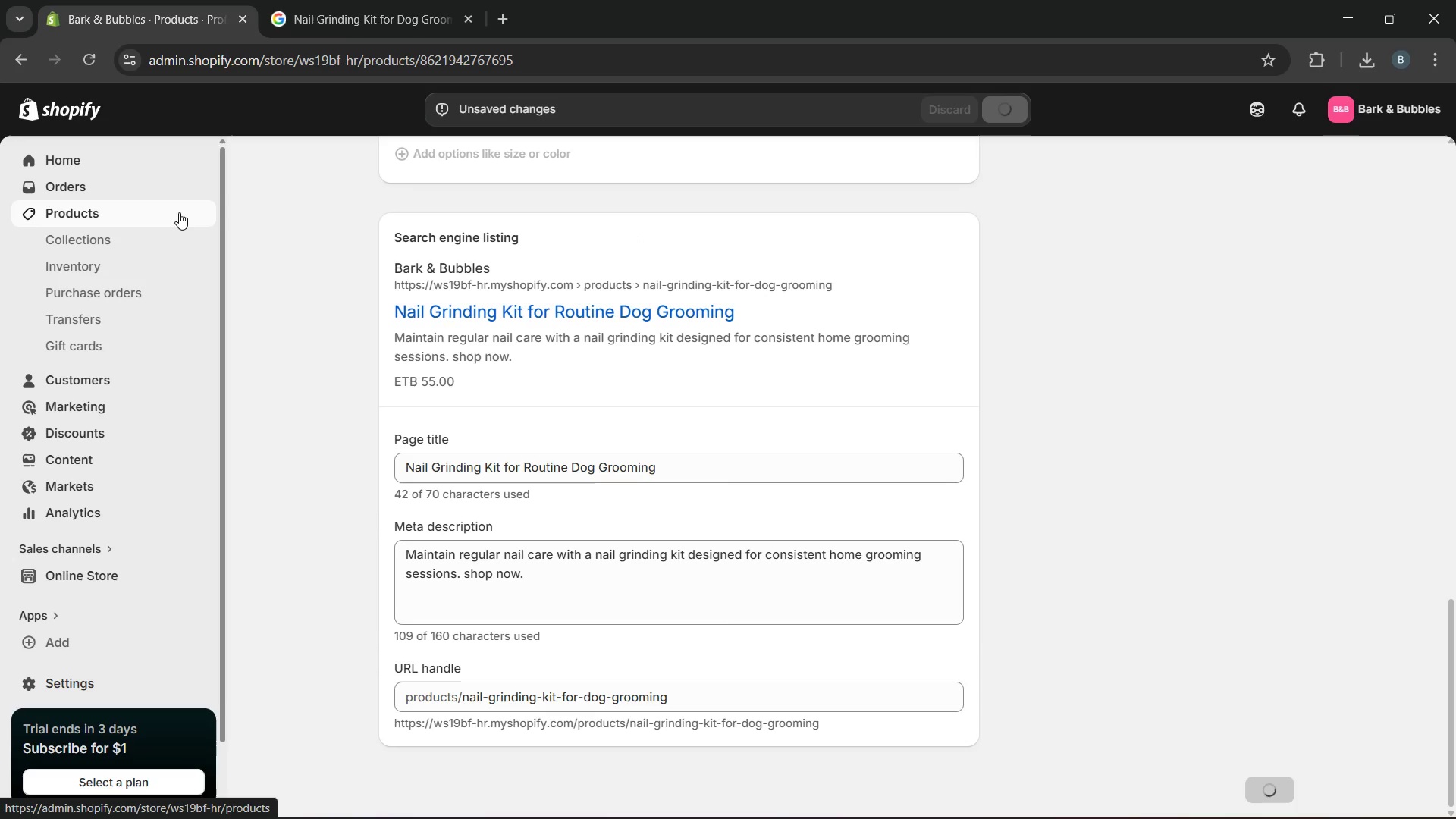 
left_click([179, 212])
 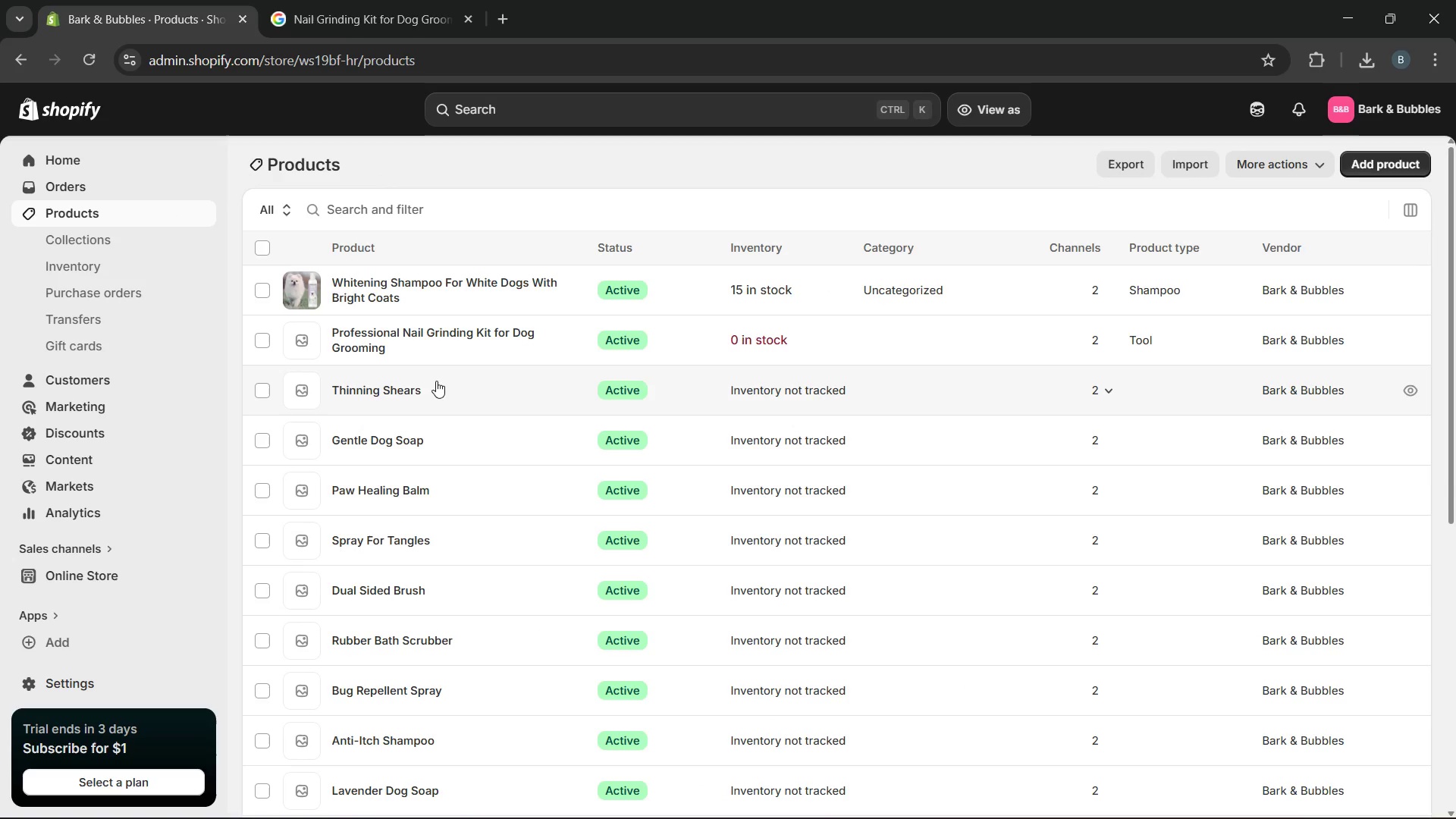 
wait(5.33)
 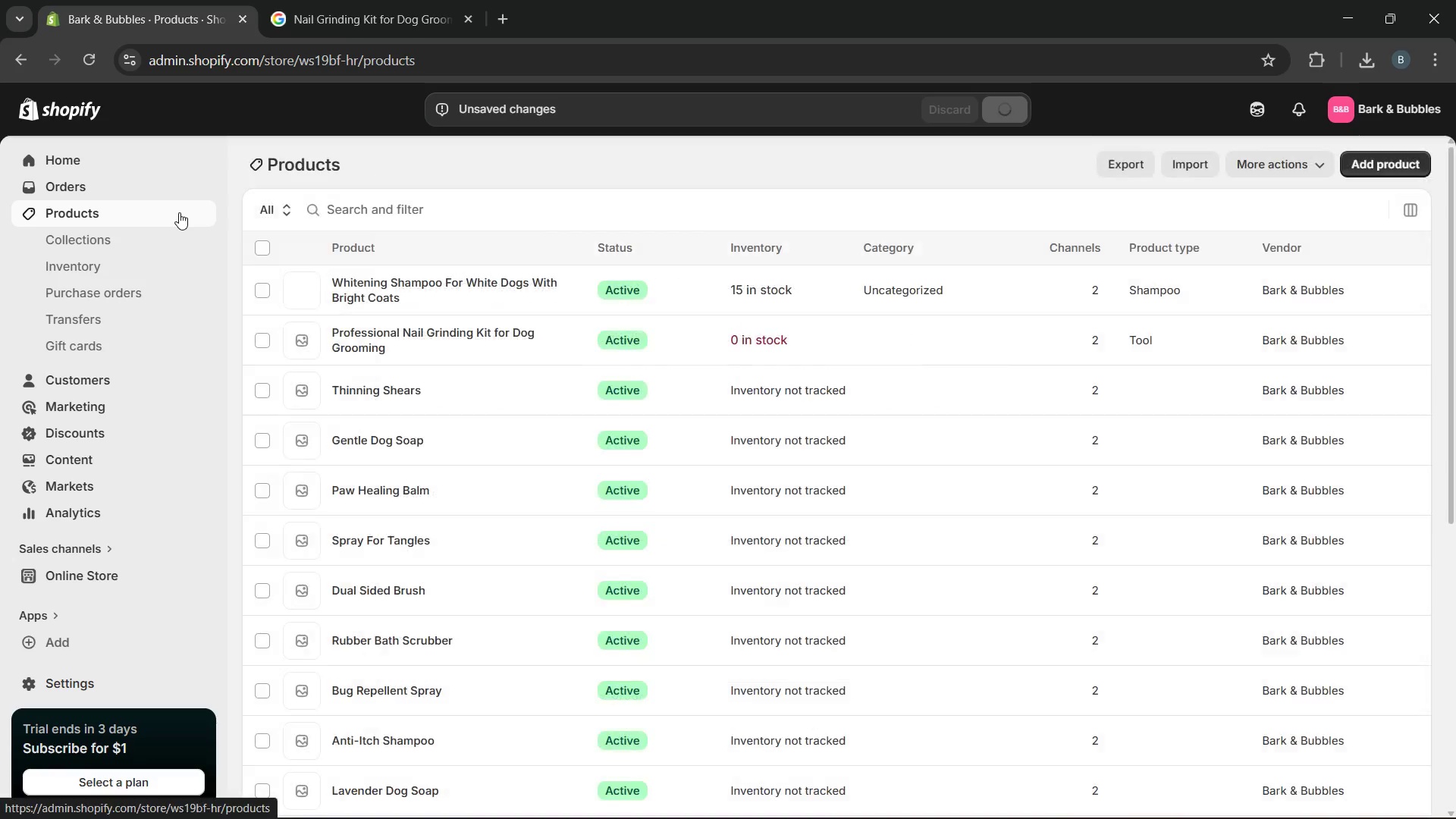 
left_click([407, 347])
 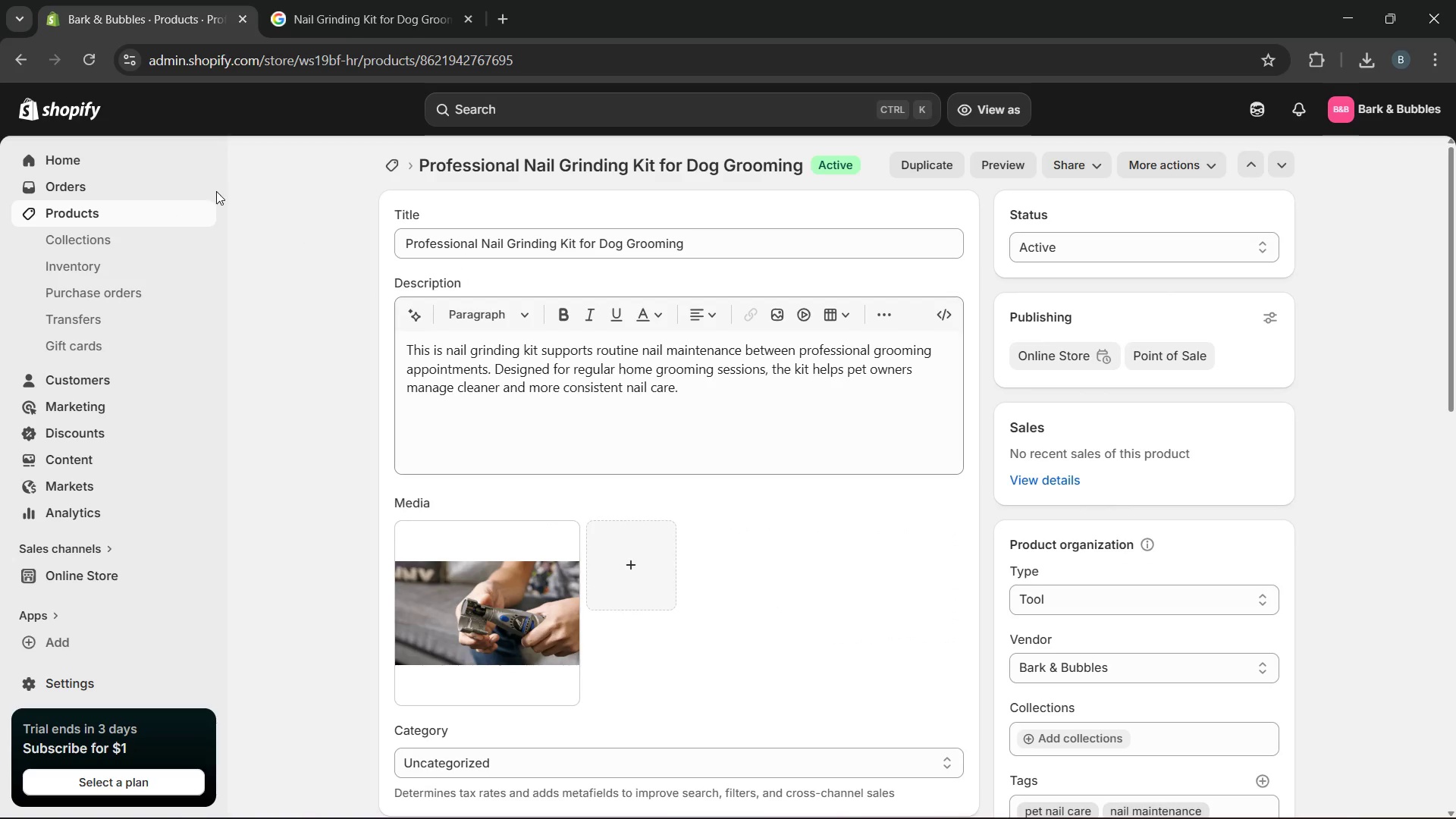 
left_click([165, 215])
 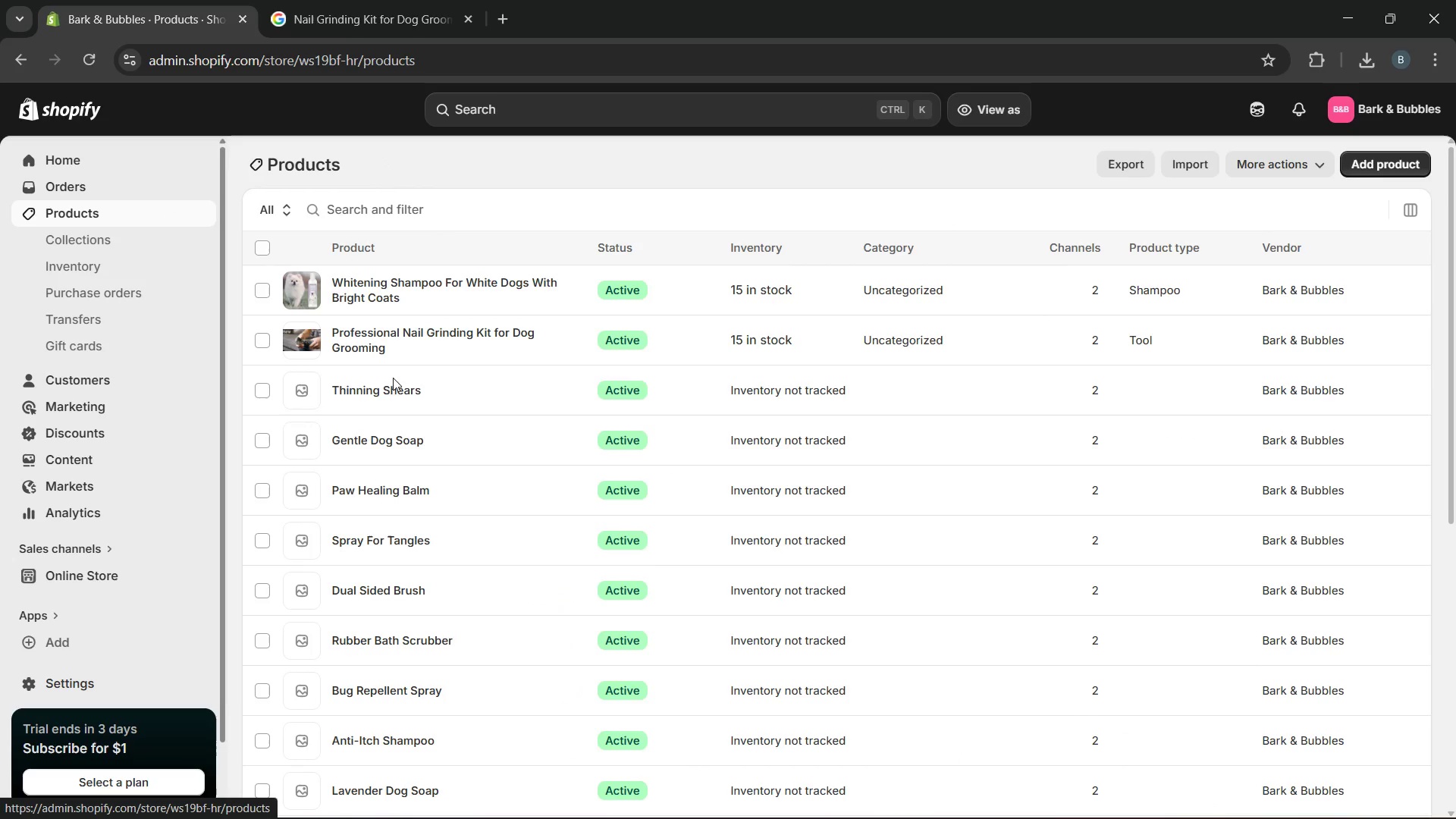 
left_click([393, 381])
 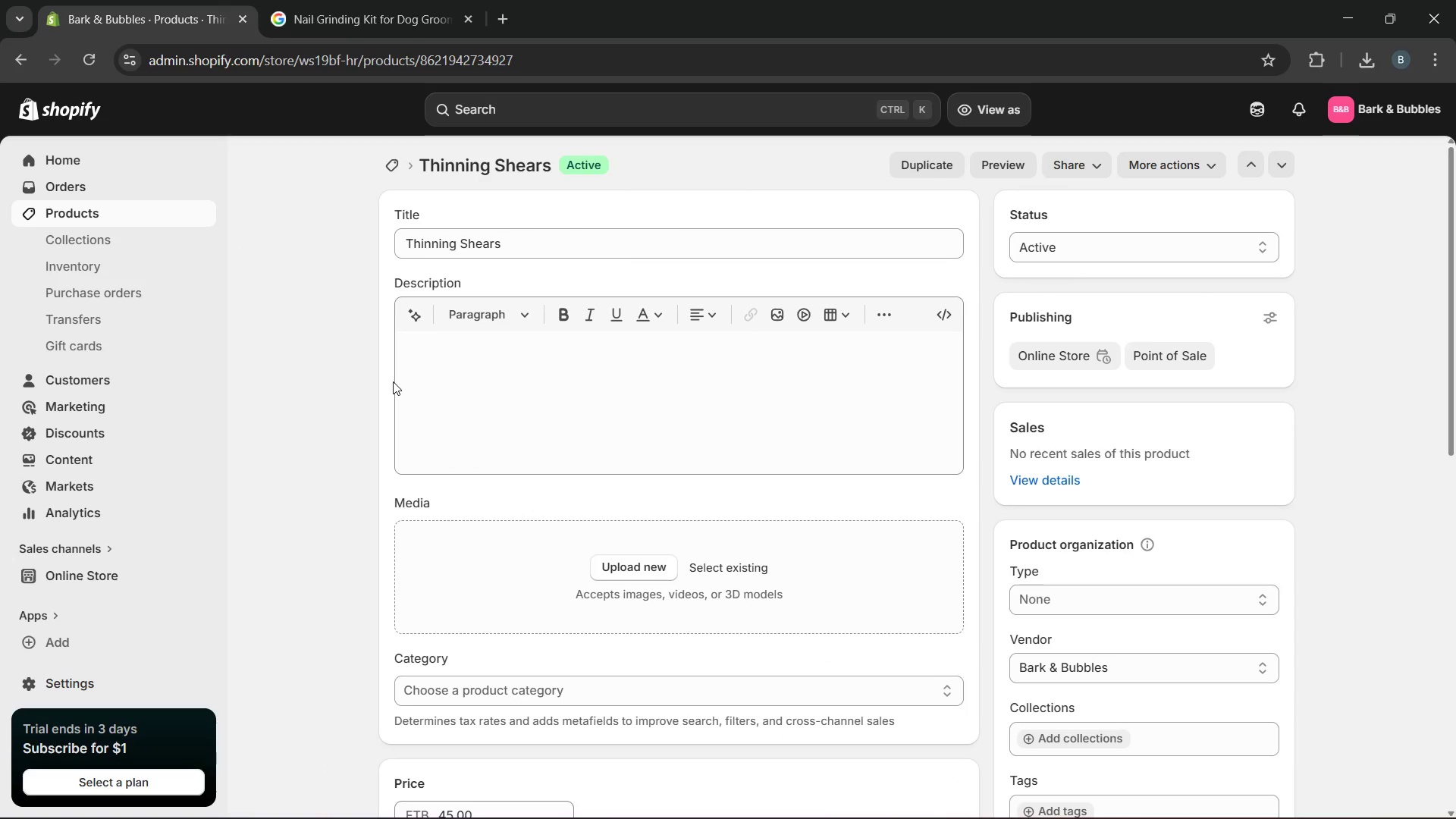 
left_click([488, 376])
 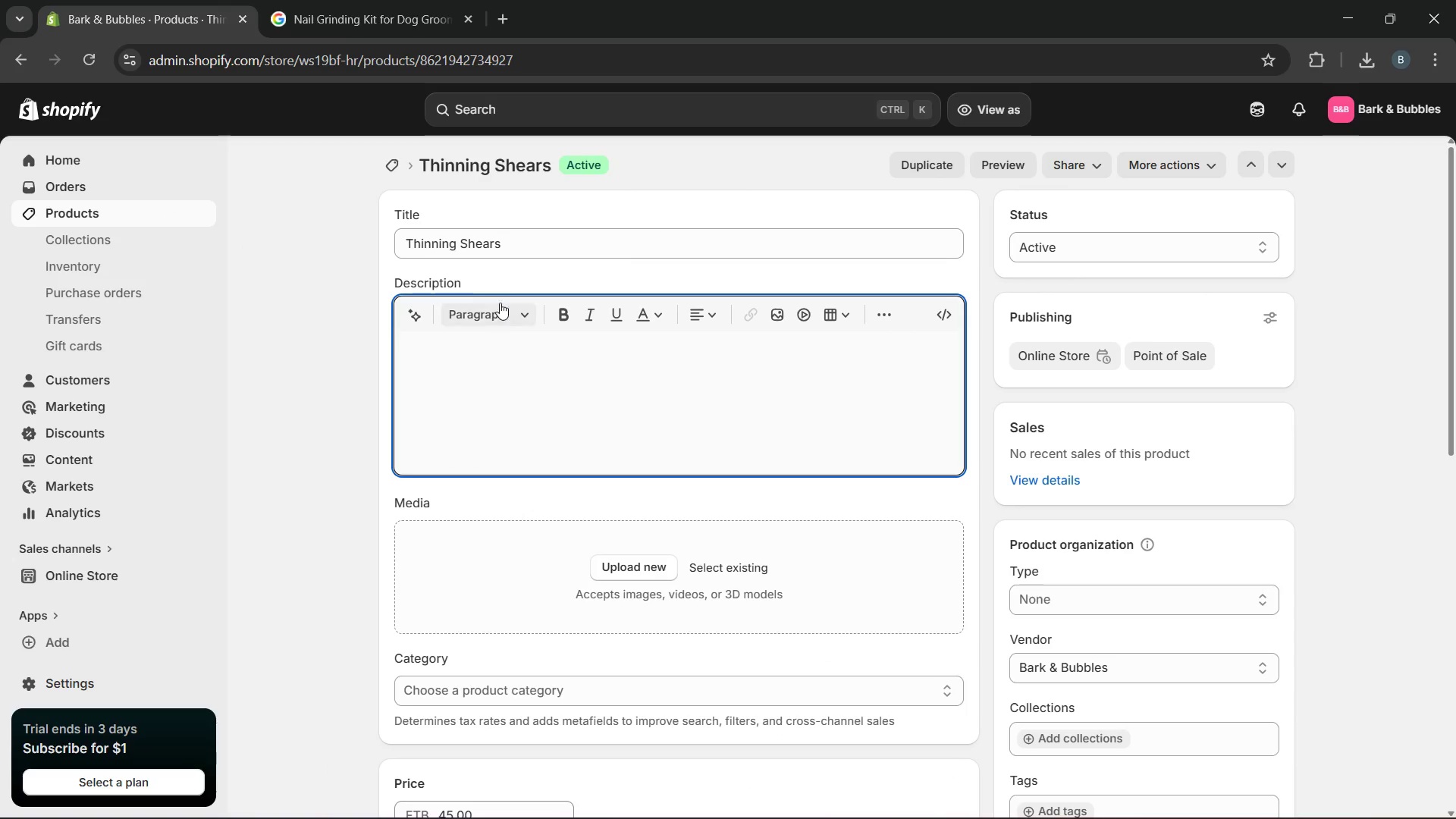 
left_click_drag(start_coordinate=[526, 237], to_coordinate=[335, 231])
 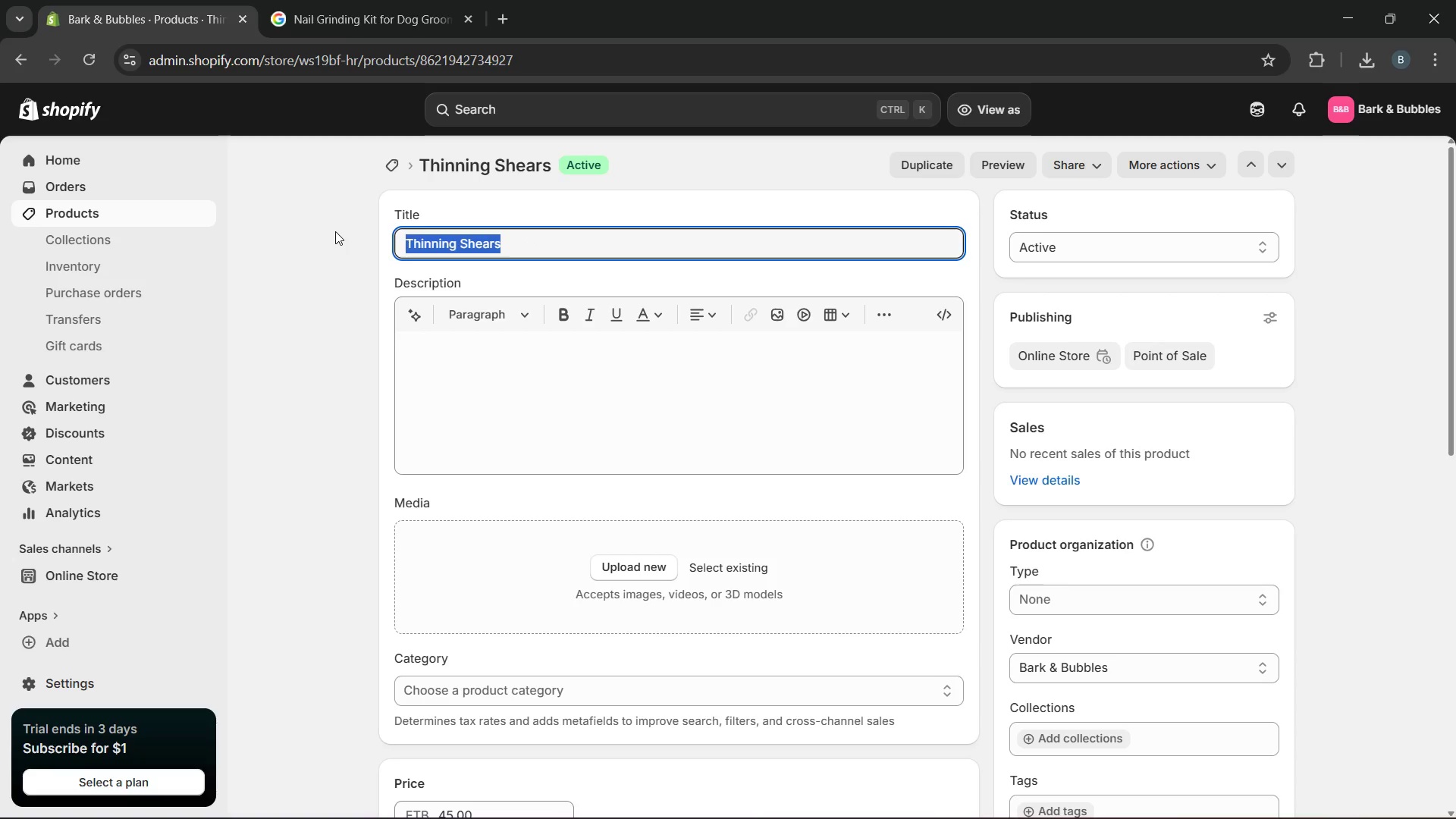 
type(Coarse)
 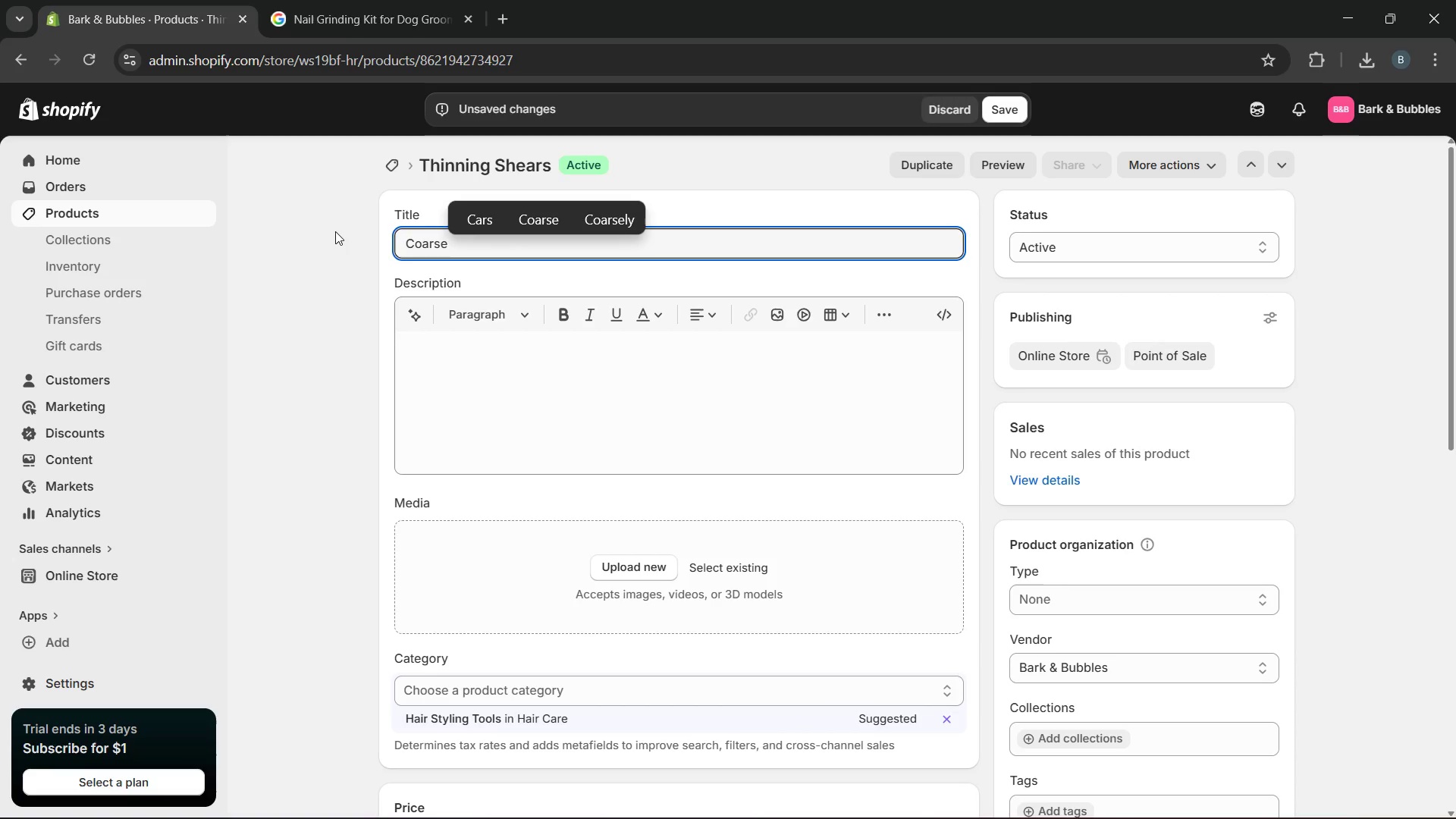 
key(Unknown)
 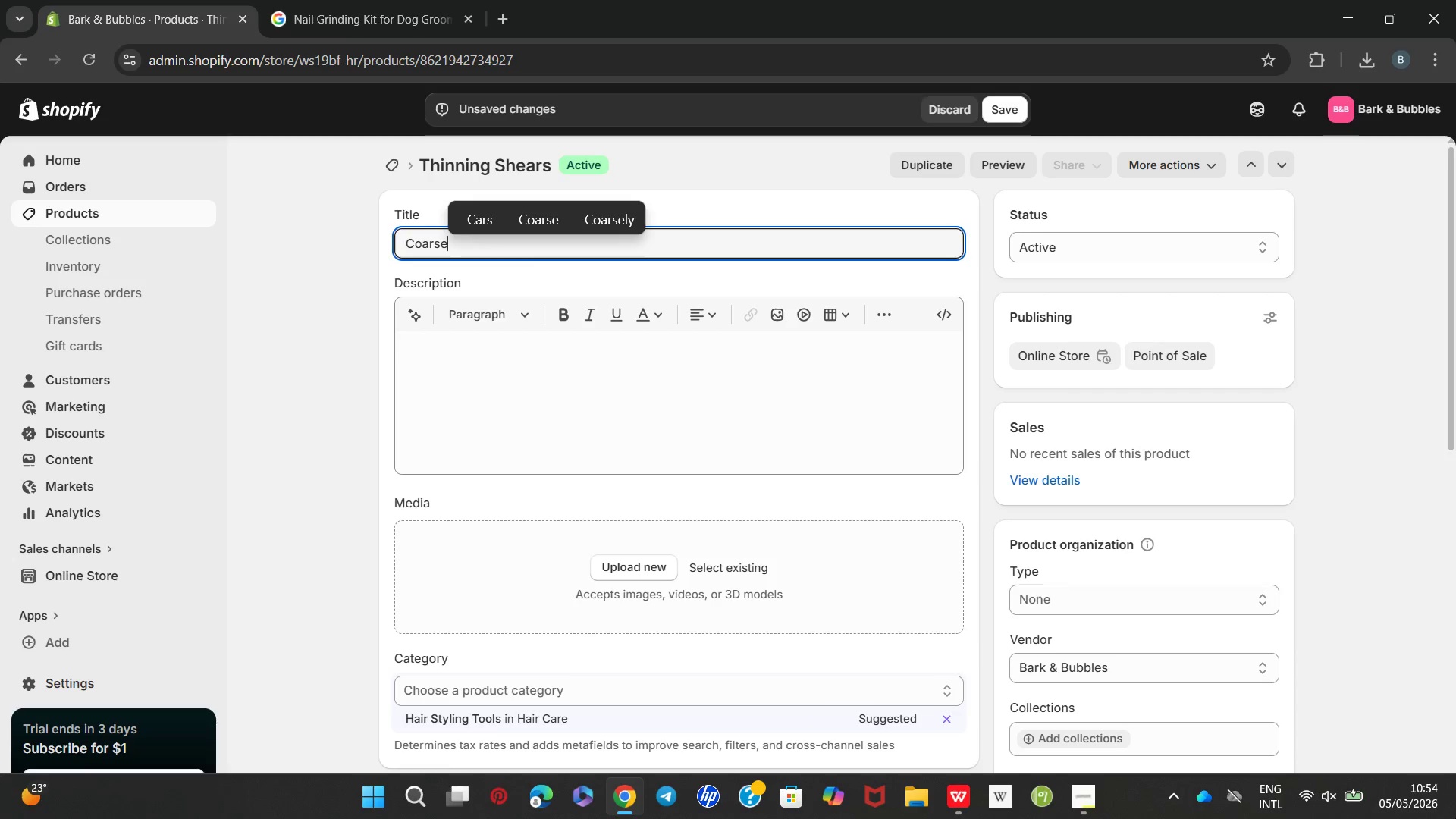 
wait(6.51)
 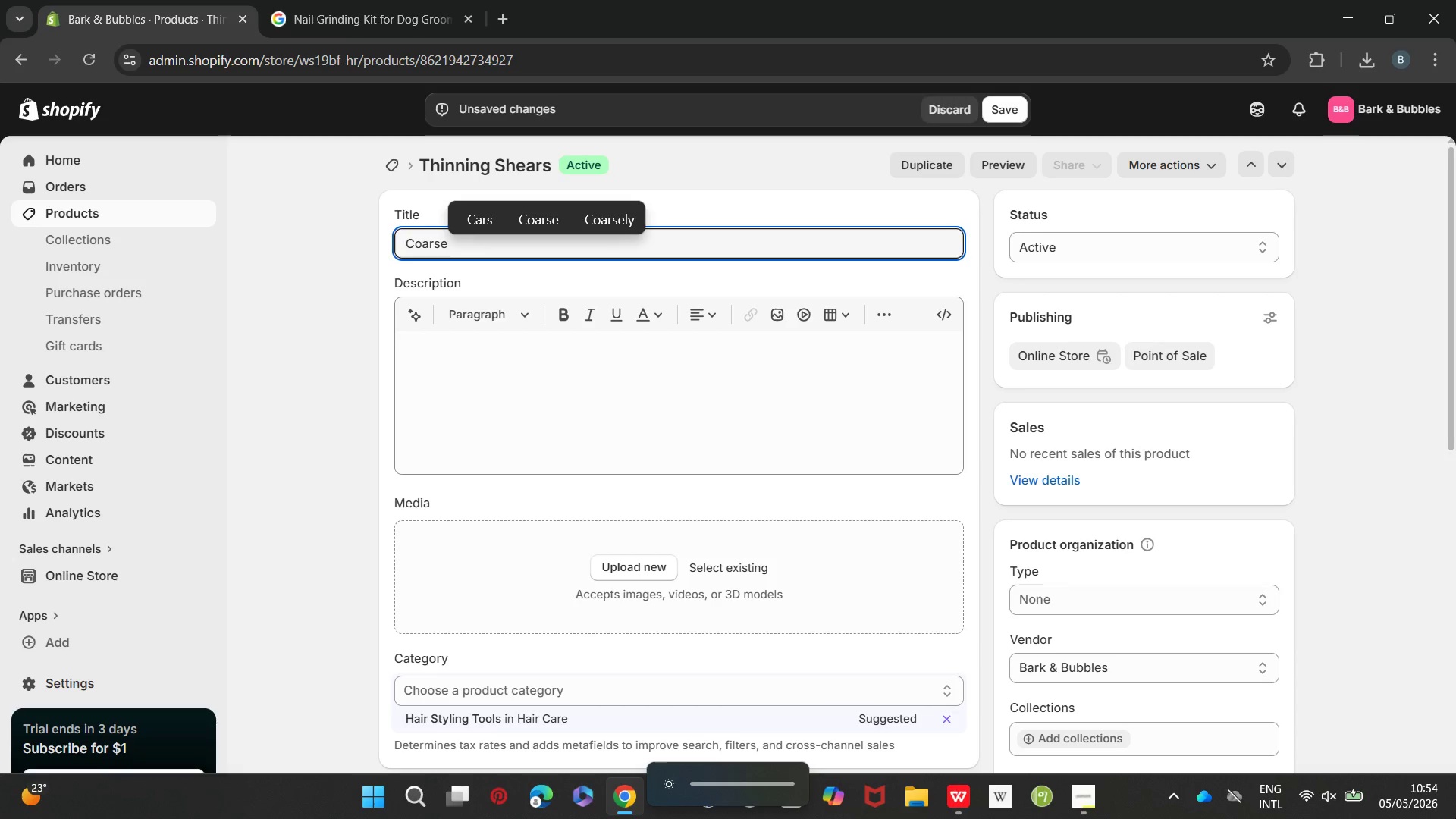 
key(Space)
 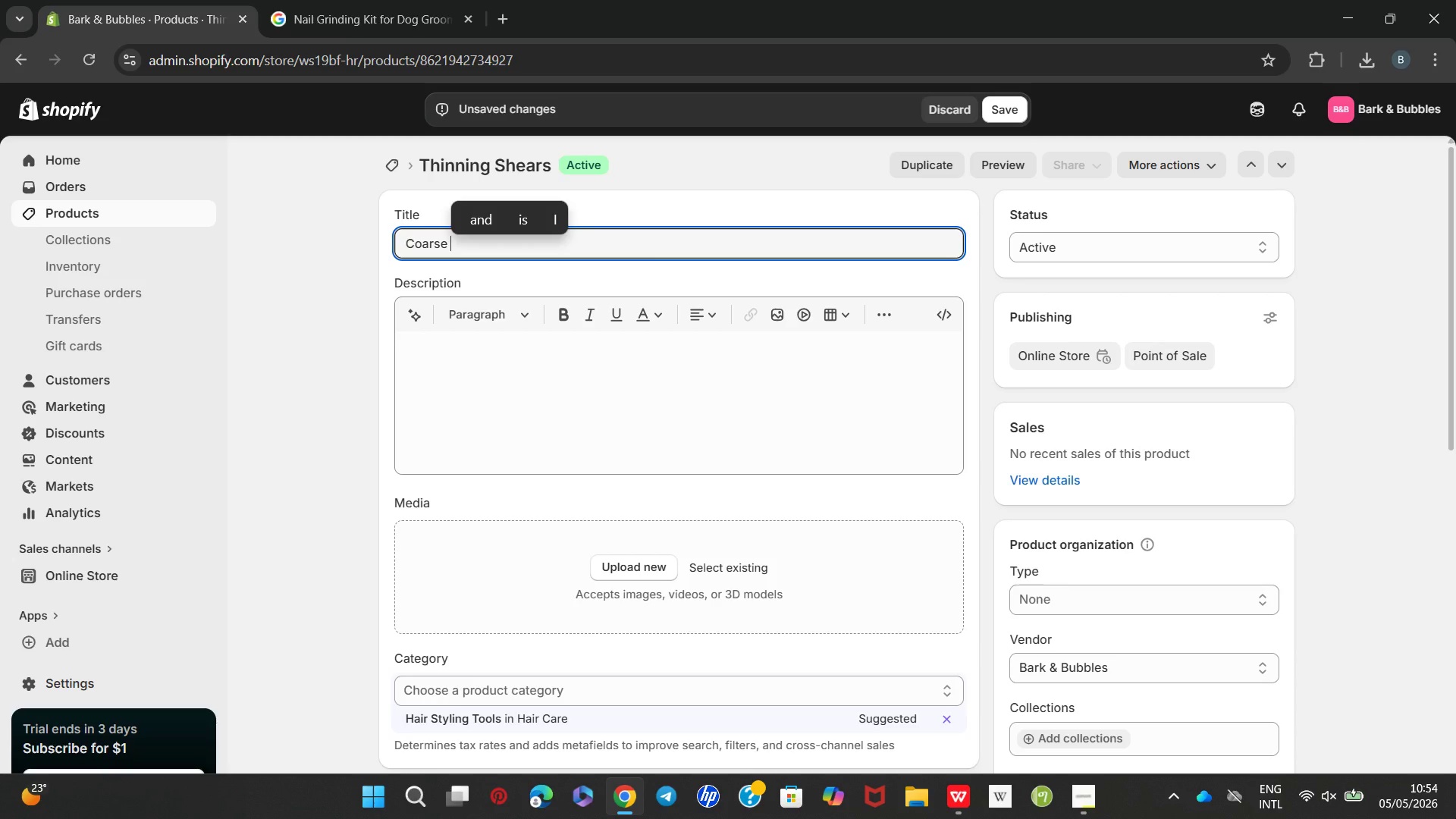 
type(Hait)
key(Backspace)
type(r thining Sgears for Coat Grooming)
 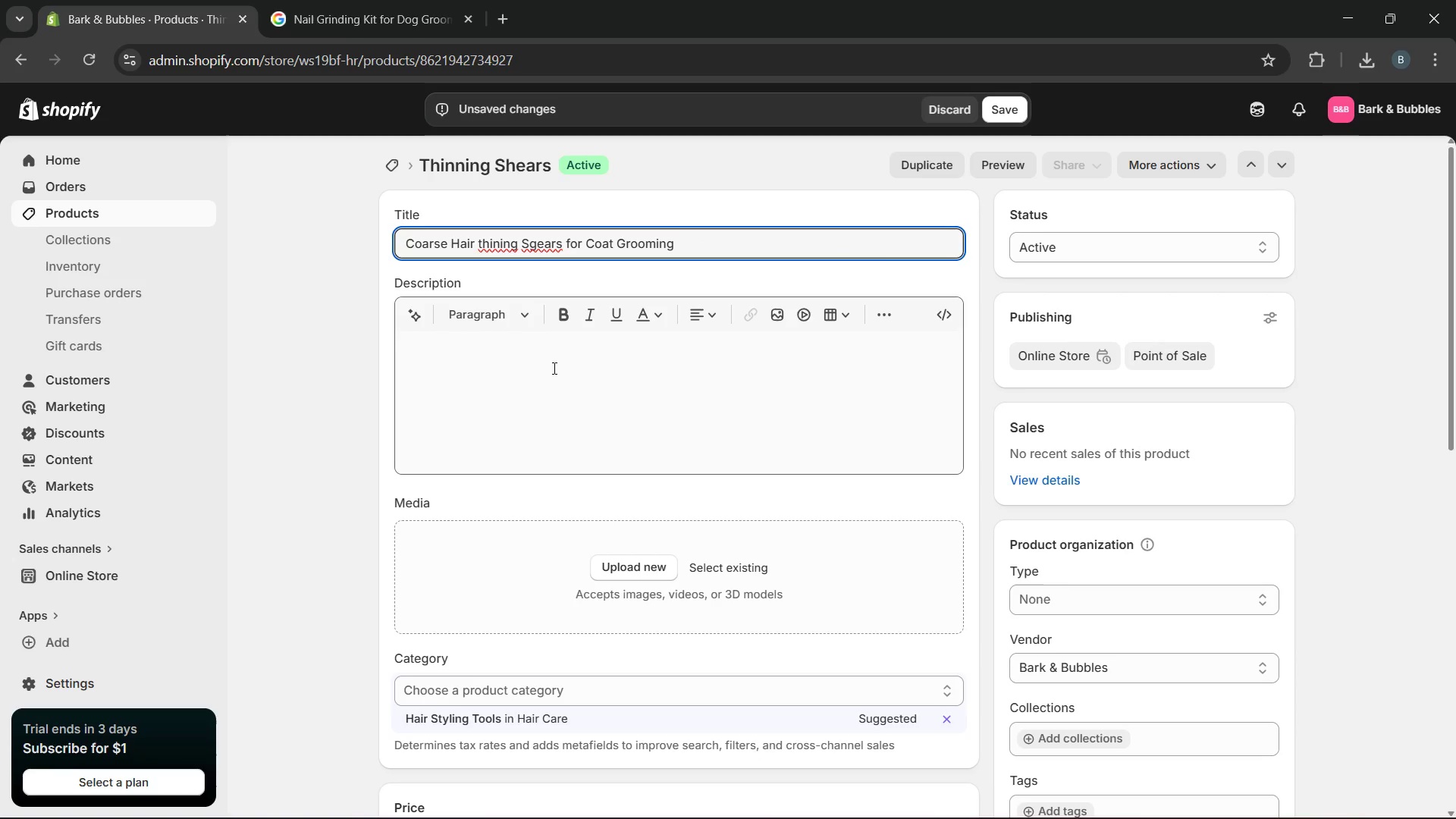 
key(Unknown)
 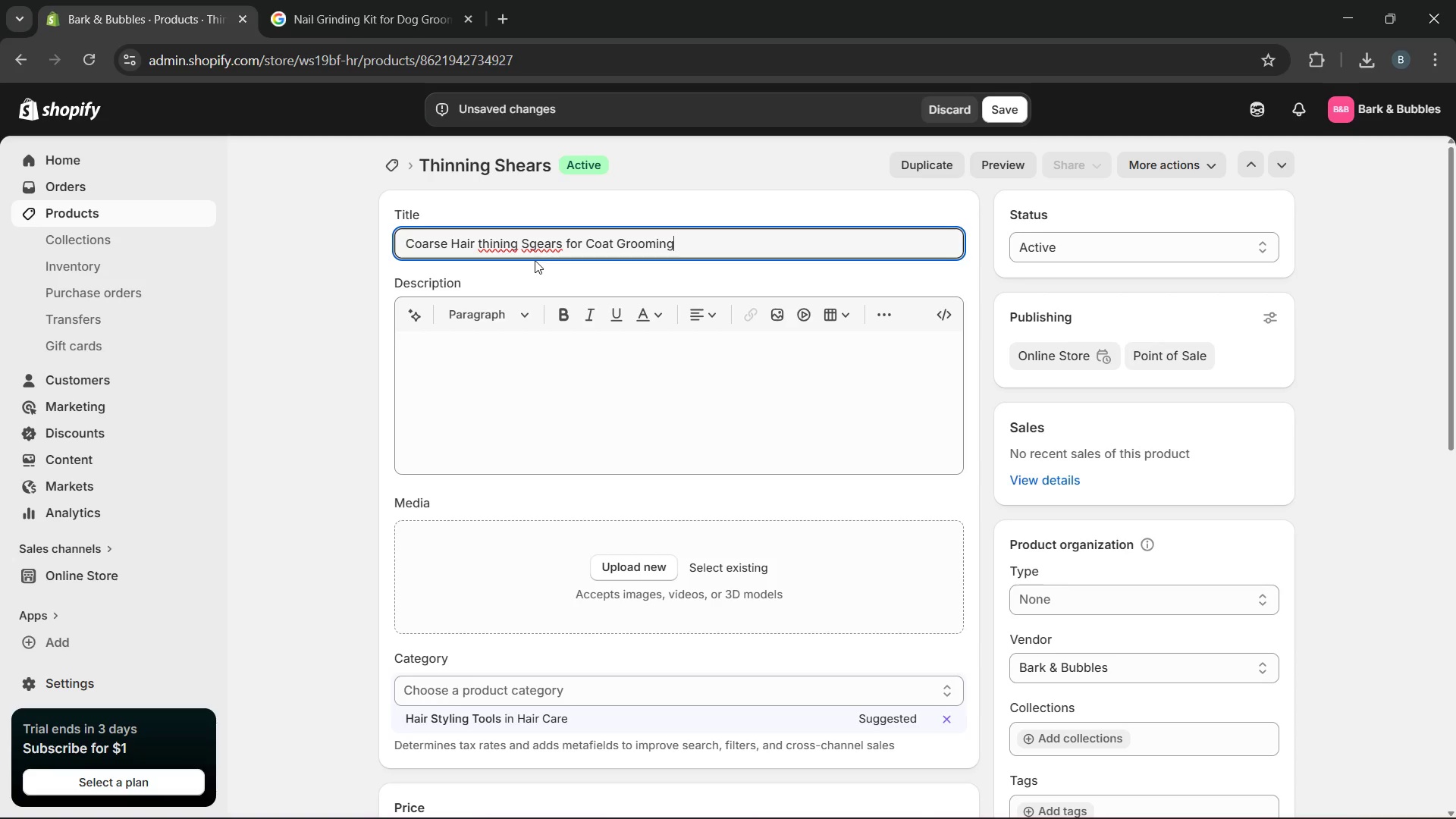 
left_click([535, 249])
 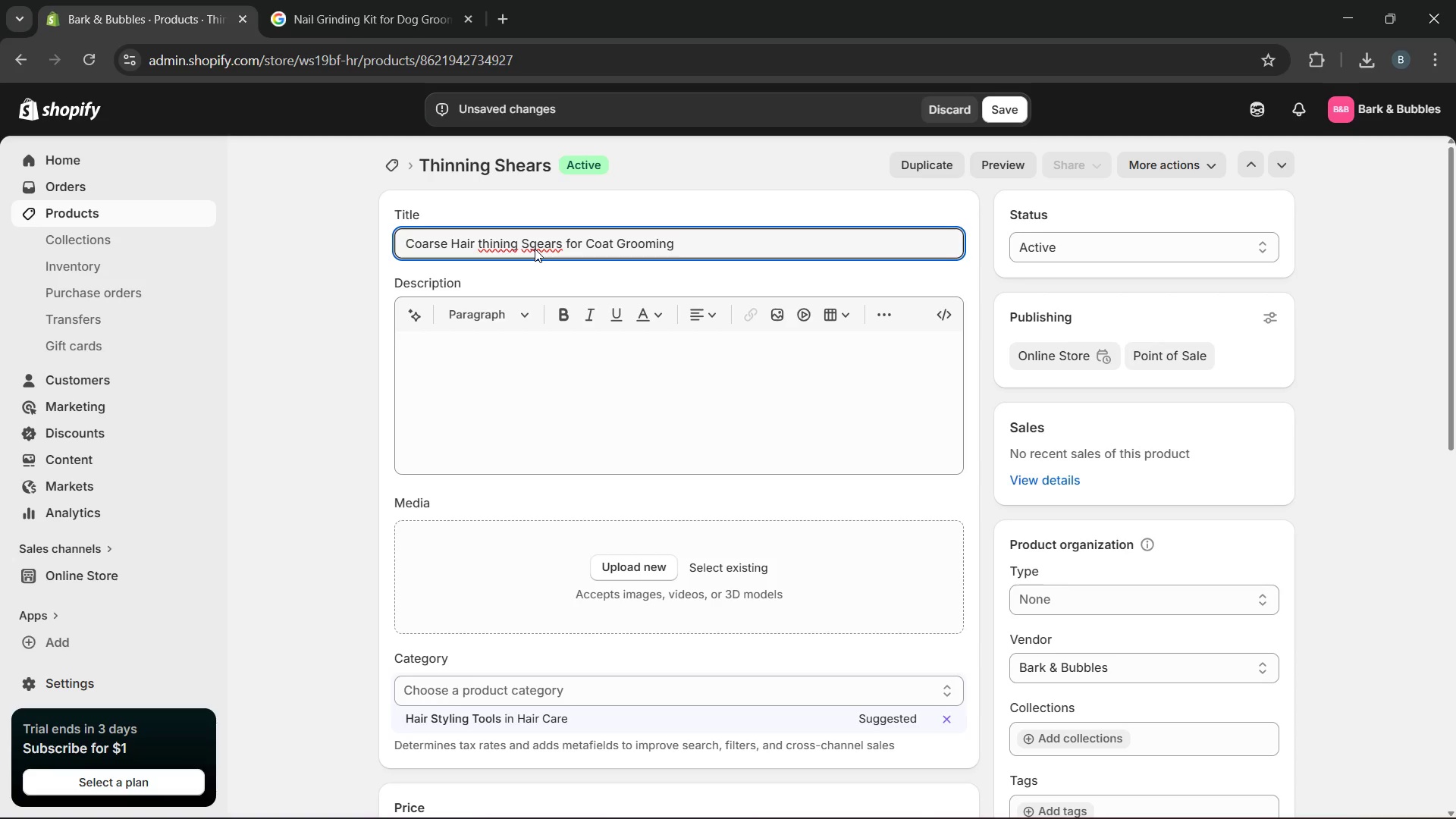 
key(Backspace)
 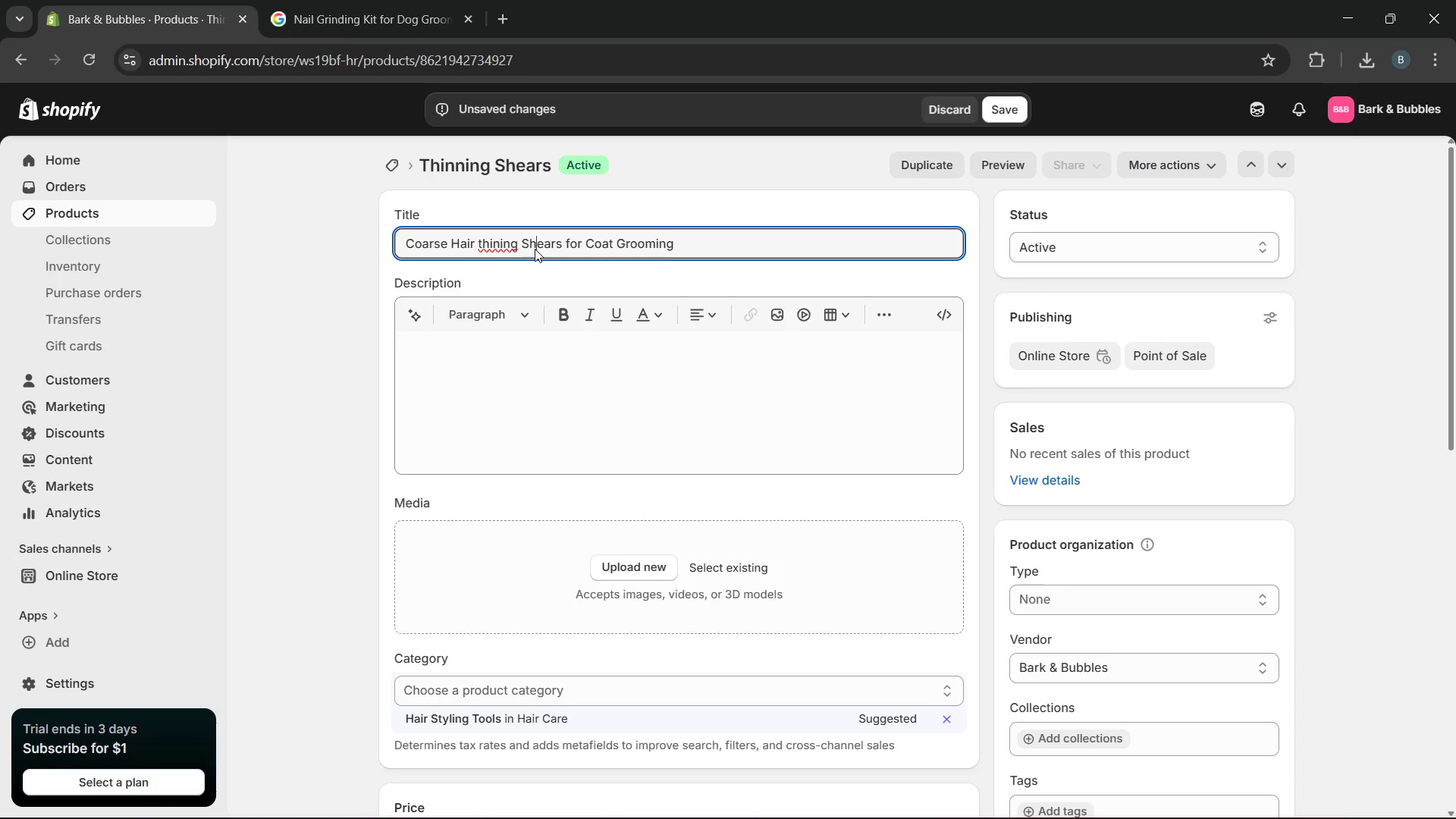 
key(H)
 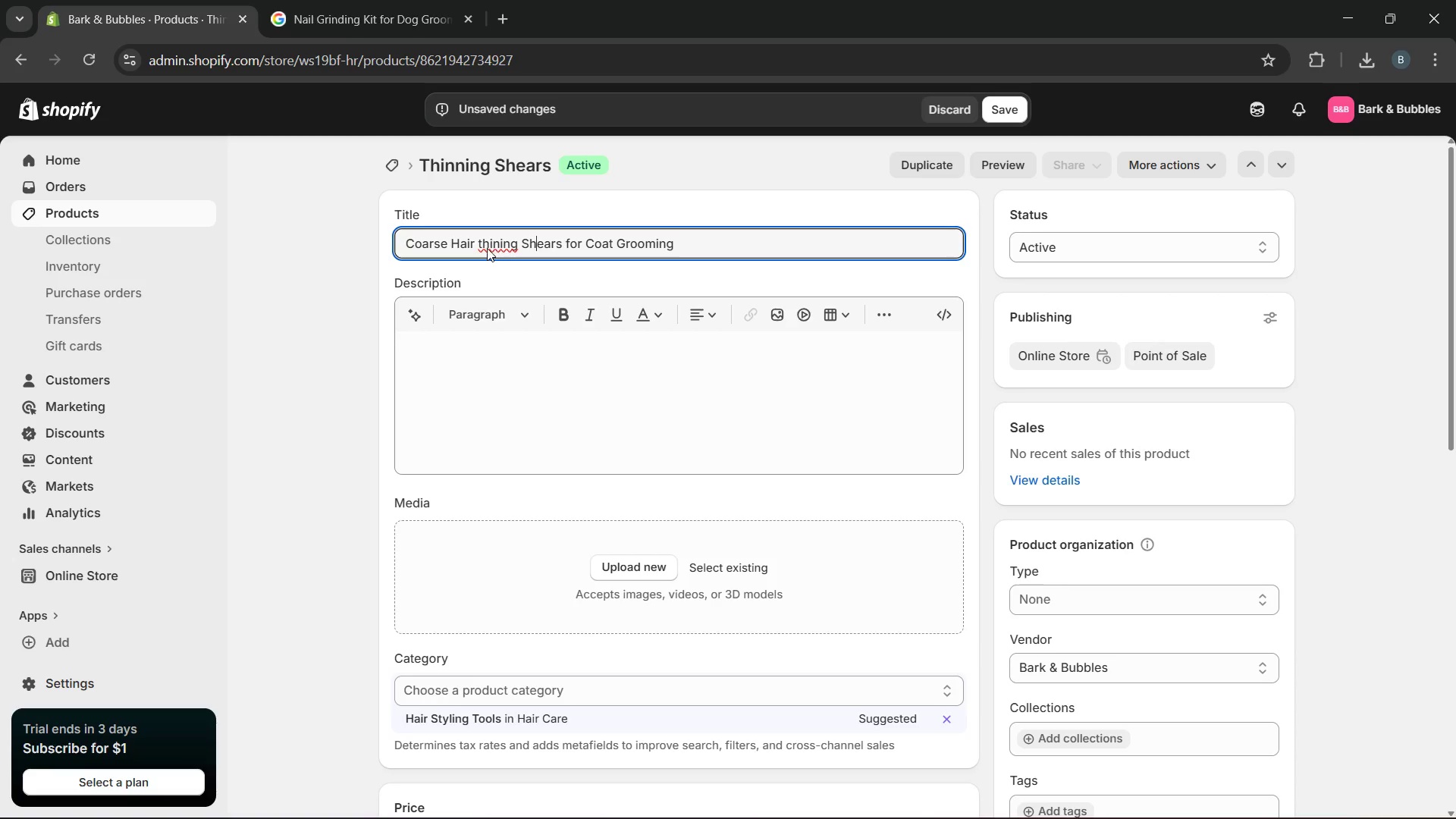 
left_click([487, 248])
 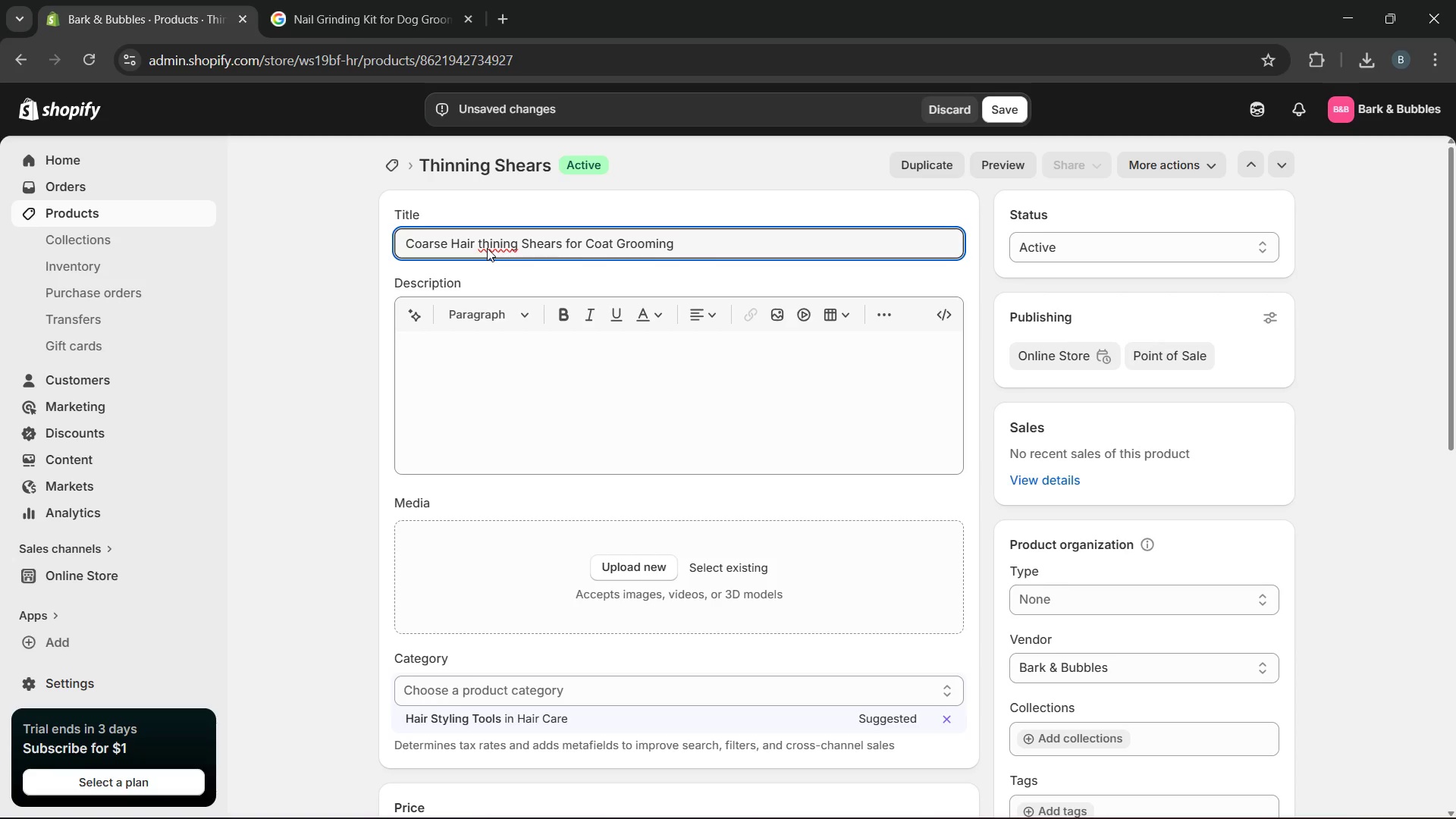 
key(ArrowLeft)
 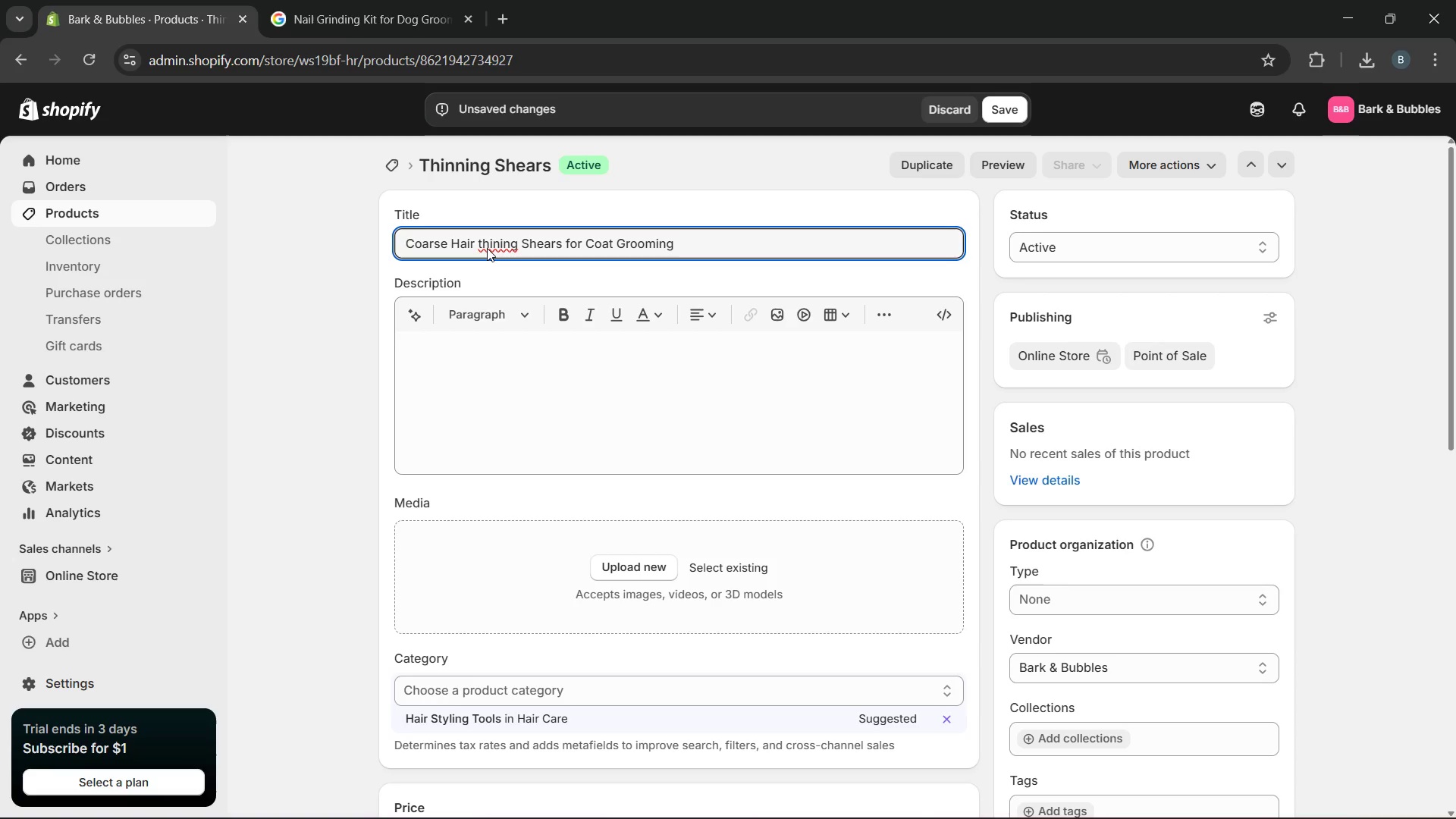 
key(Backspace)
 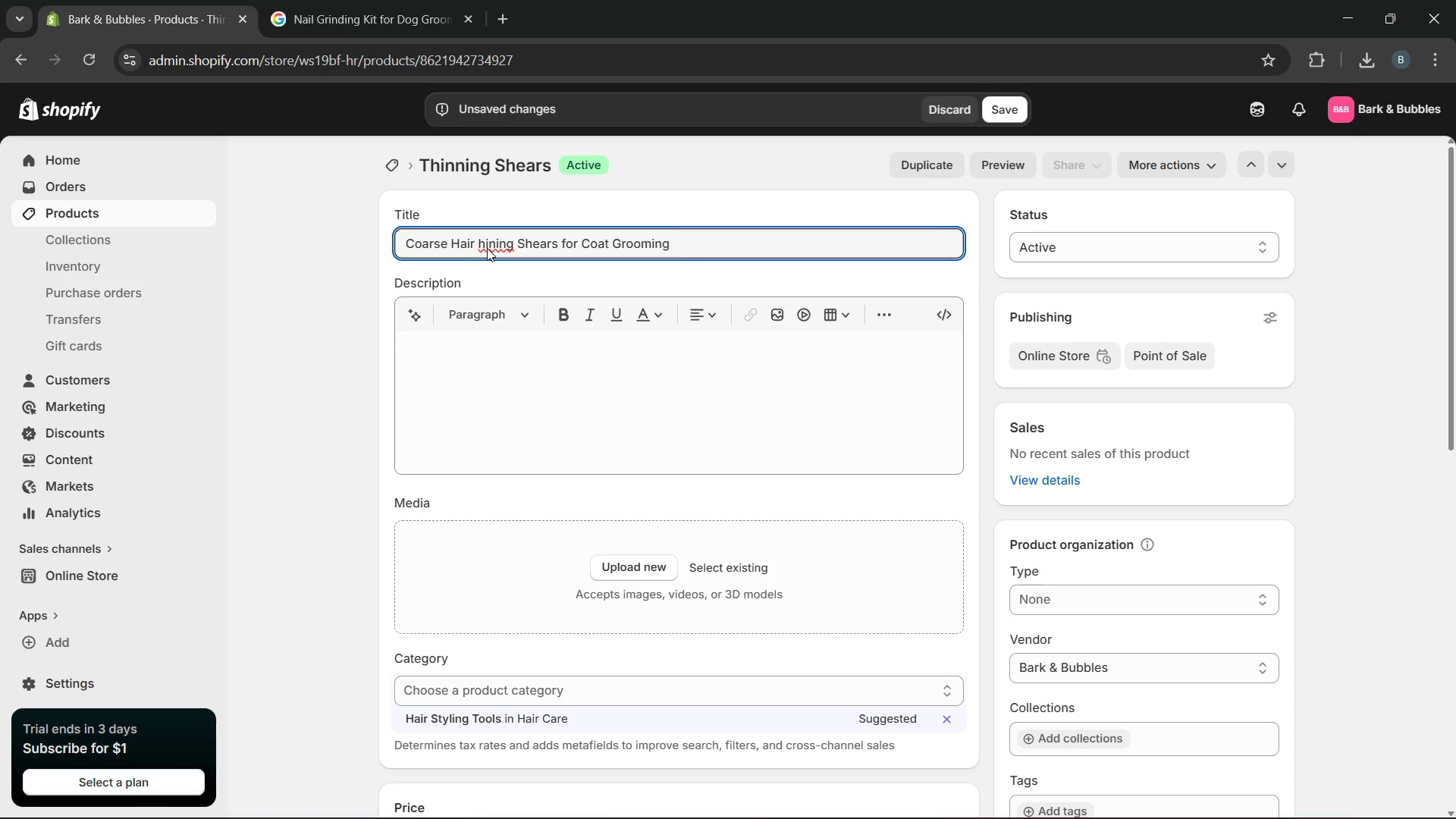 
key(CapsLock)
 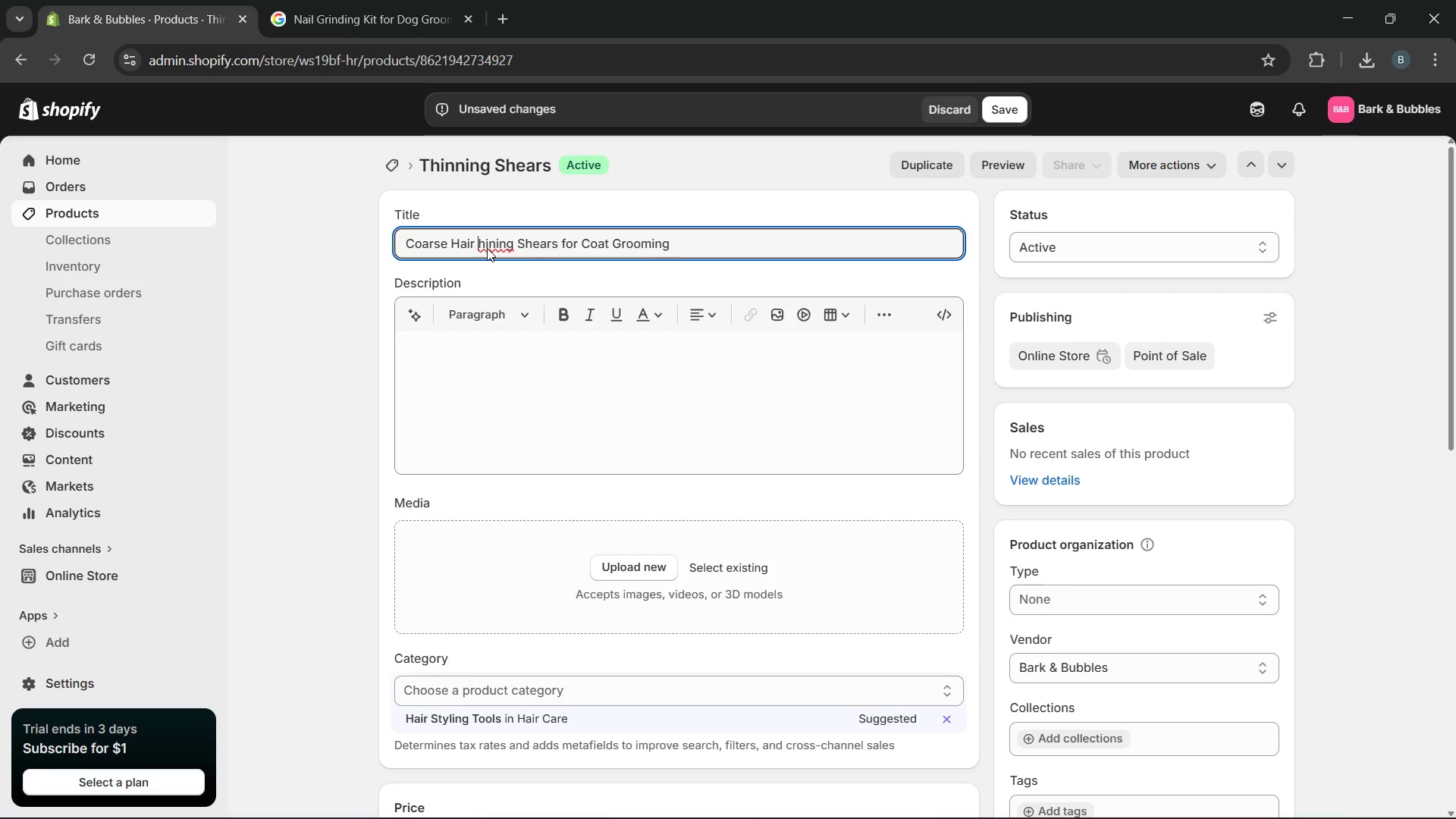 
key(T)
 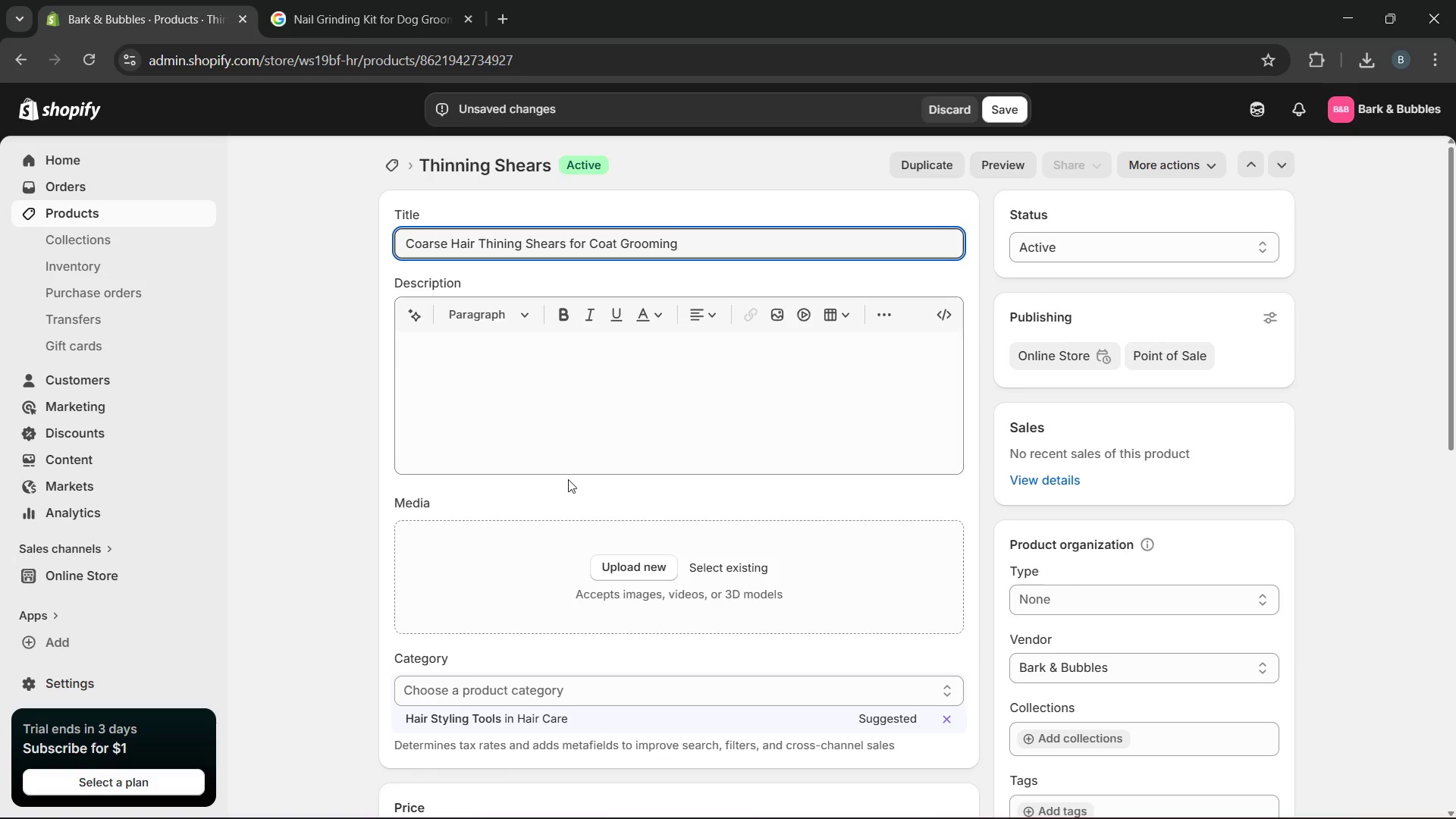 
left_click([568, 479])
 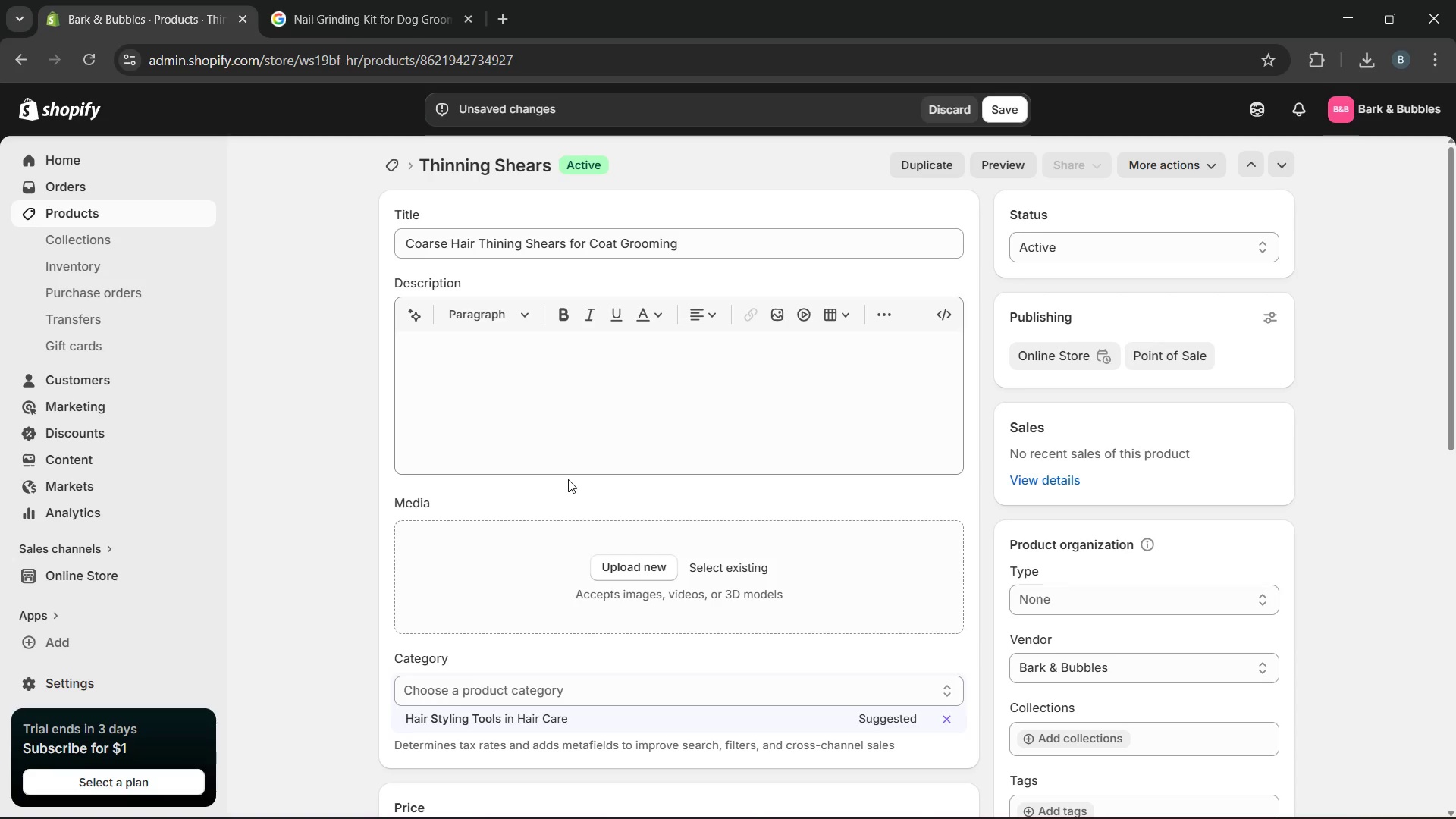 
wait(8.03)
 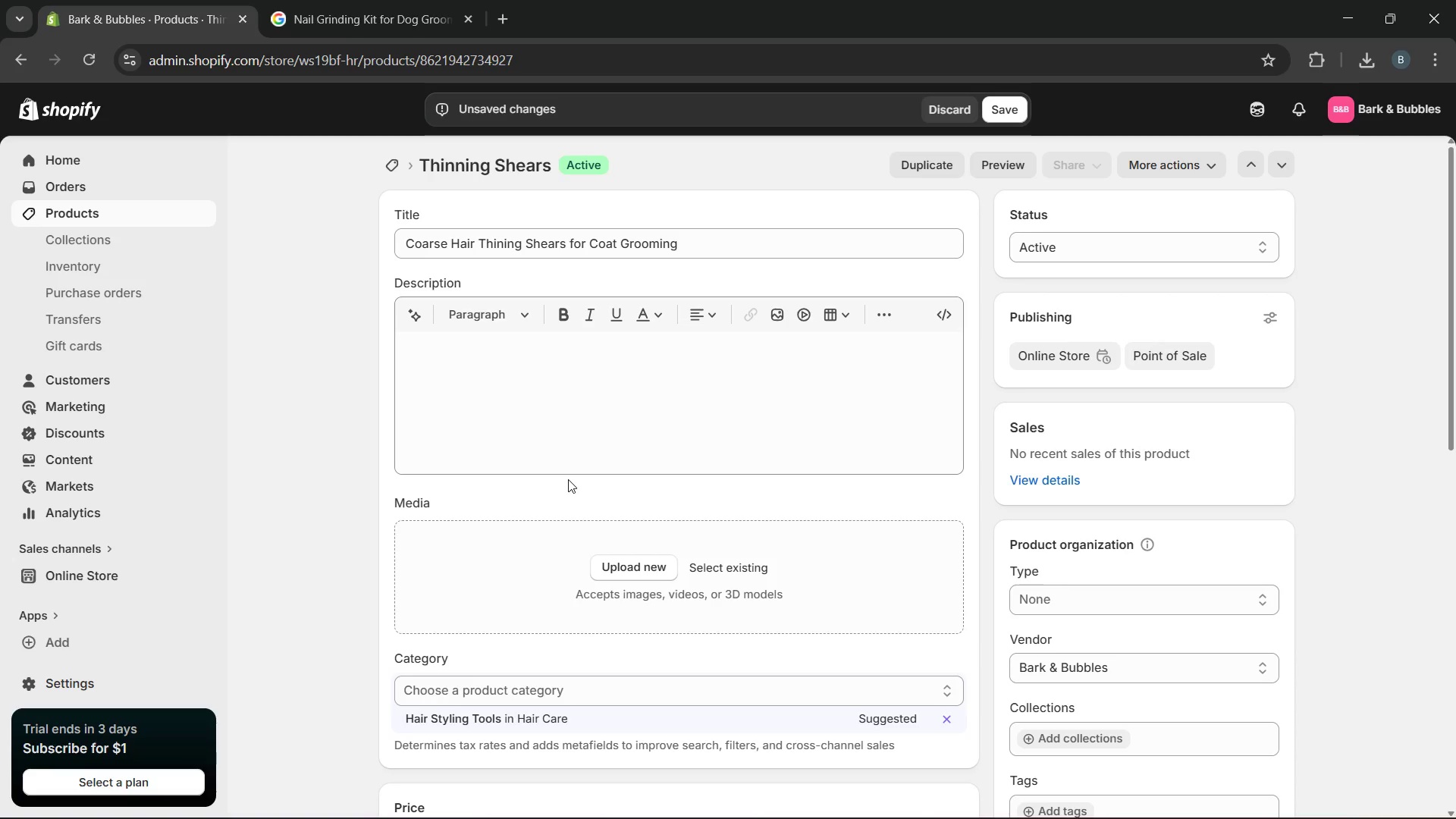 
left_click([560, 406])
 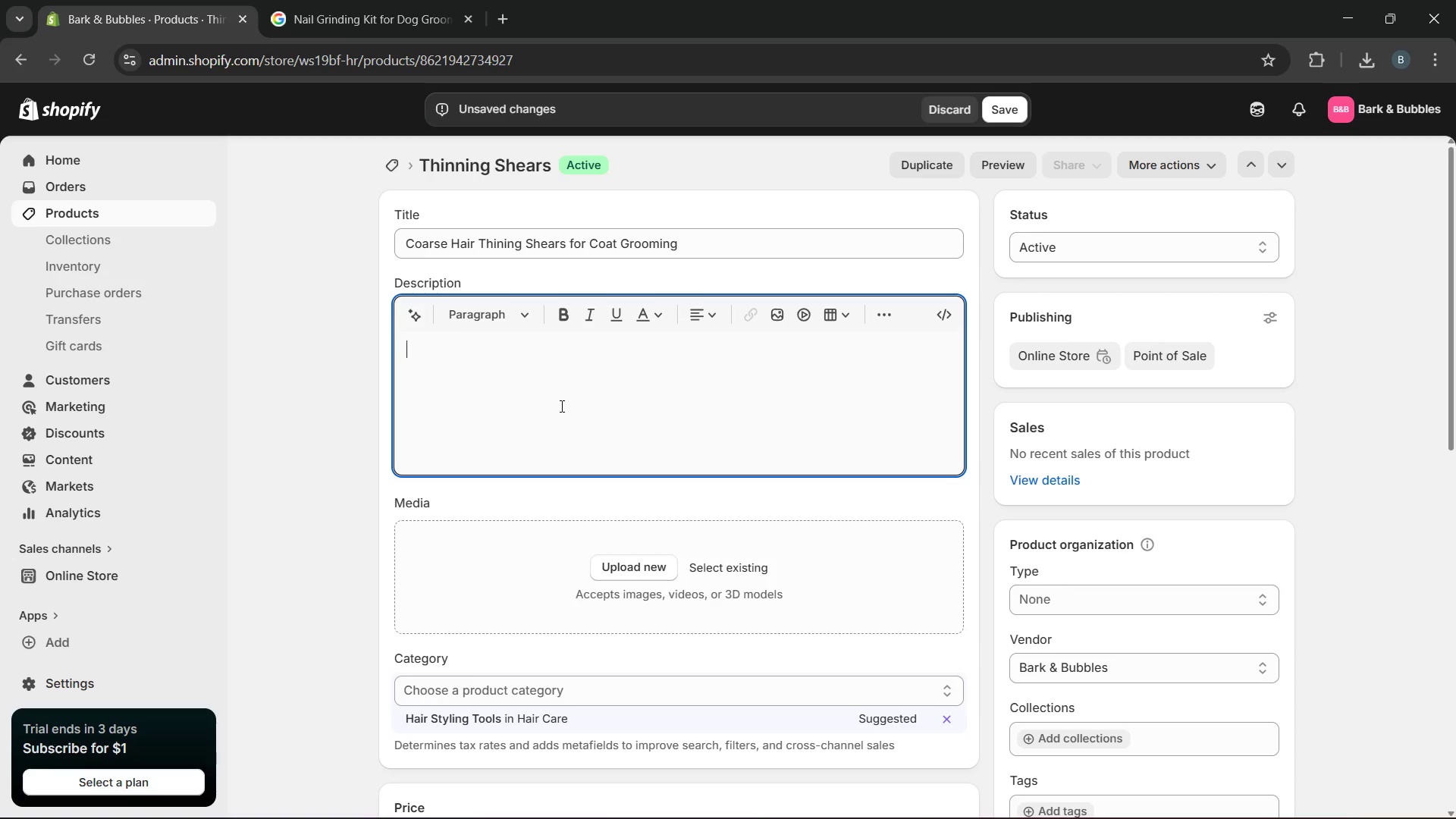 
type(These coarse hair thining )
 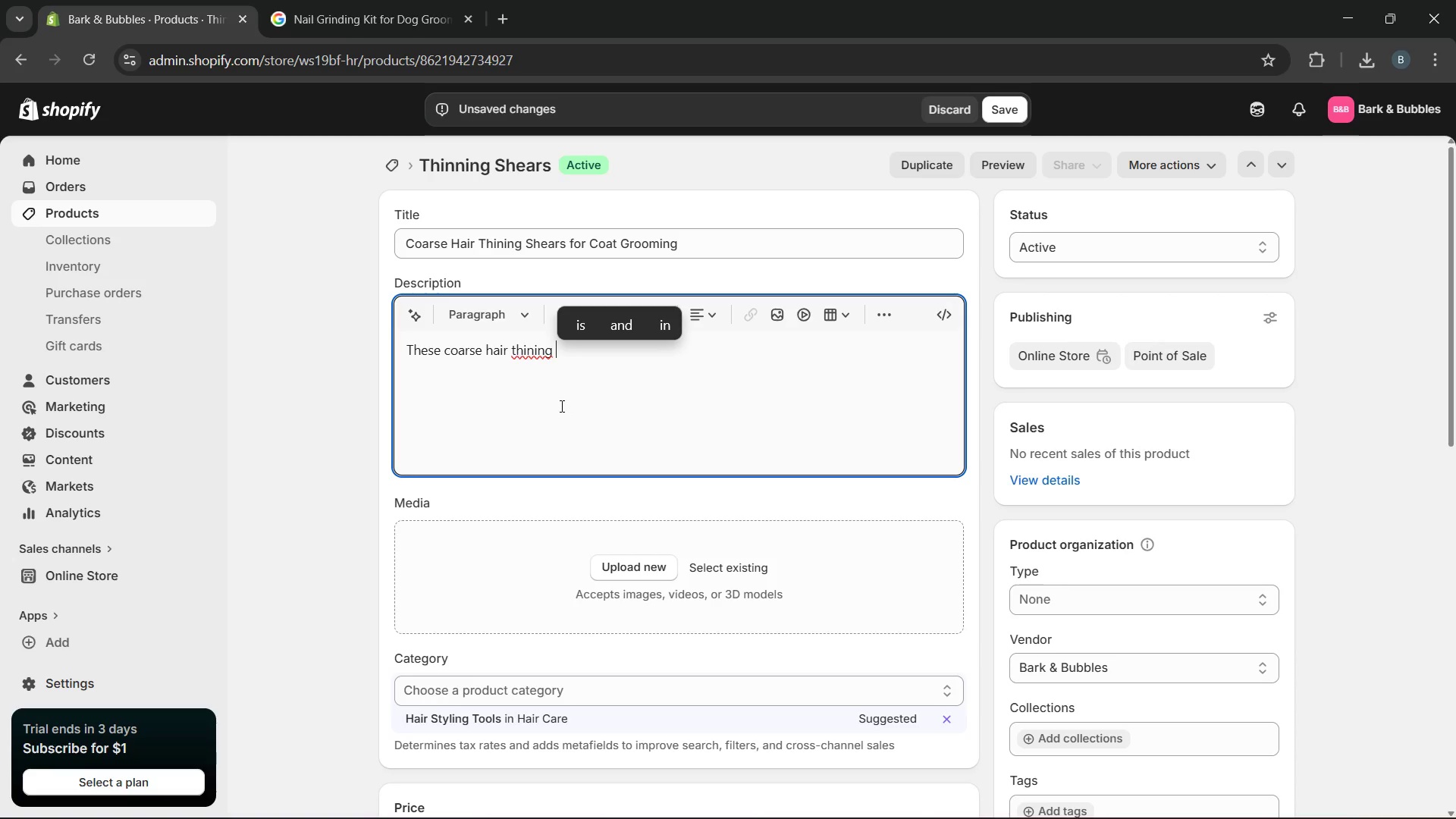 
wait(5.3)
 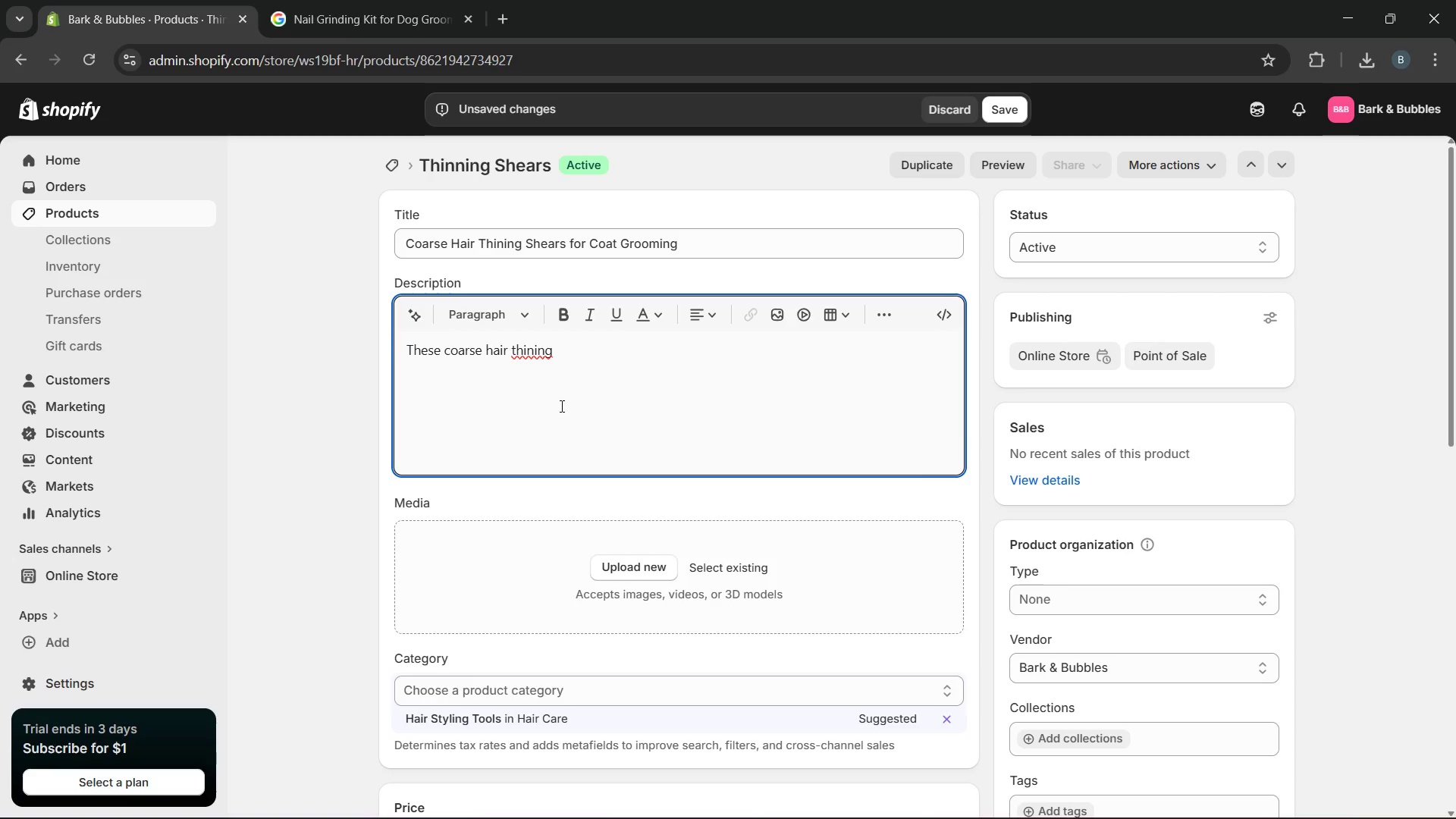 
key(Backspace)
key(Backspace)
key(Backspace)
key(Backspace)
type(ning )
 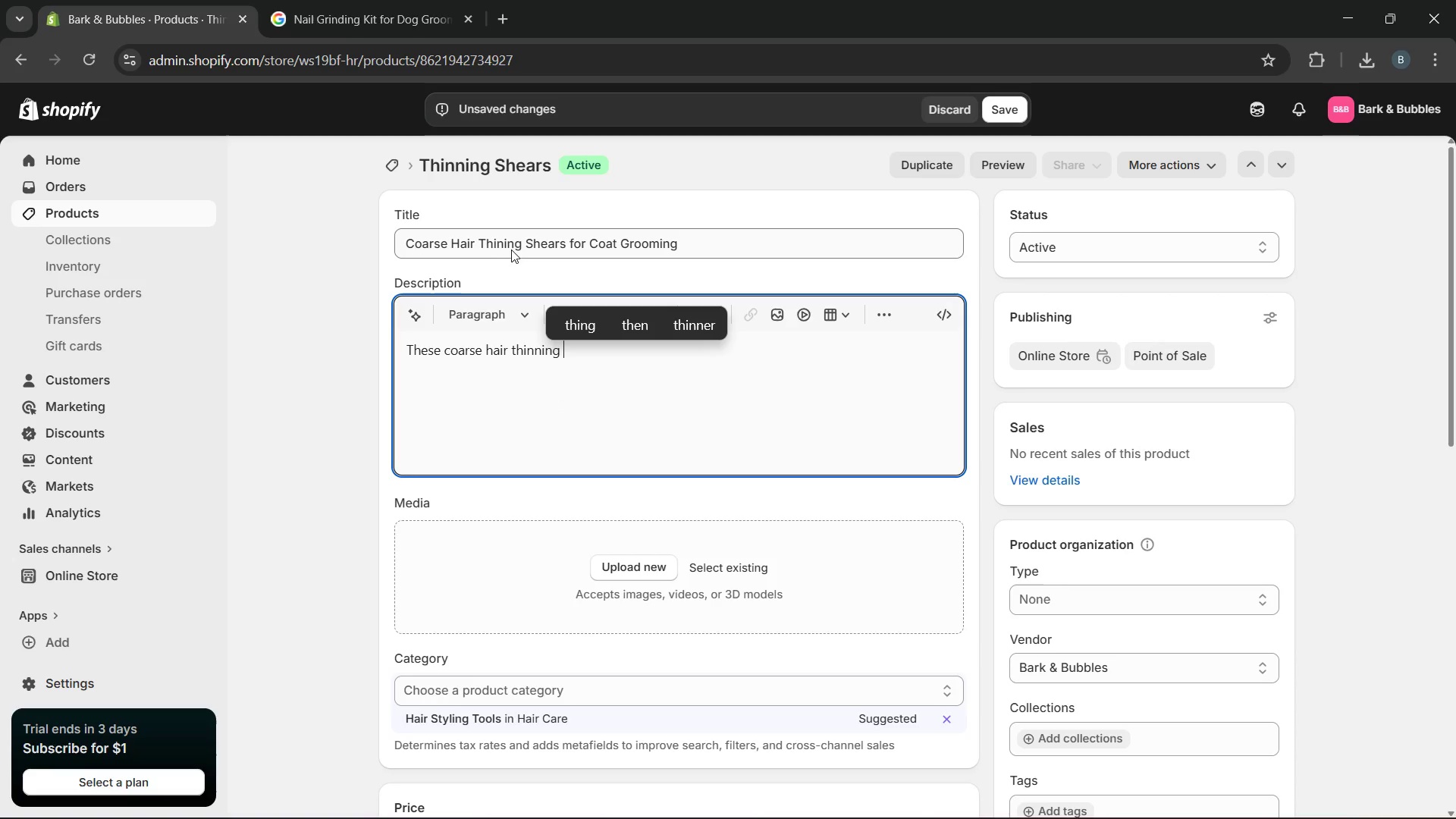 
left_click([508, 246])
 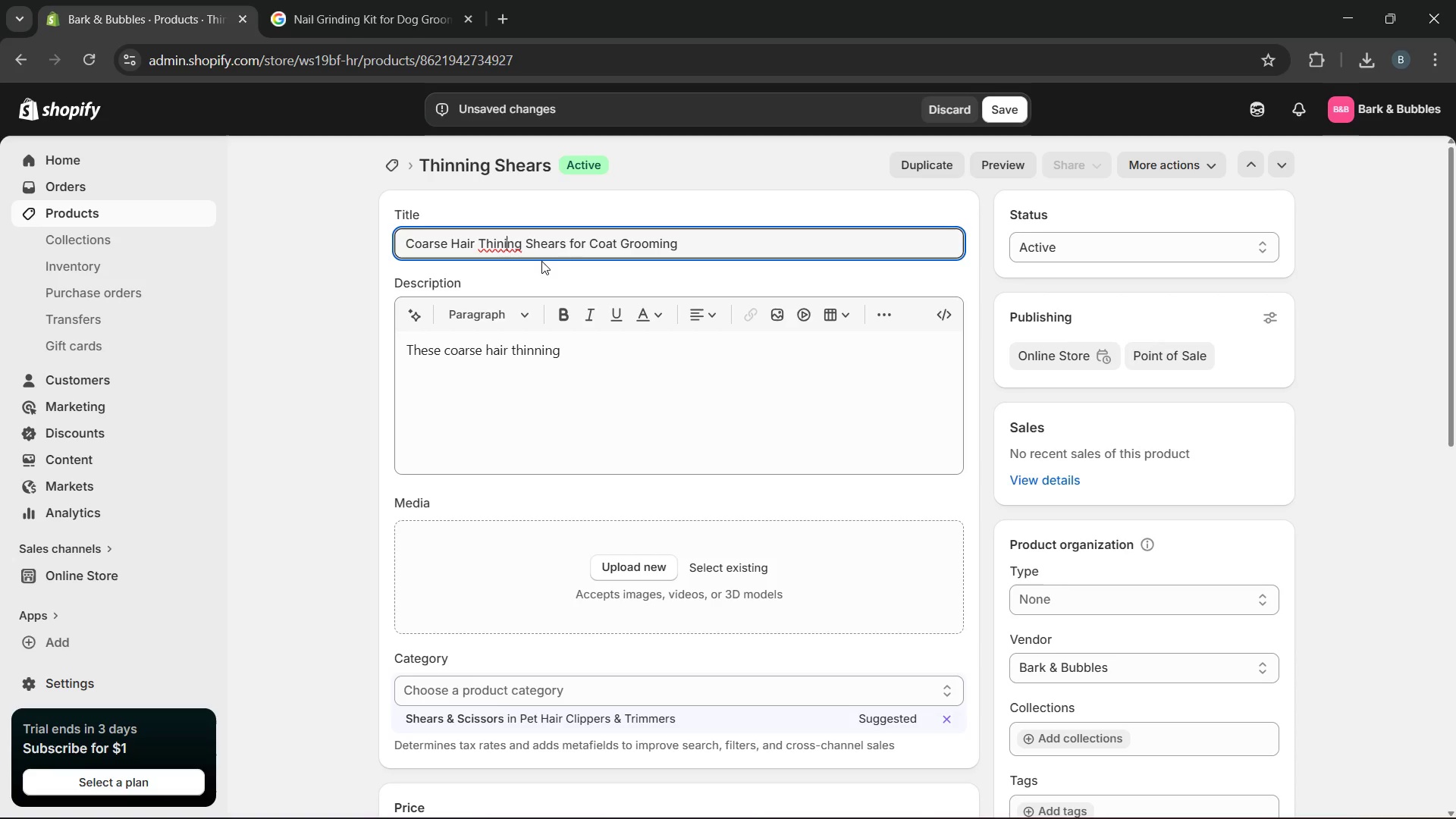 
key(ArrowLeft)
 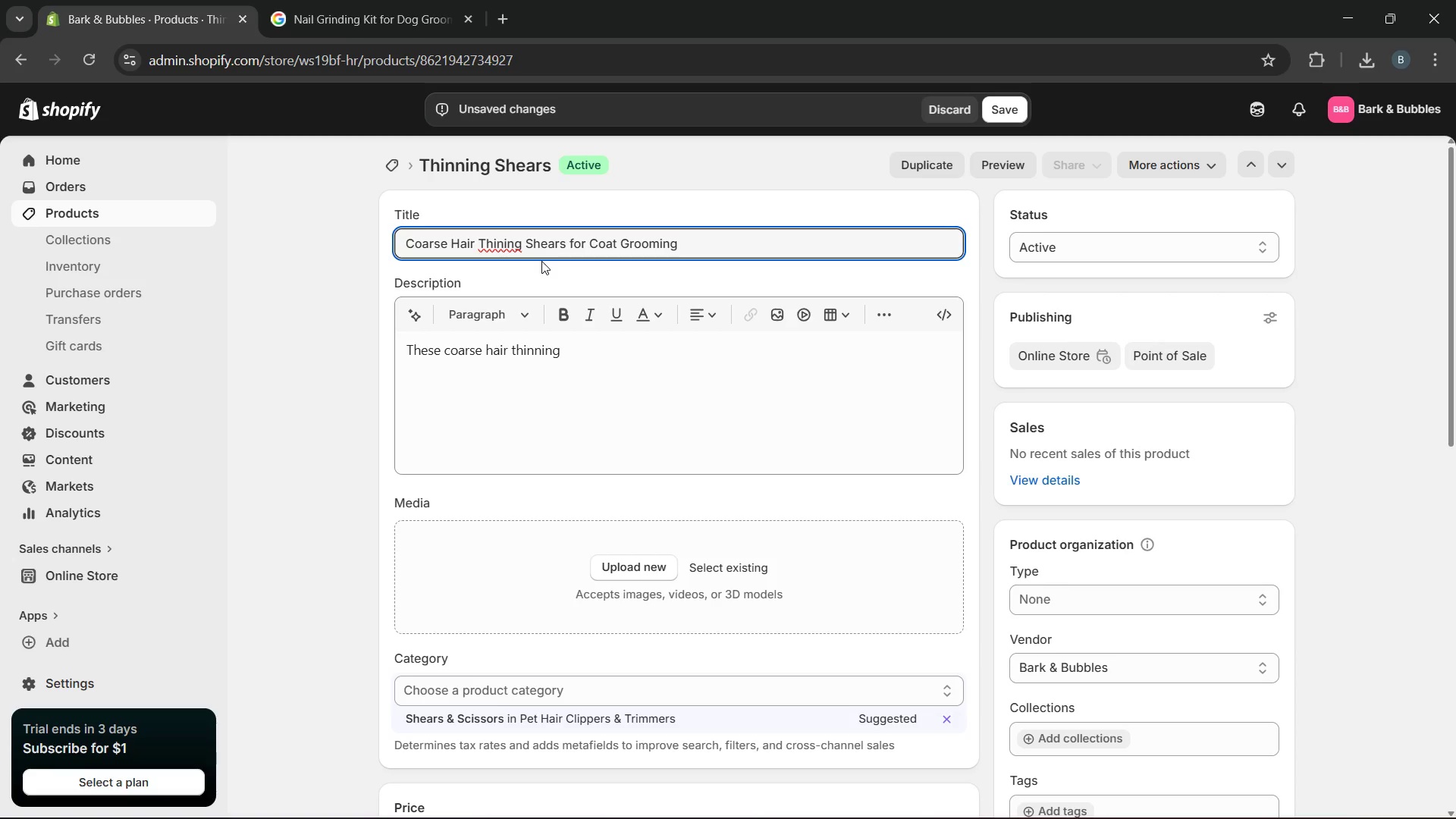 
key(N)
 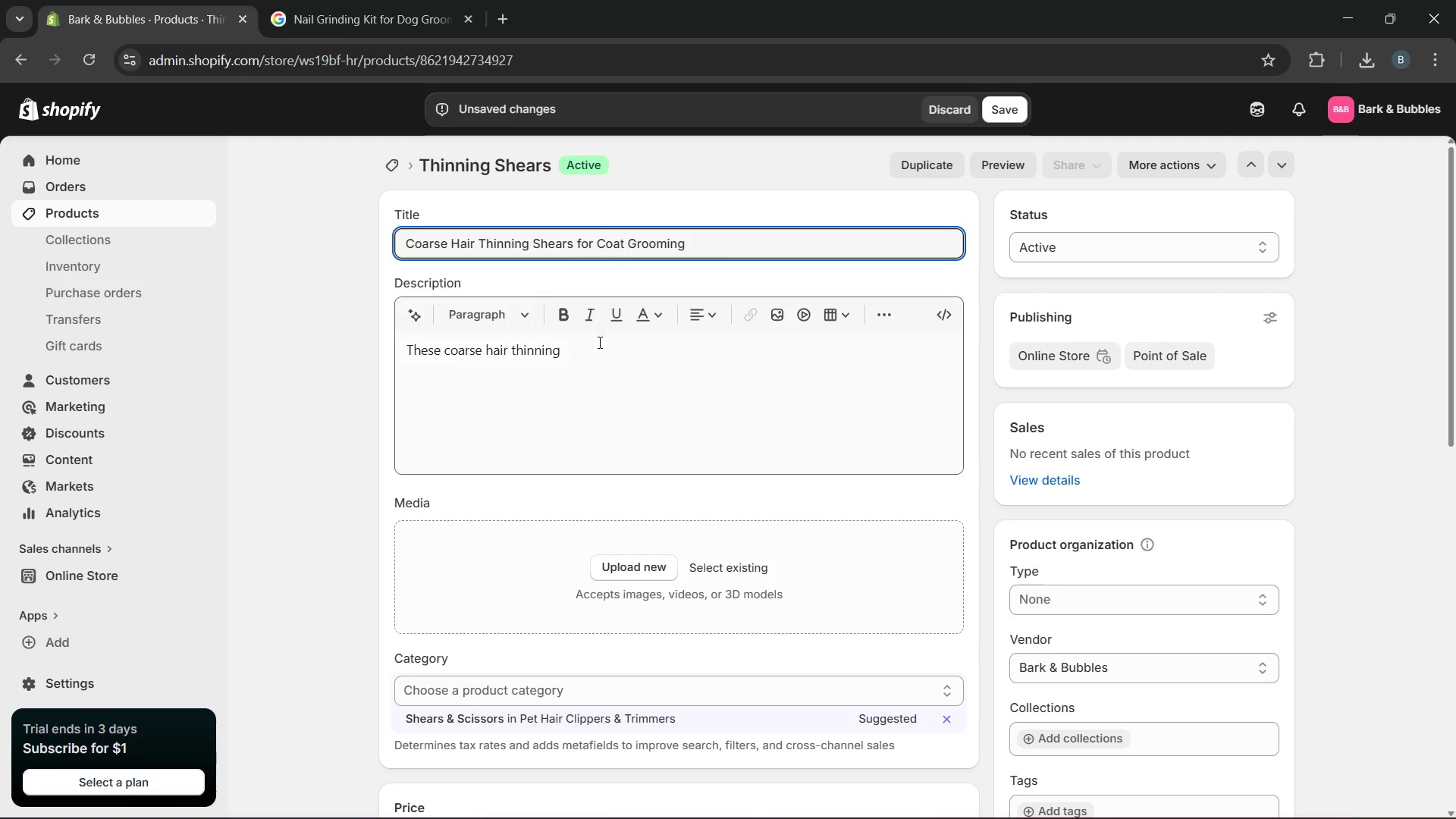 
left_click([598, 344])
 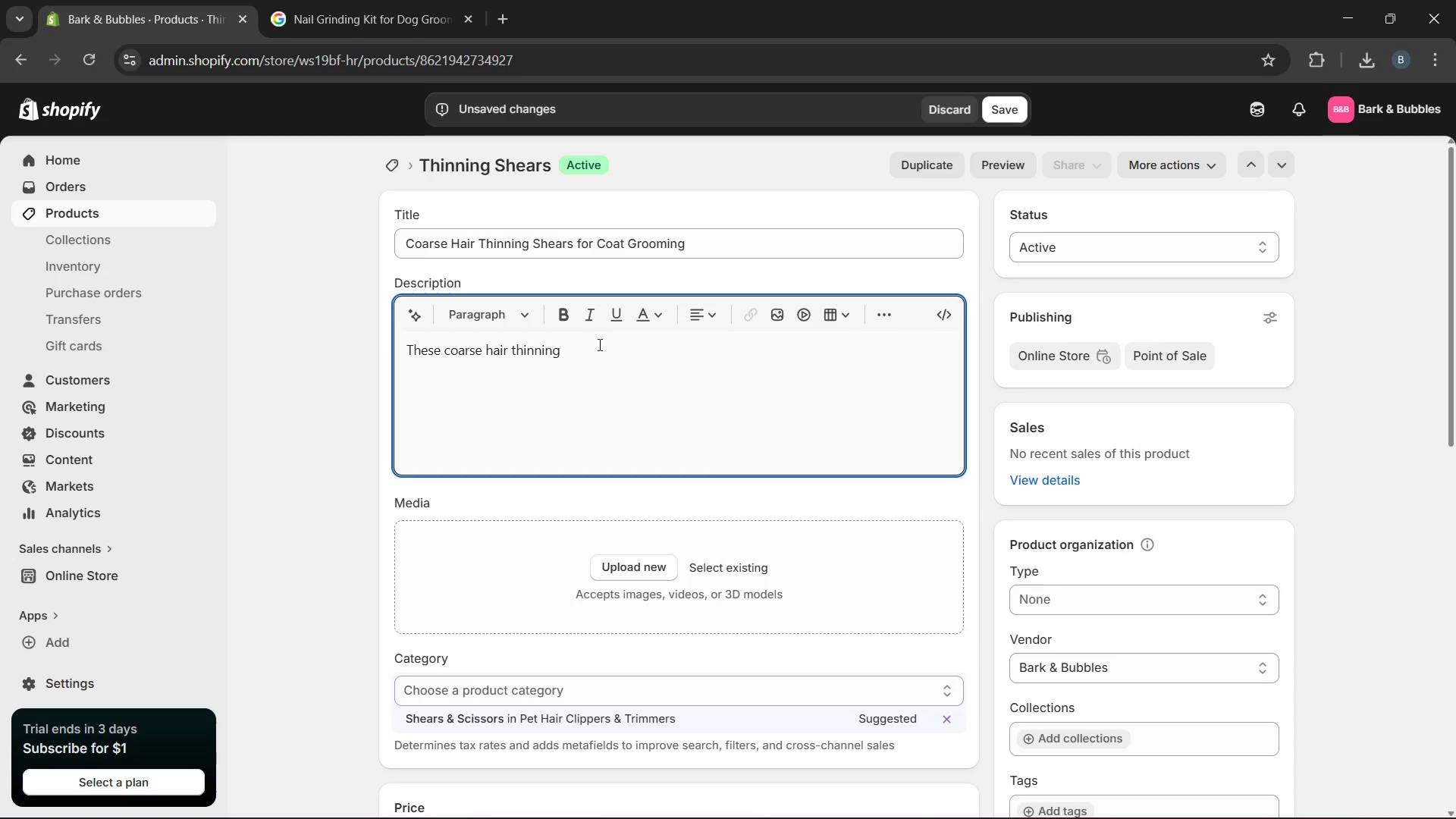 
type(shears support )
 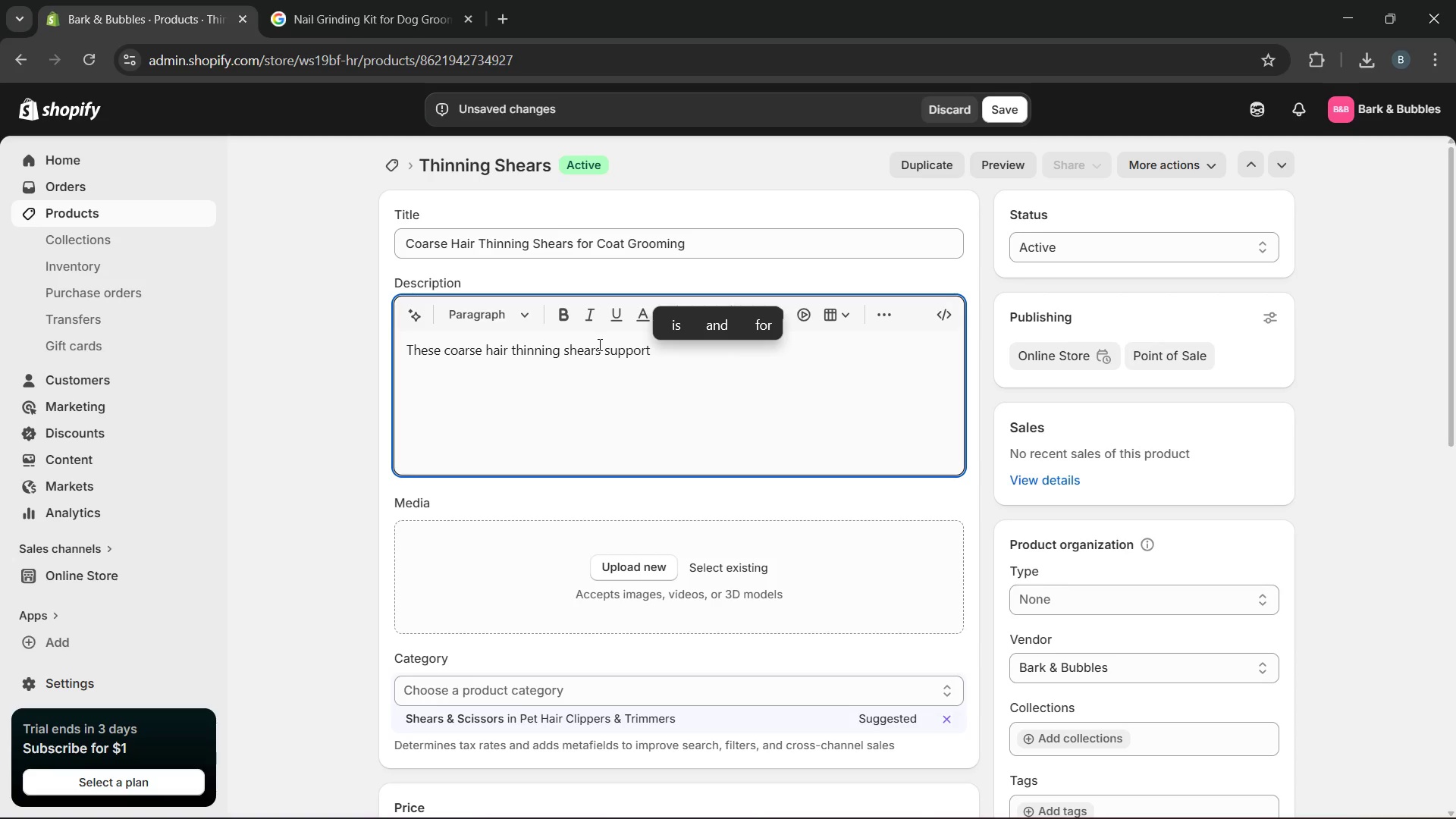 
type(detailed geooming care for thicker dogcoats during routine maintenance sessions. Designed for controlled trimming between professional appointemenr)
key(Backspace)
type(ts, the shears help maintain )
 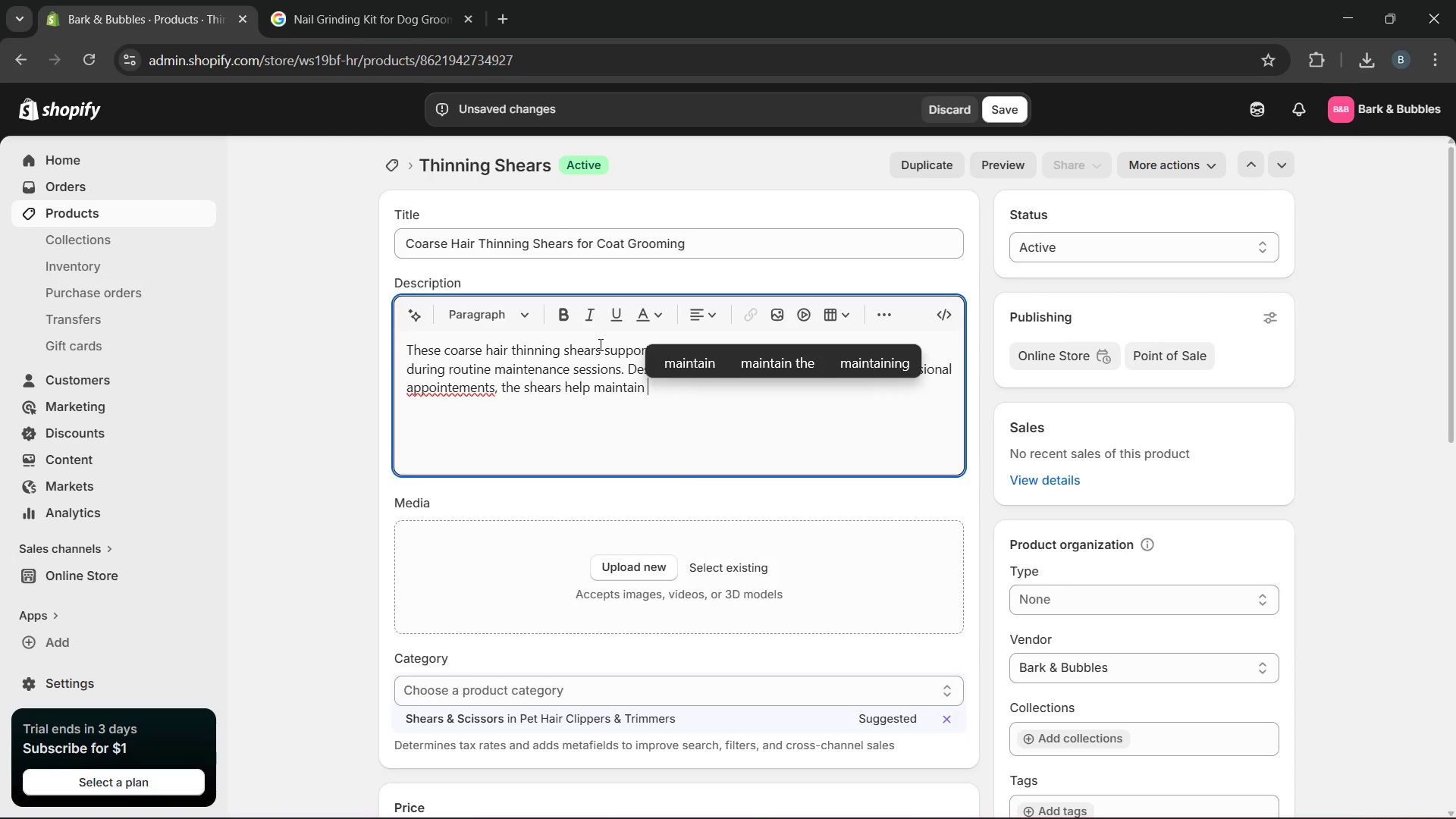 
type(cleaner coat presentation.)
 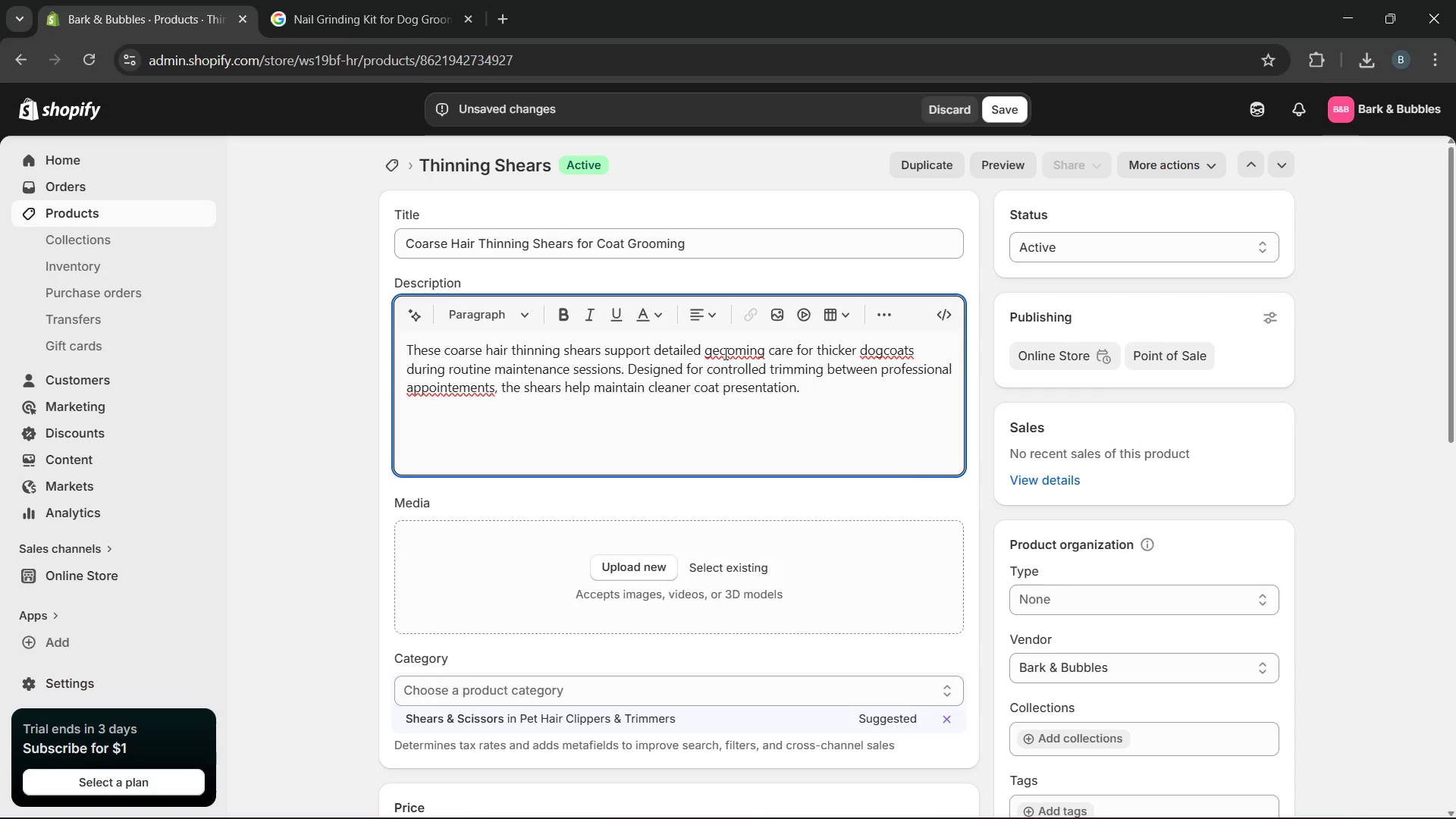 
left_click([717, 350])
 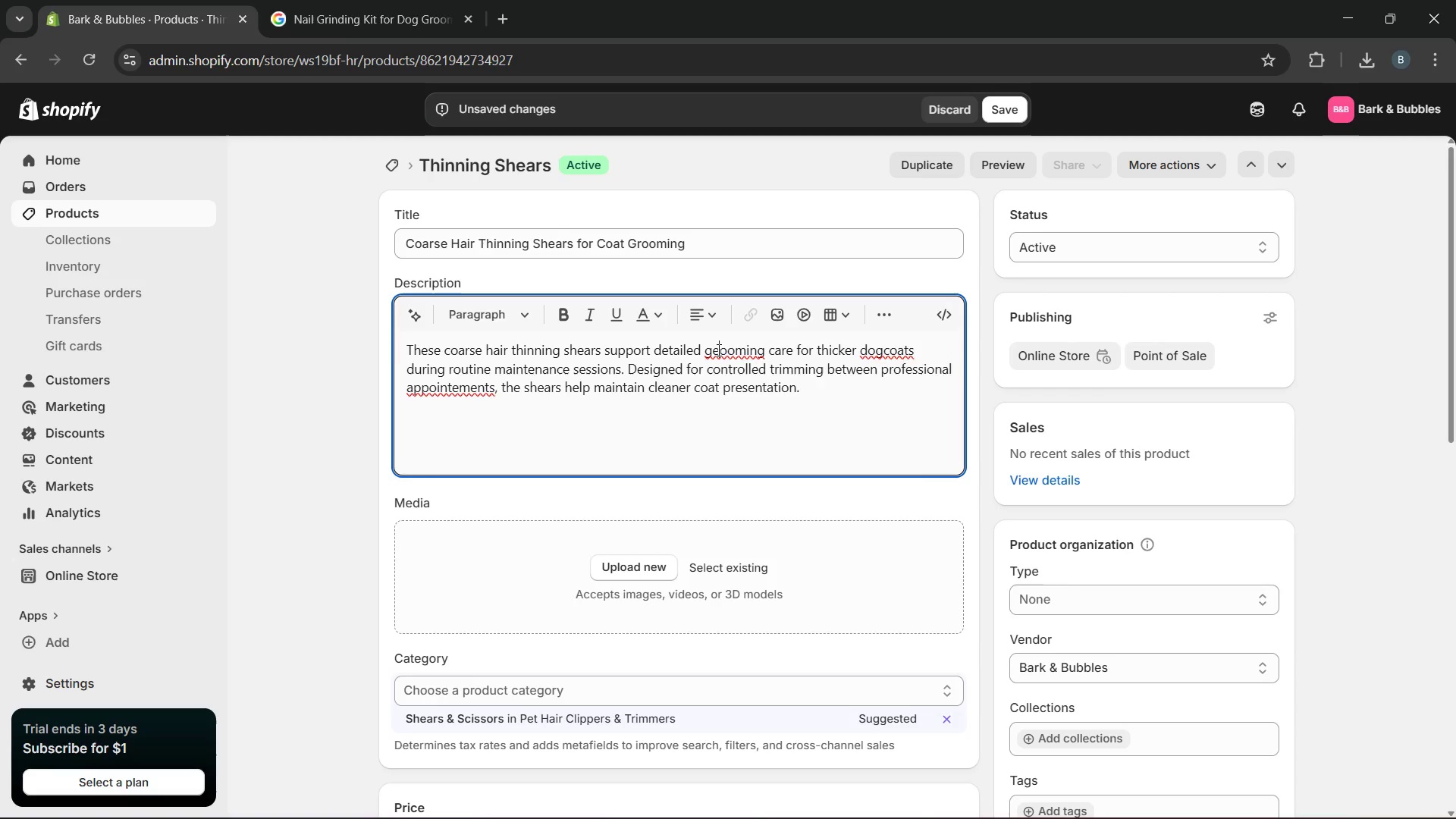 
key(Backspace)
 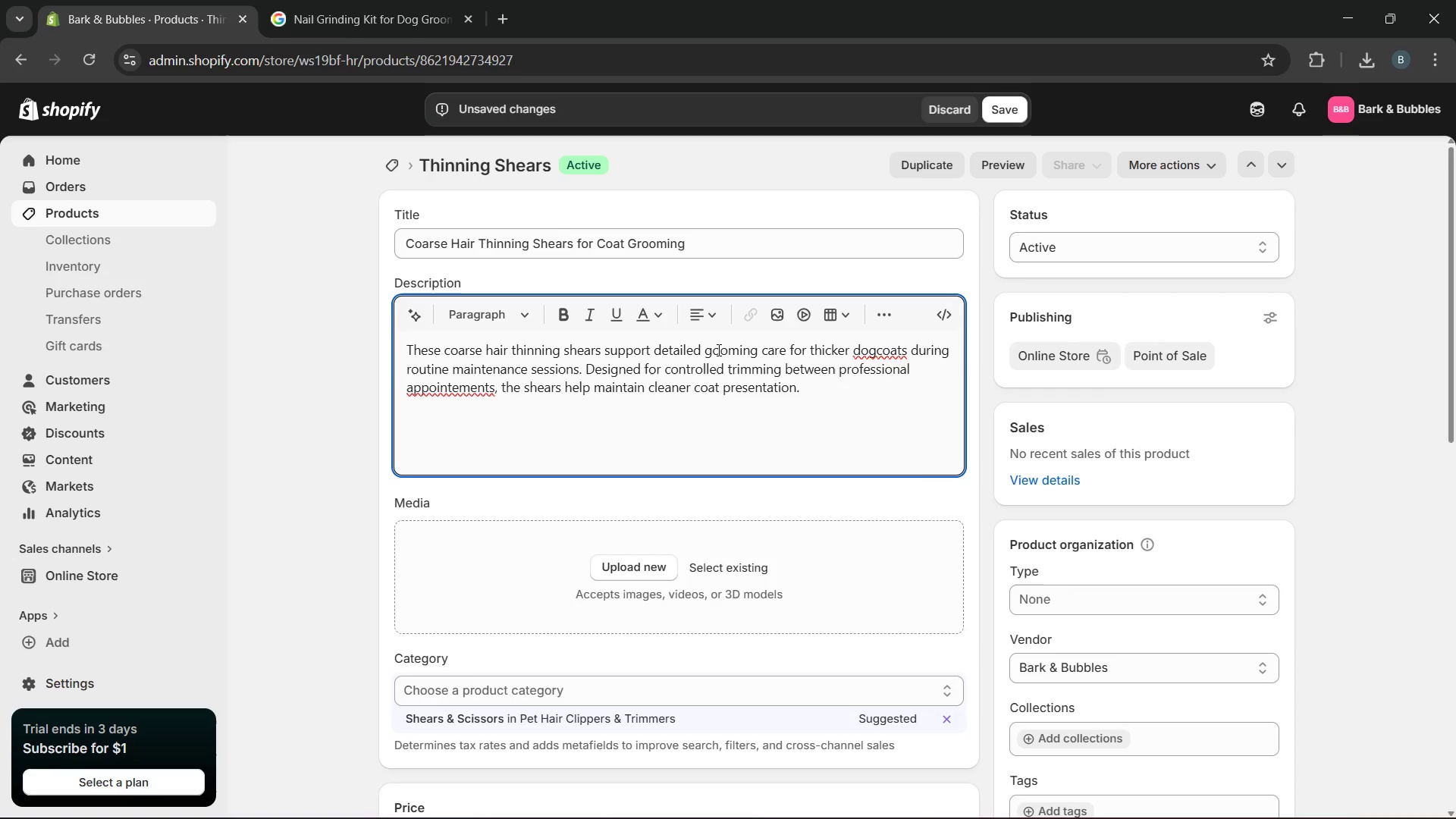 
key(R)
 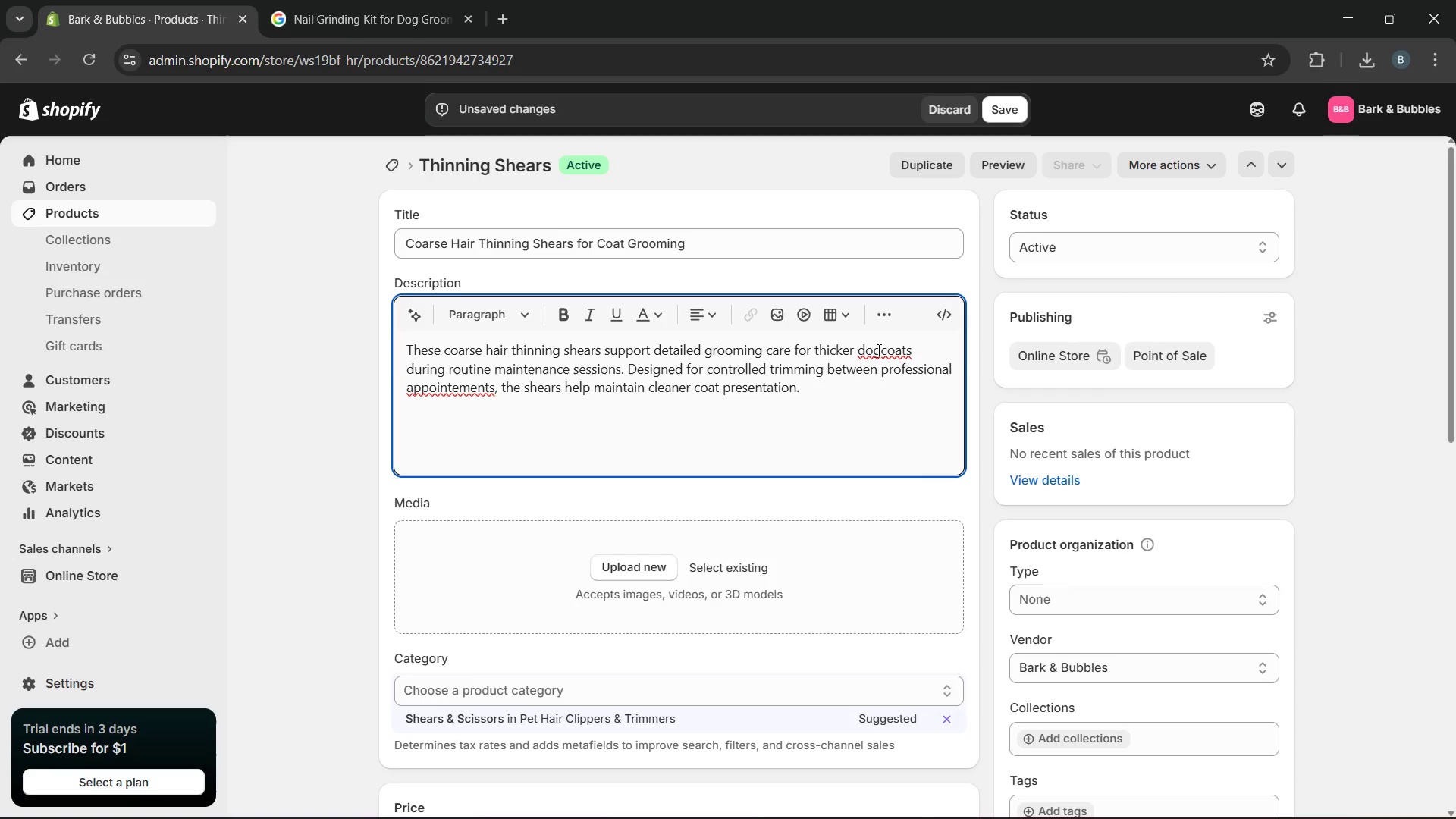 
left_click([882, 352])
 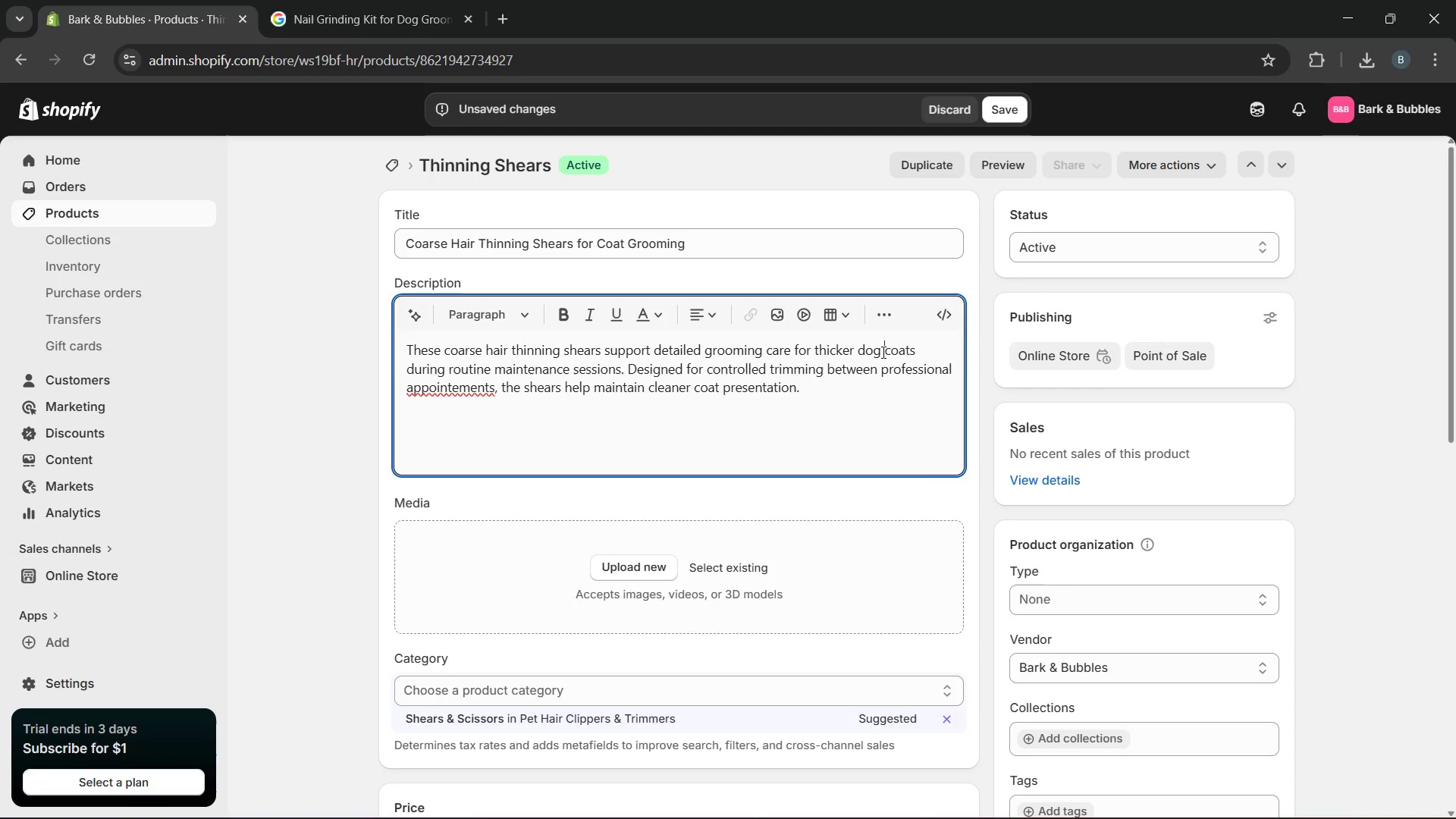 
key(Space)
 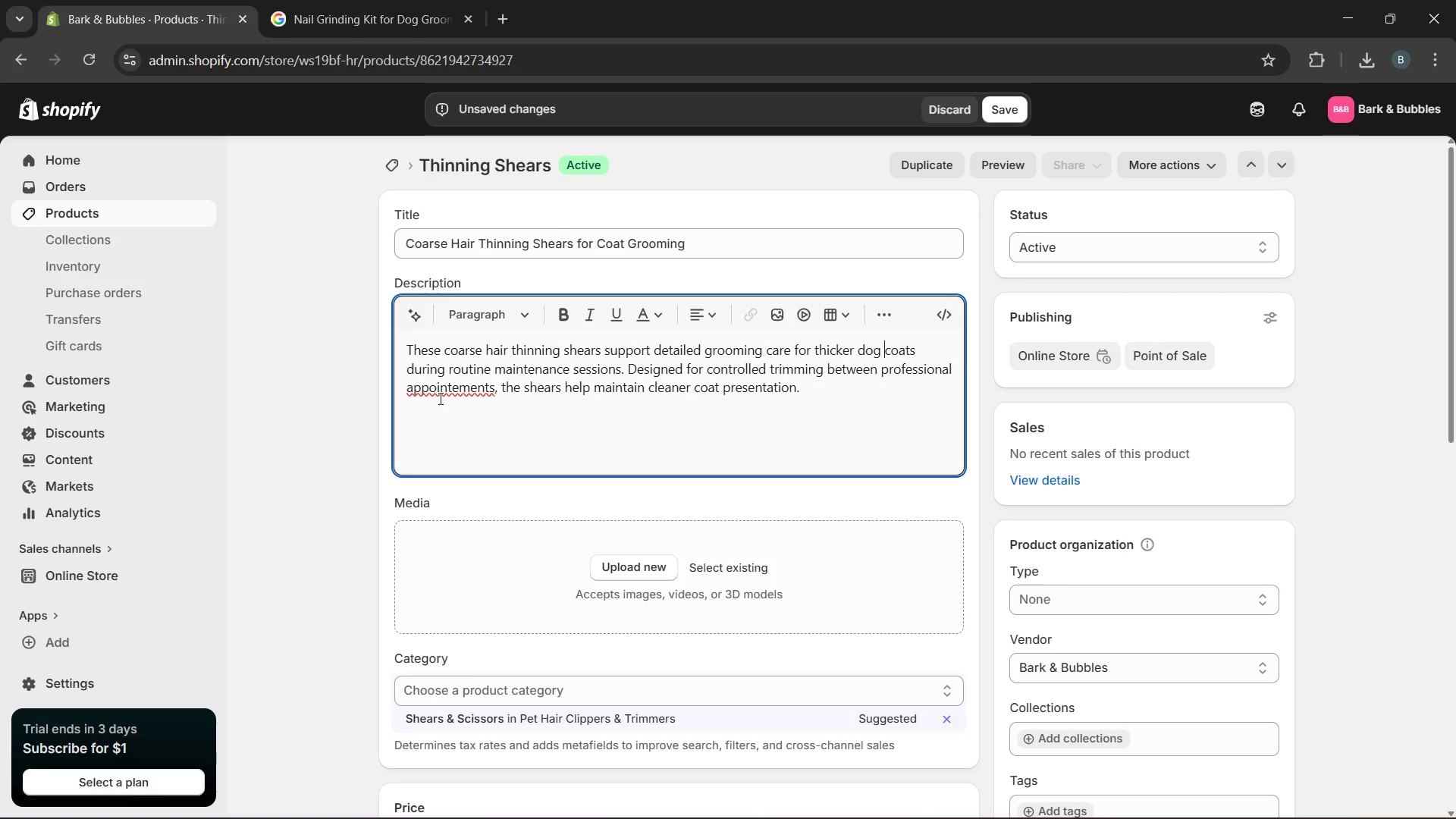 
wait(9.19)
 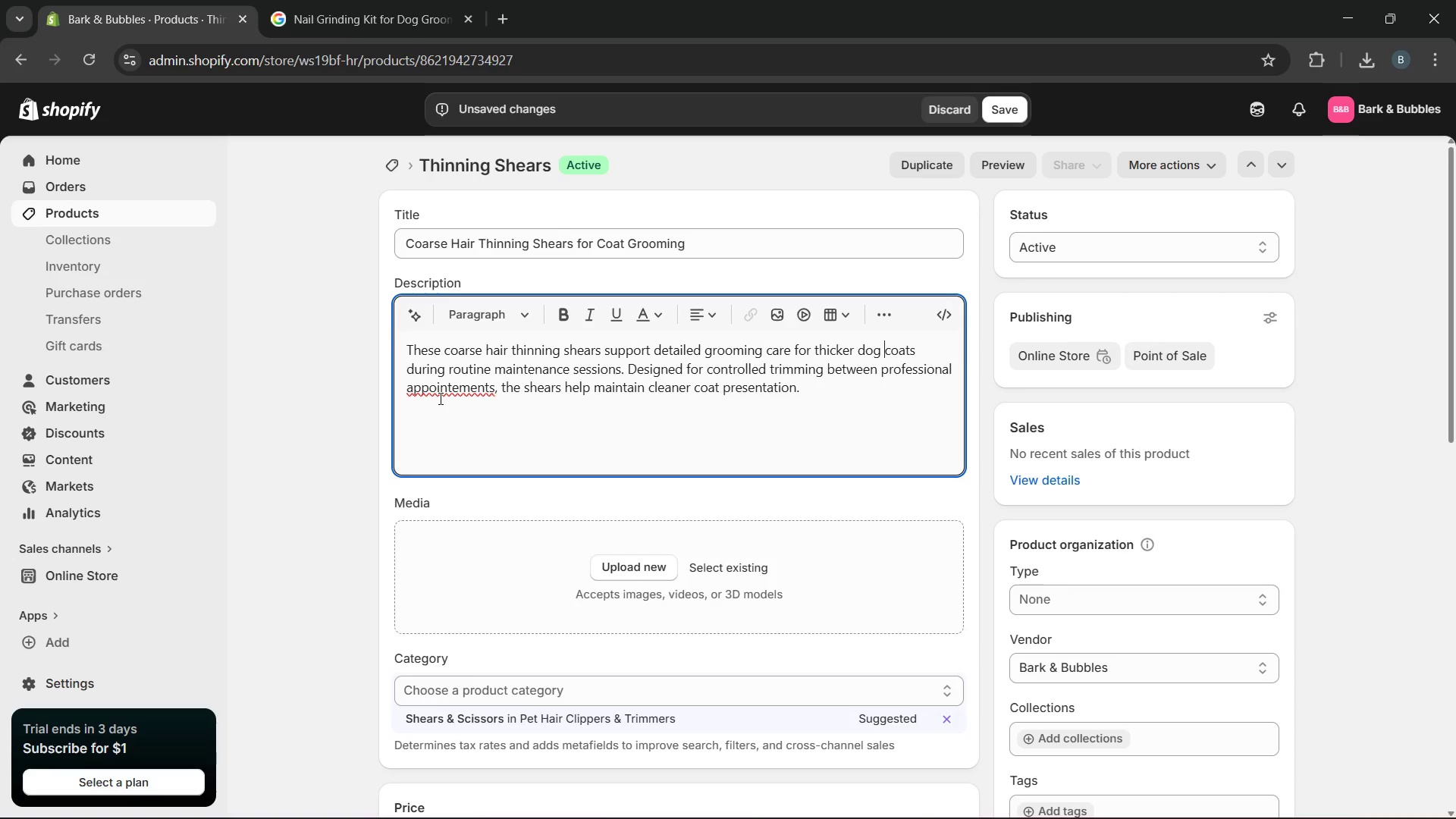 
left_click([454, 393])
 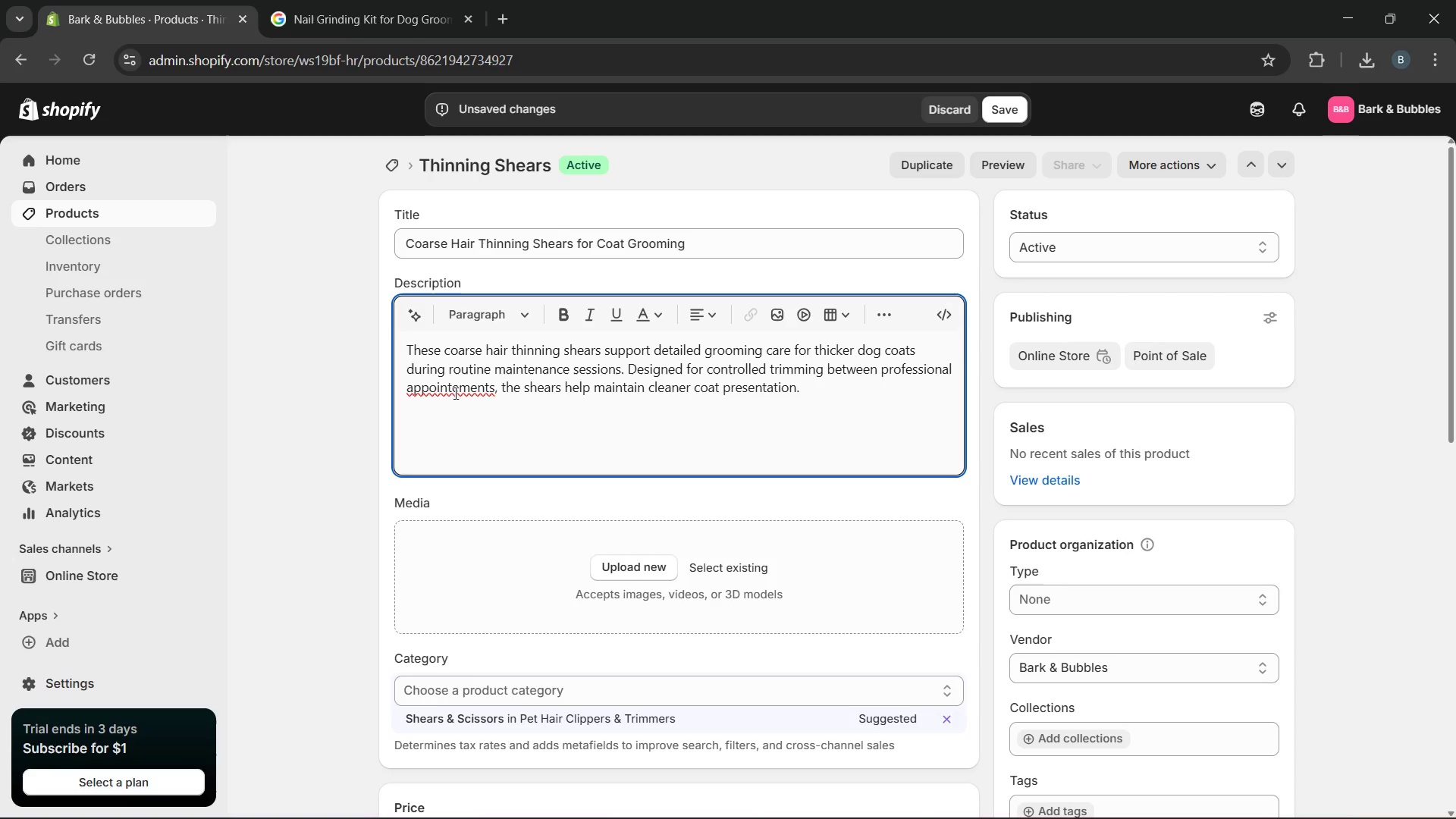 
key(ArrowRight)
 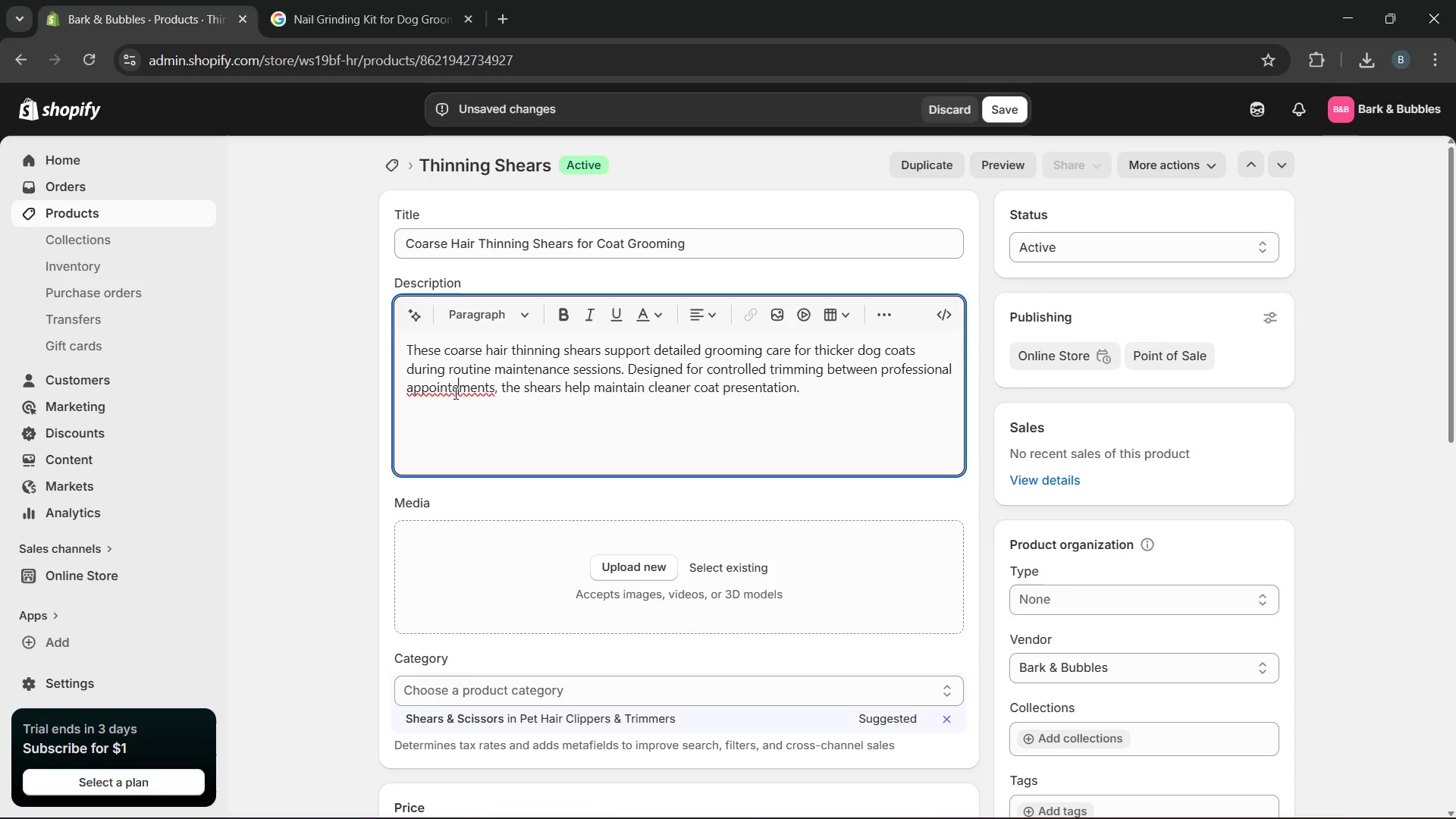 
key(Backspace)
 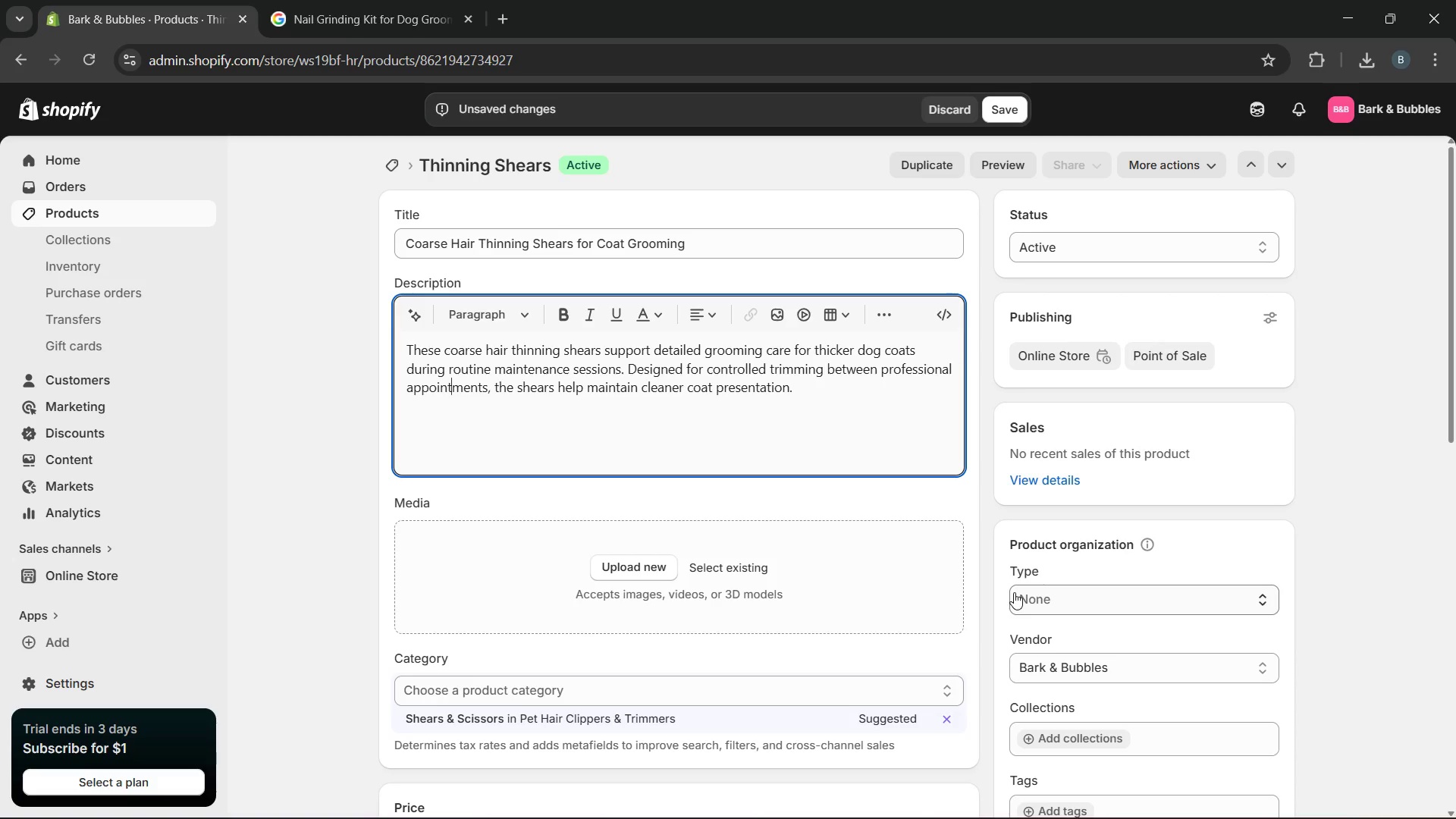 
wait(5.17)
 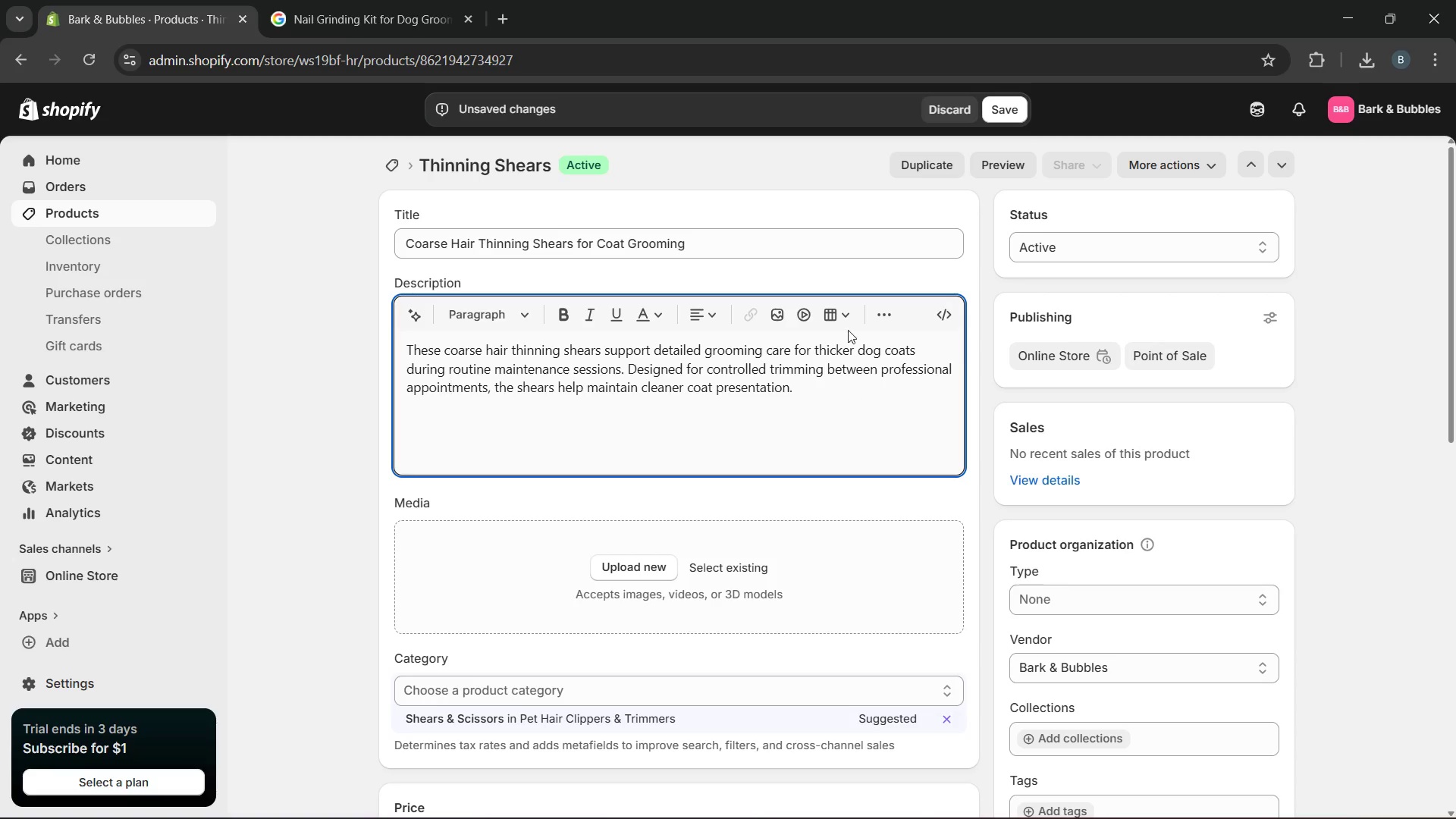 
left_click([1014, 592])
 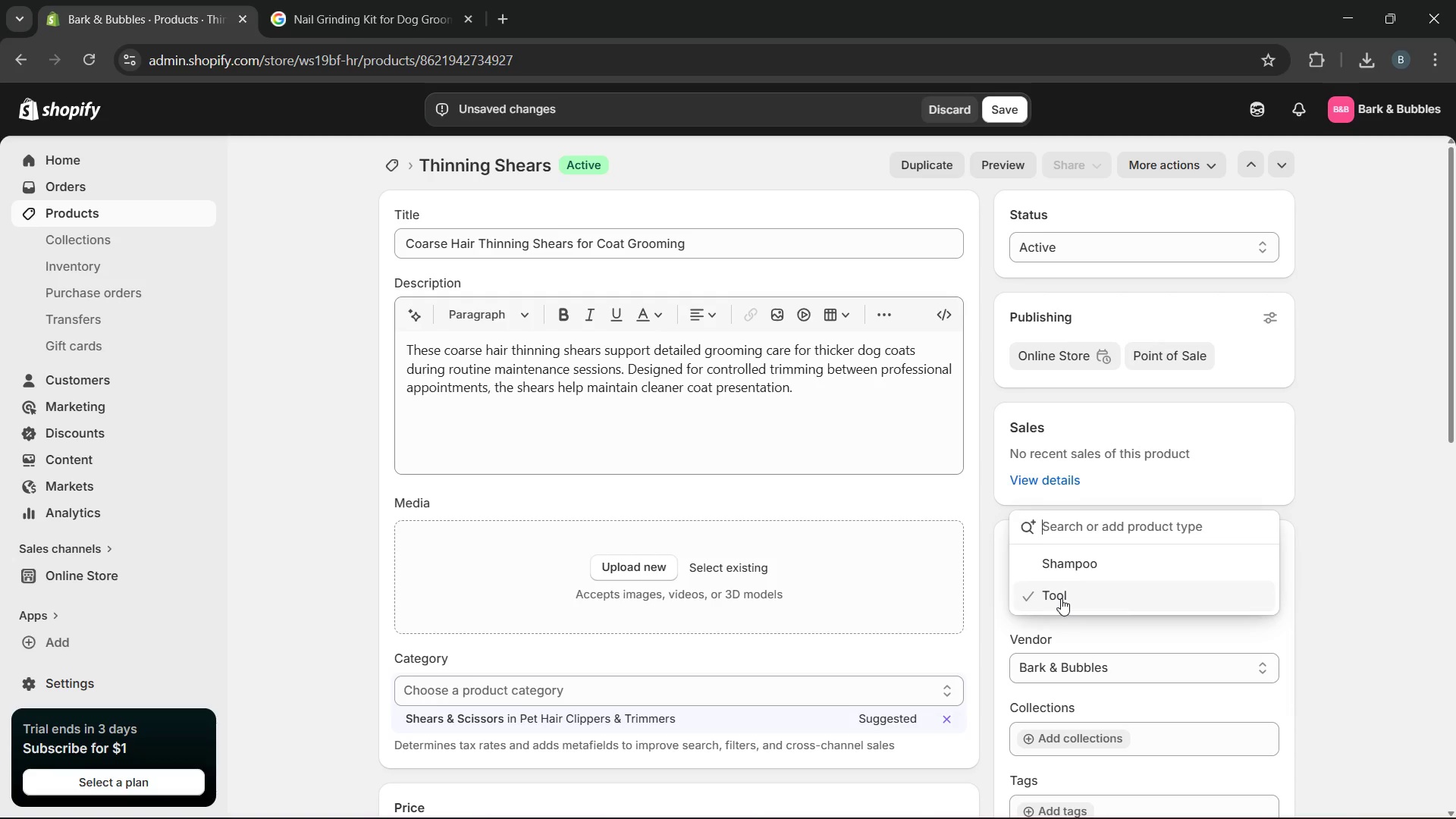 
left_click([1061, 598])
 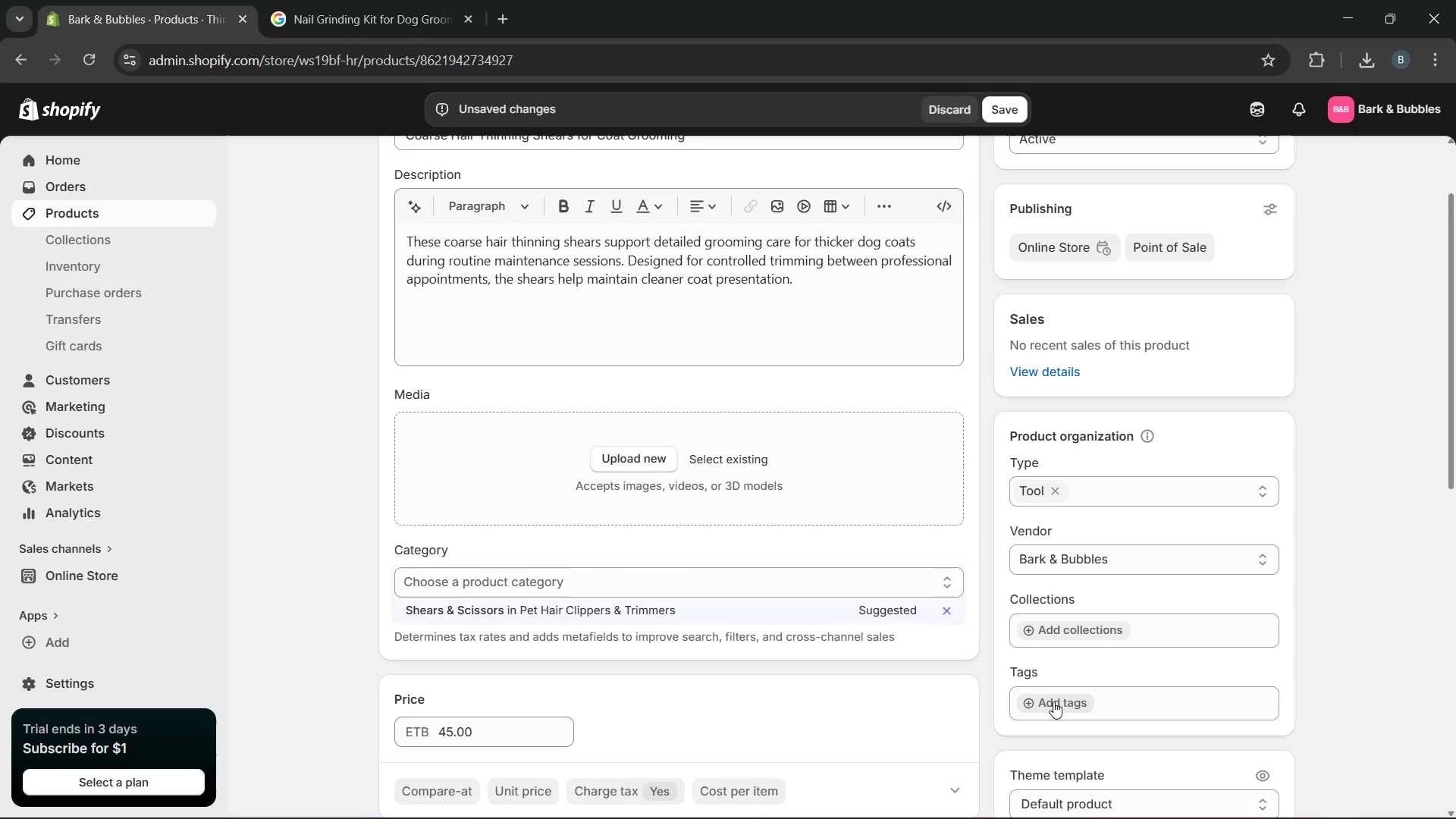 
wait(5.12)
 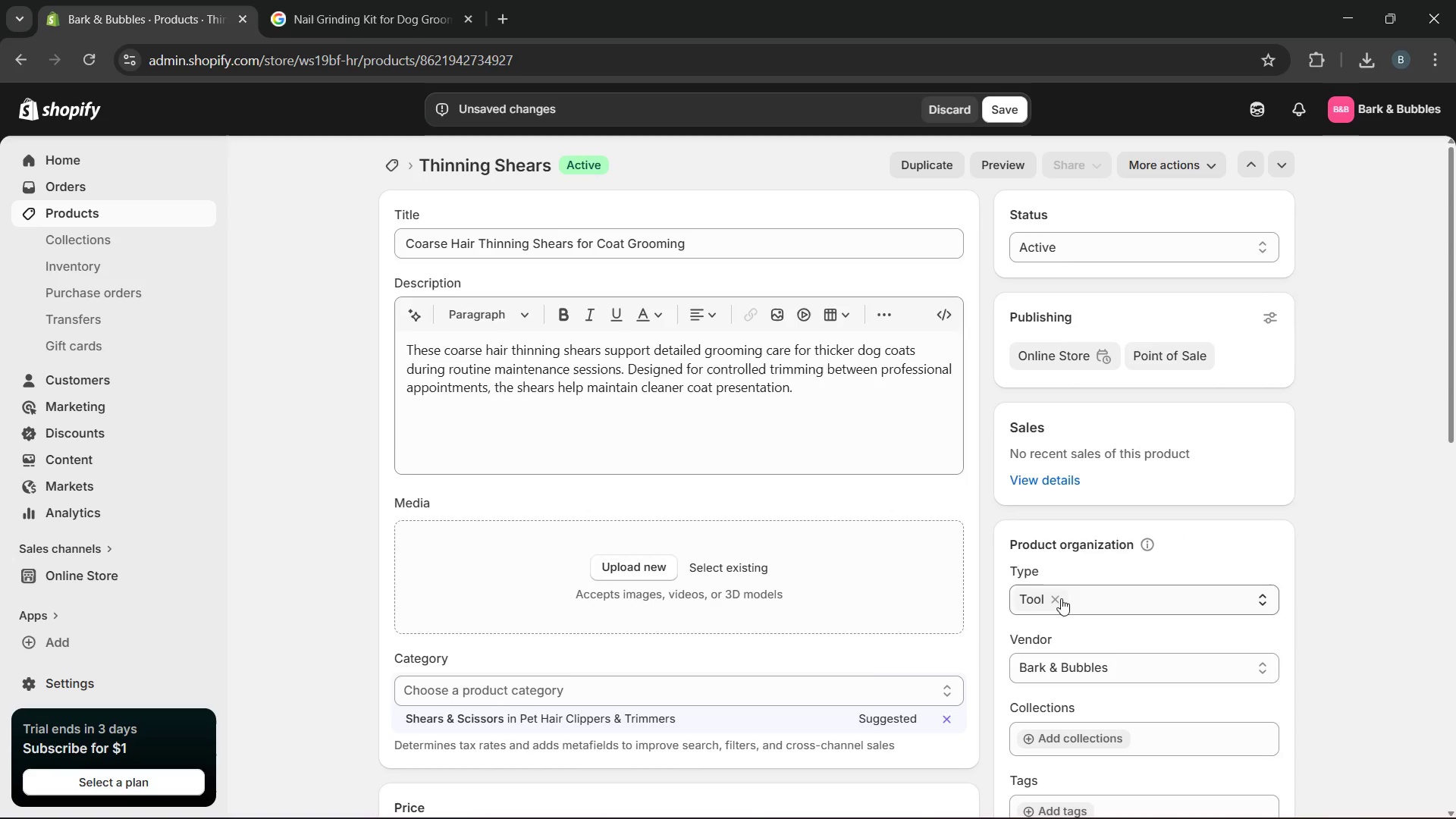 
left_click([1053, 701])
 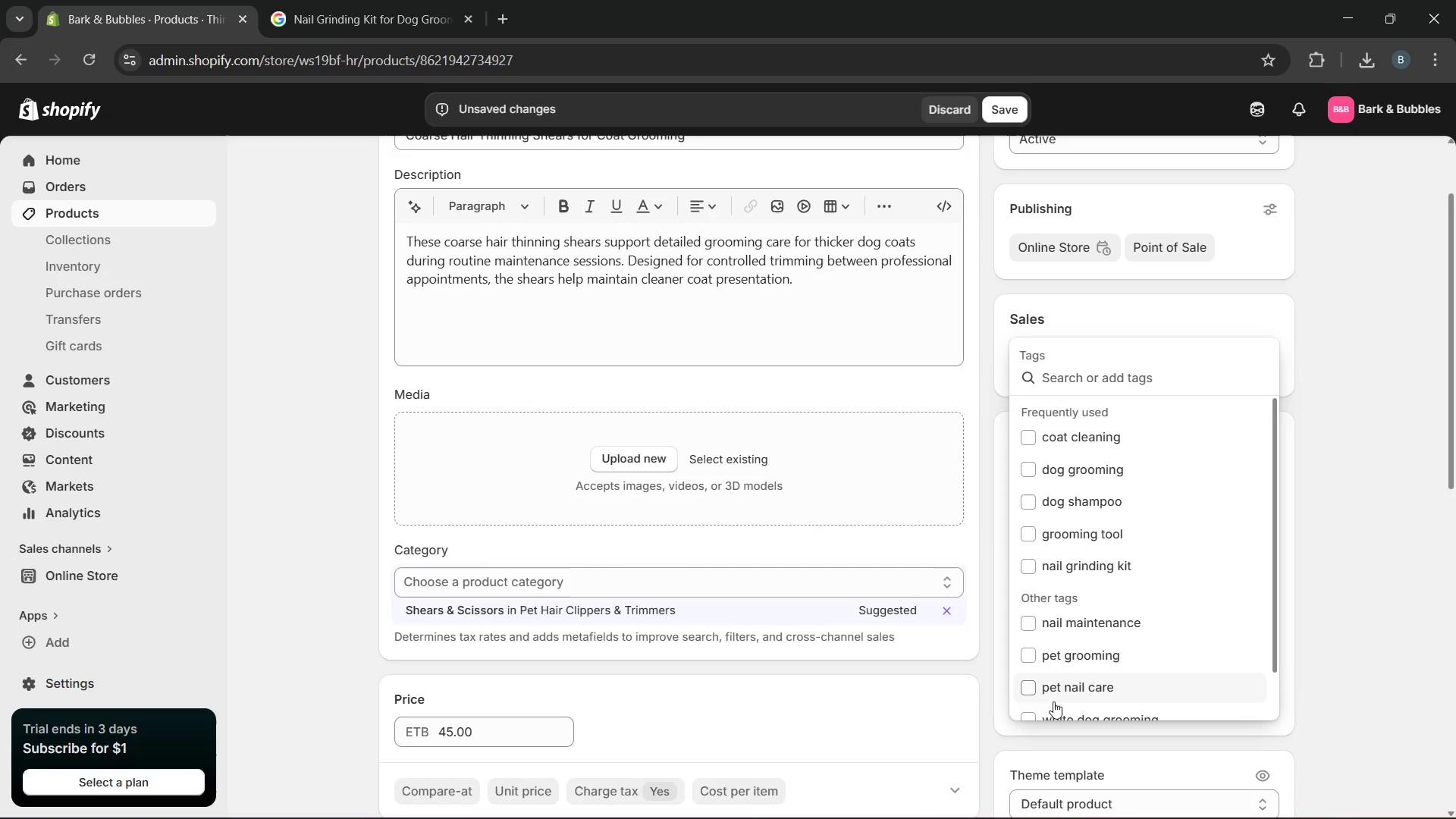 
type(thinning shear, grooming scissors, dog coat care, grommin)
 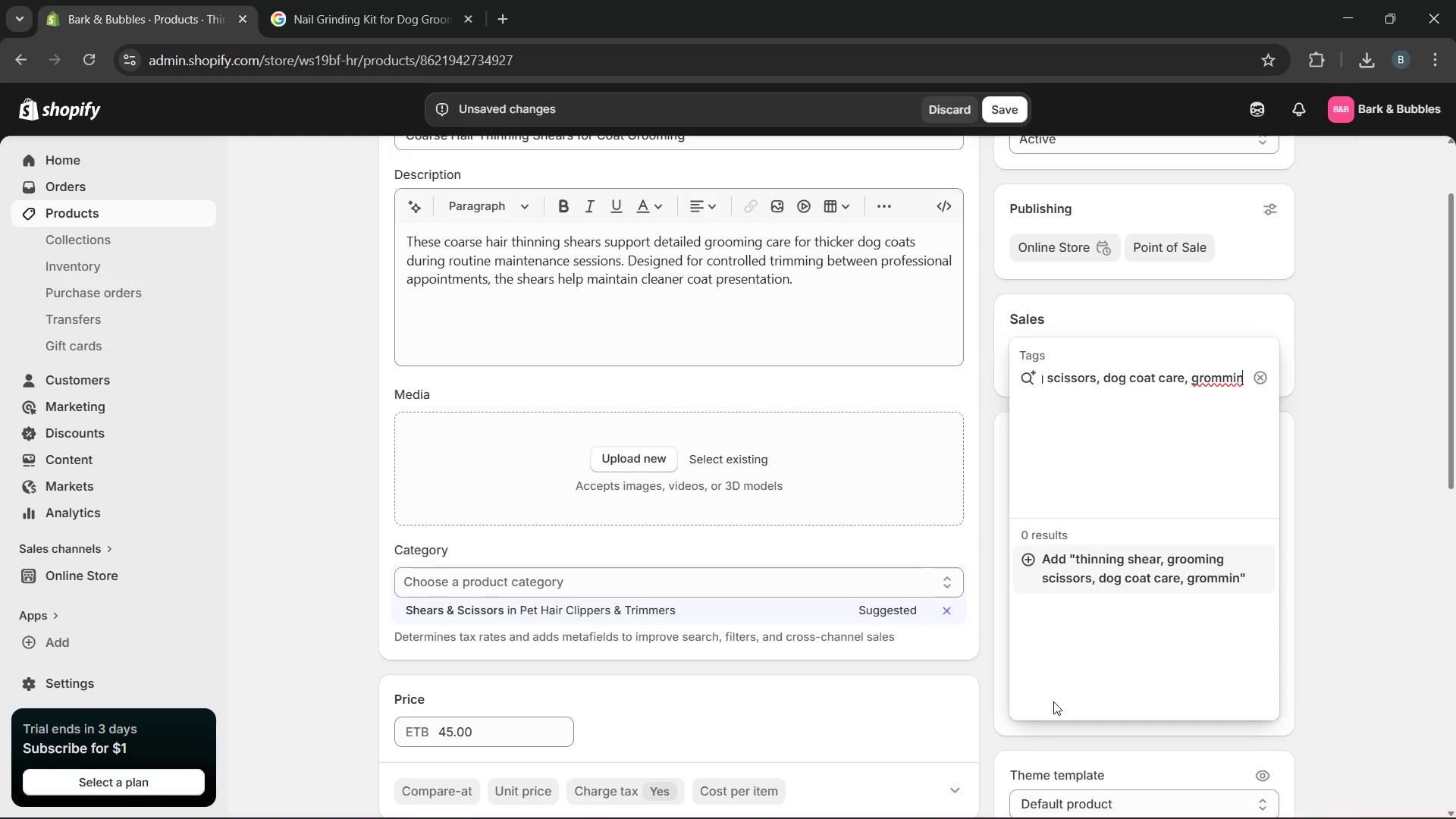 
key(G)
 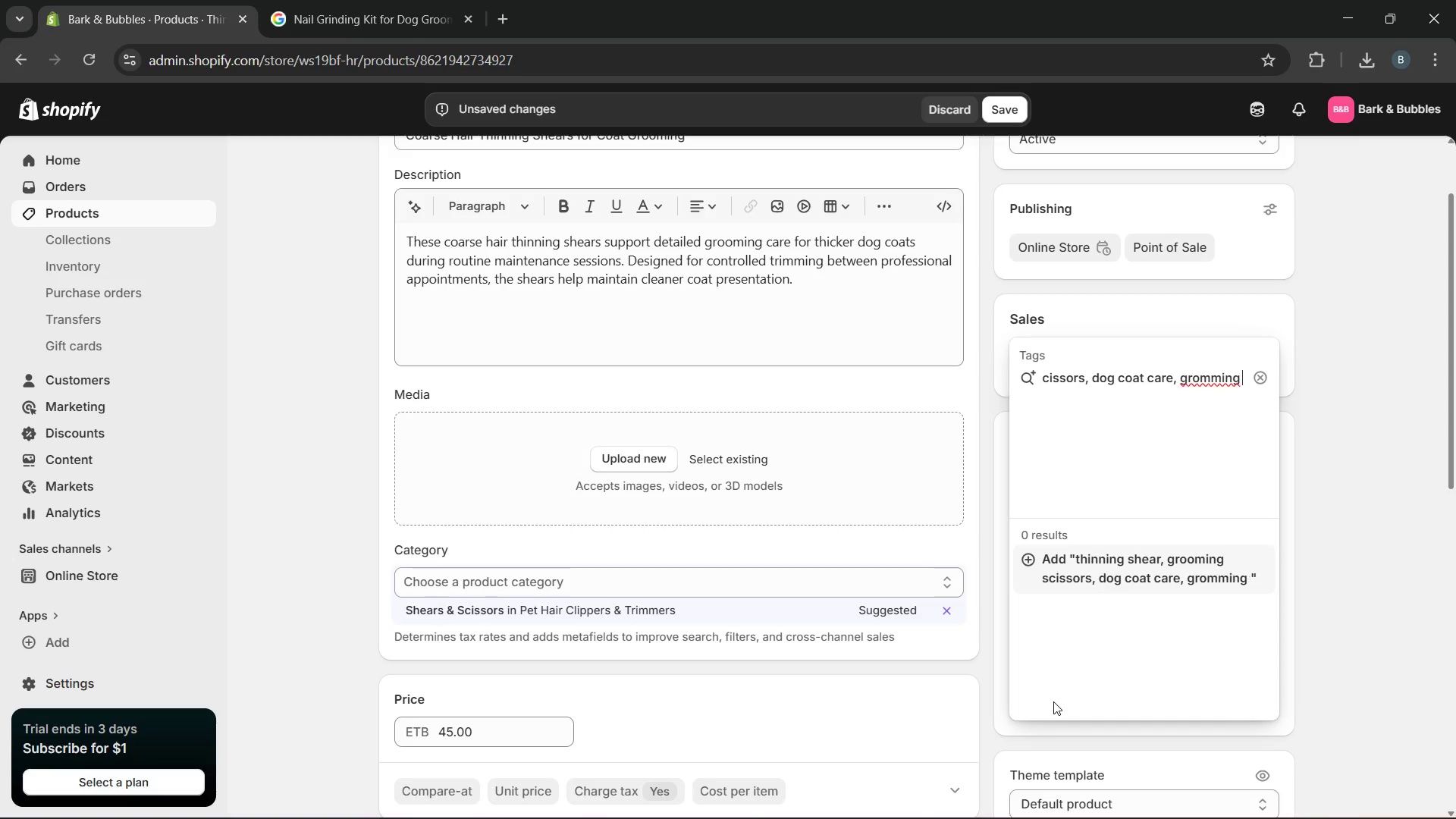 
key(Space)
 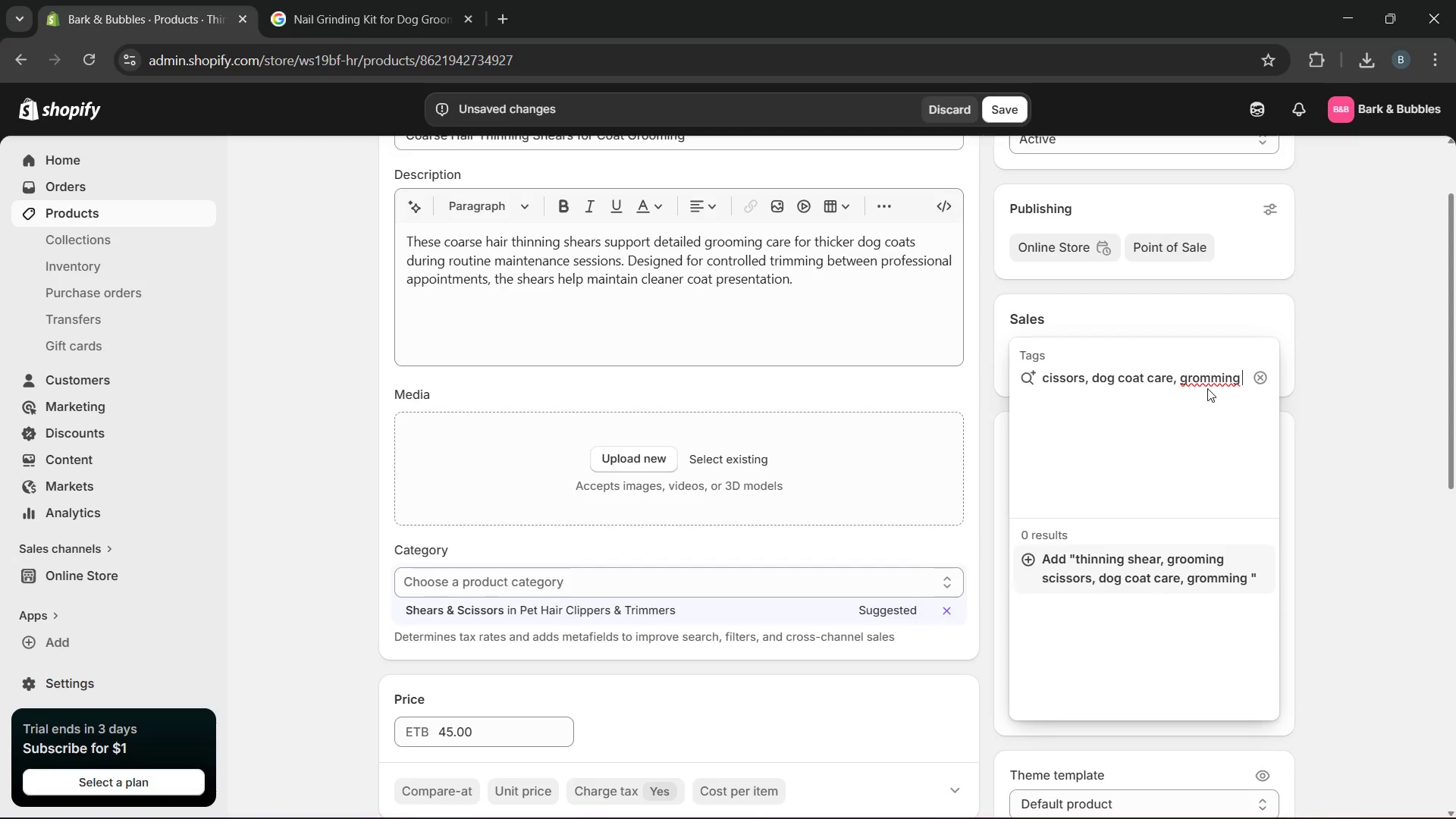 
key(ArrowLeft)
 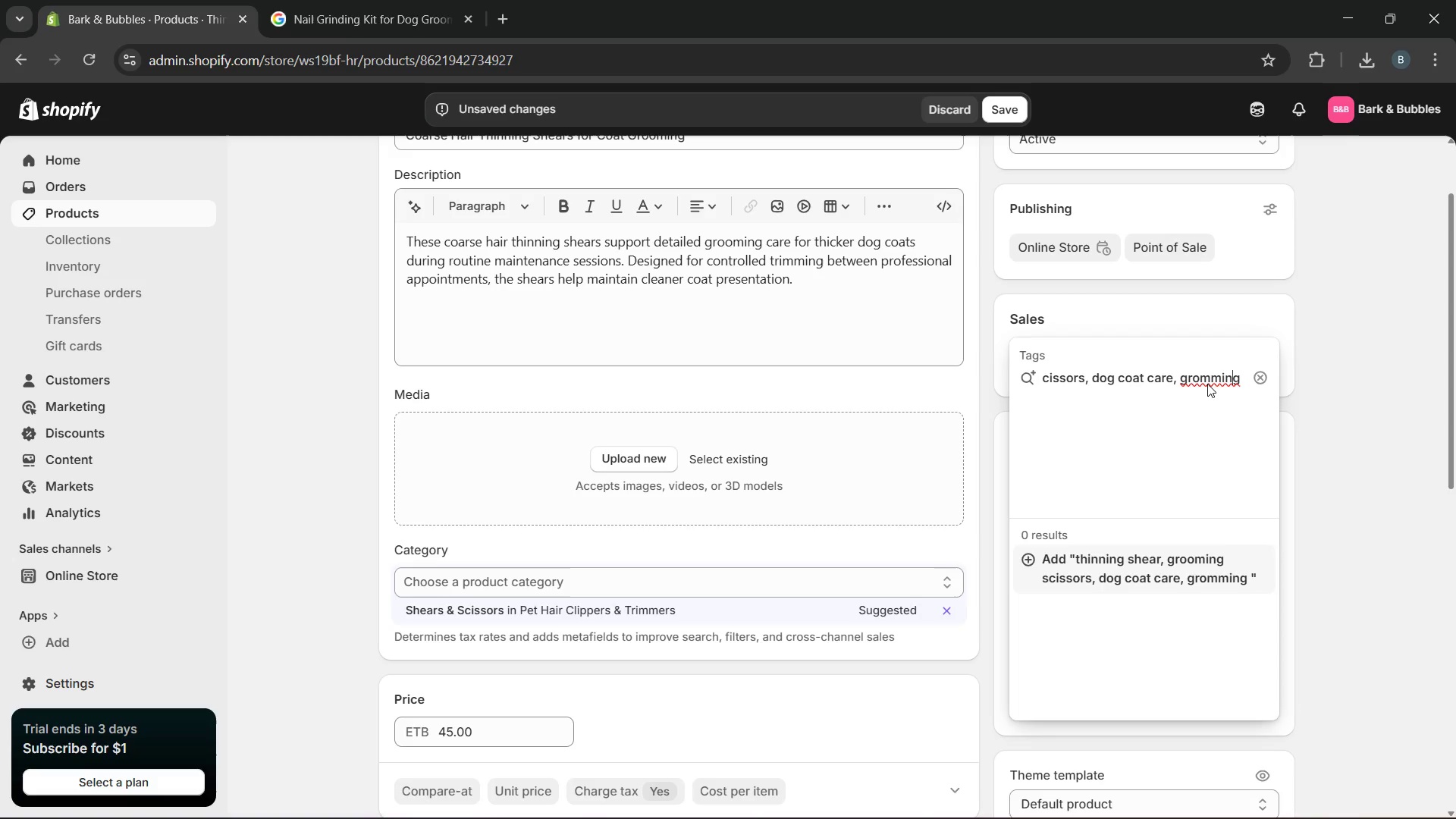 
key(ArrowLeft)
 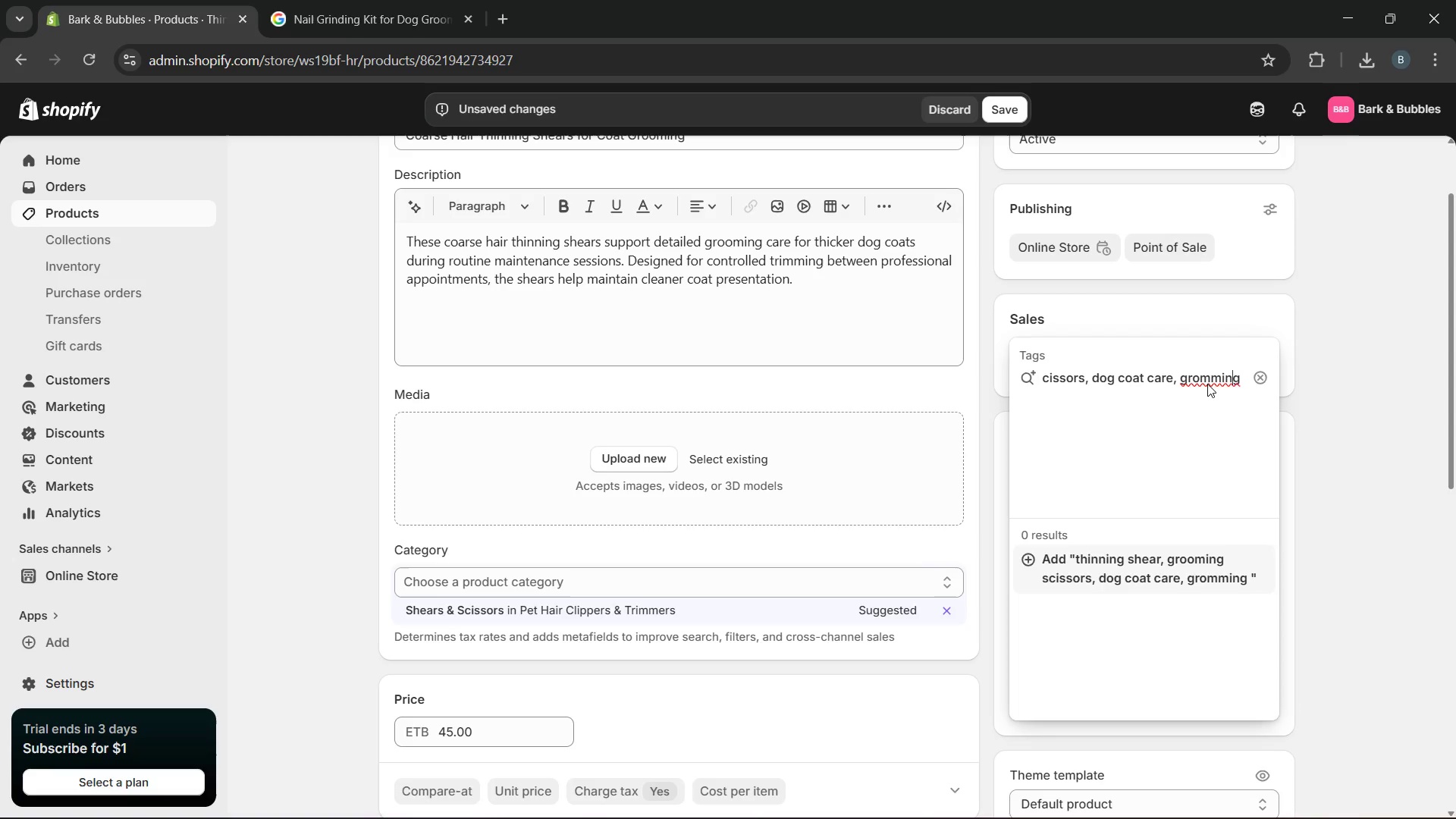 
key(ArrowLeft)
 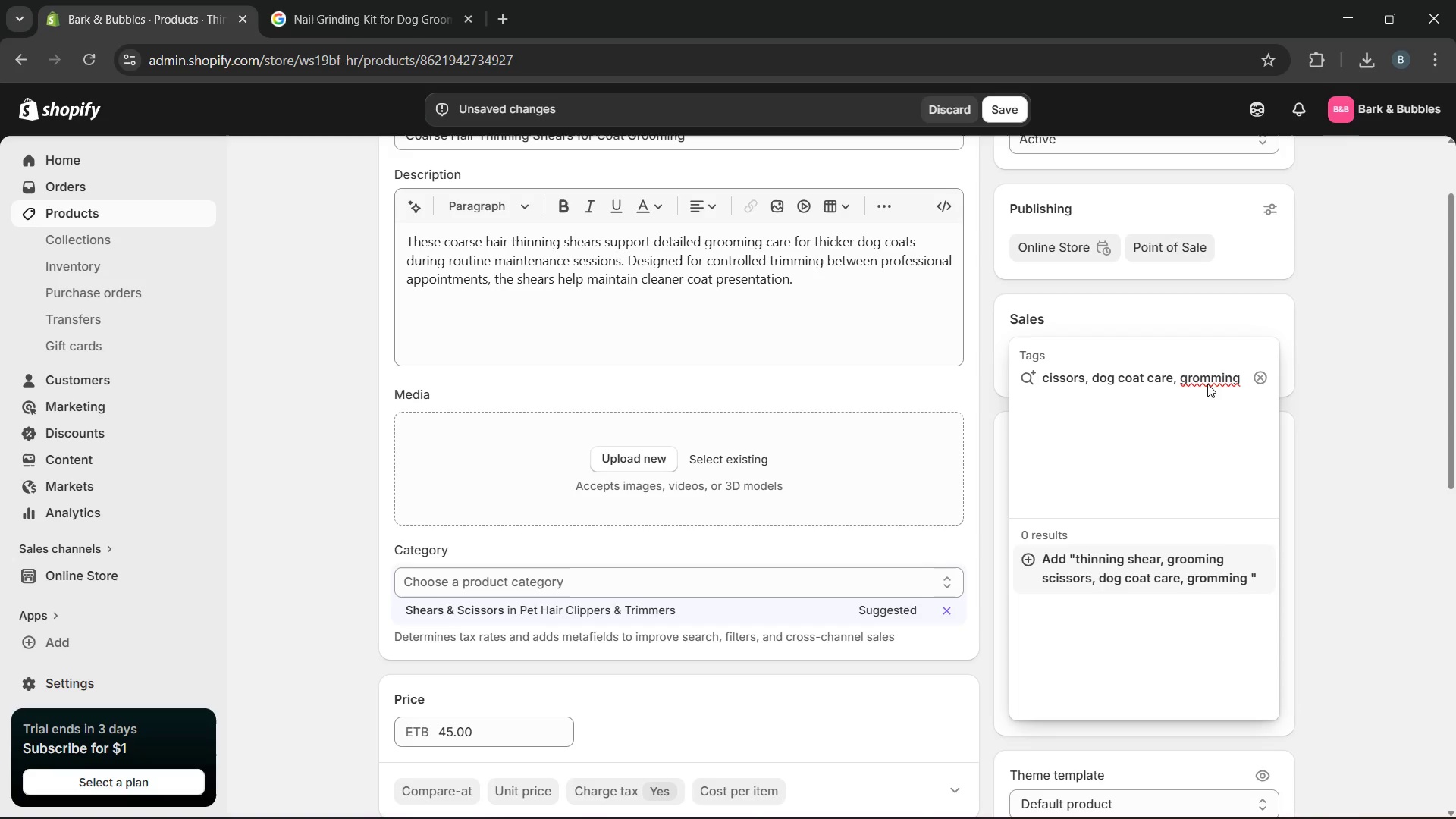 
key(ArrowLeft)
 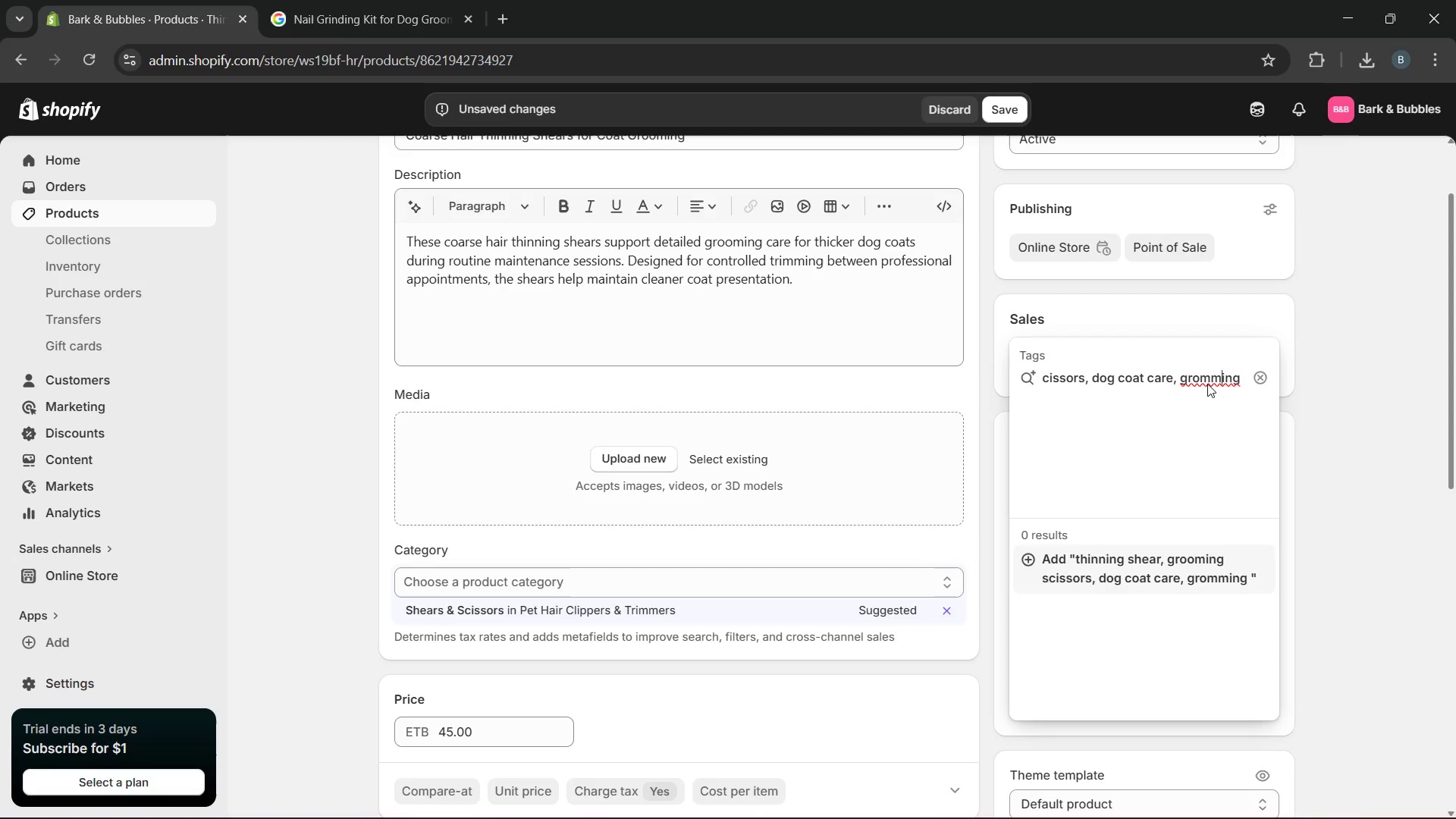 
key(ArrowLeft)
 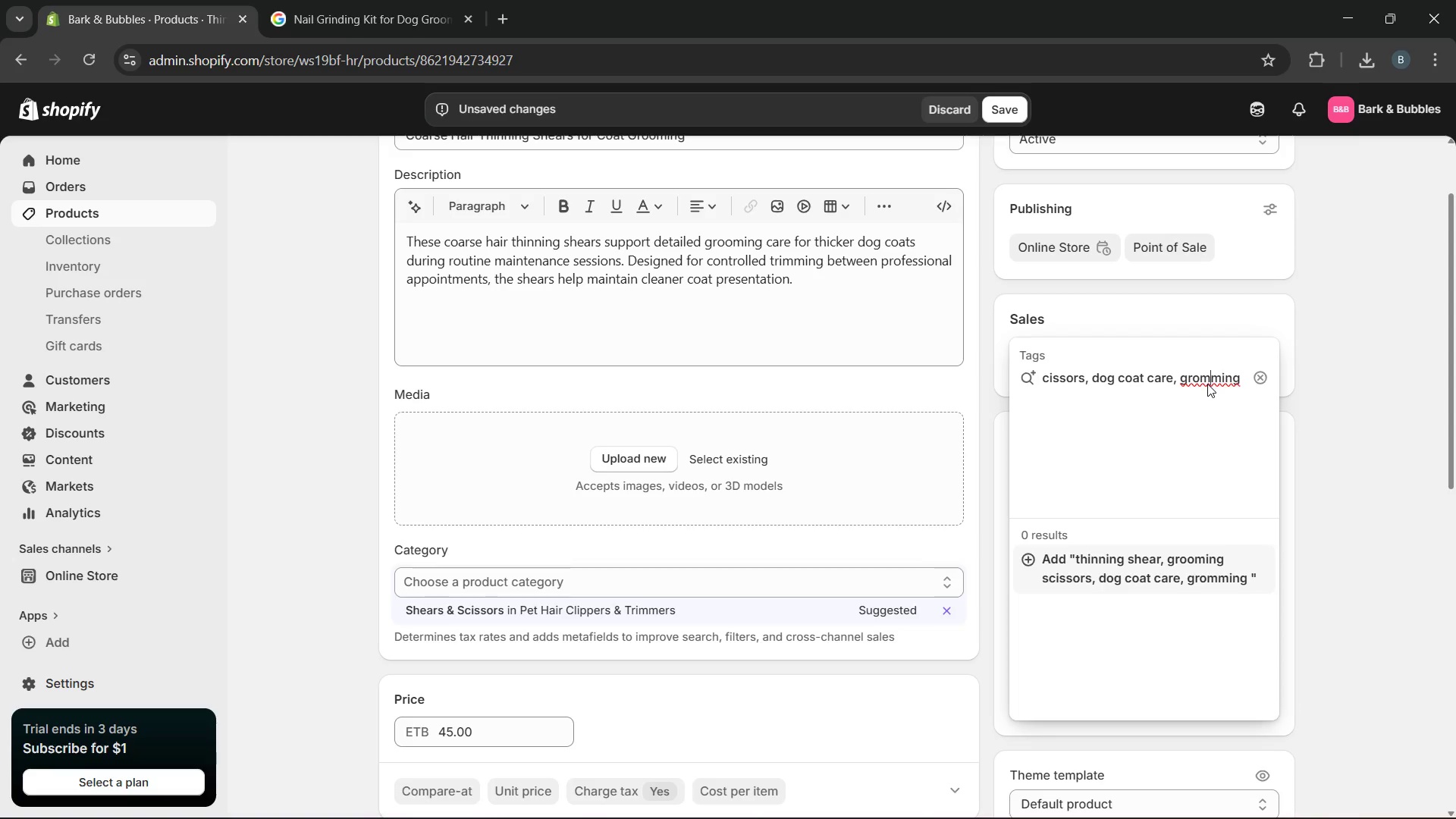 
key(ArrowLeft)
 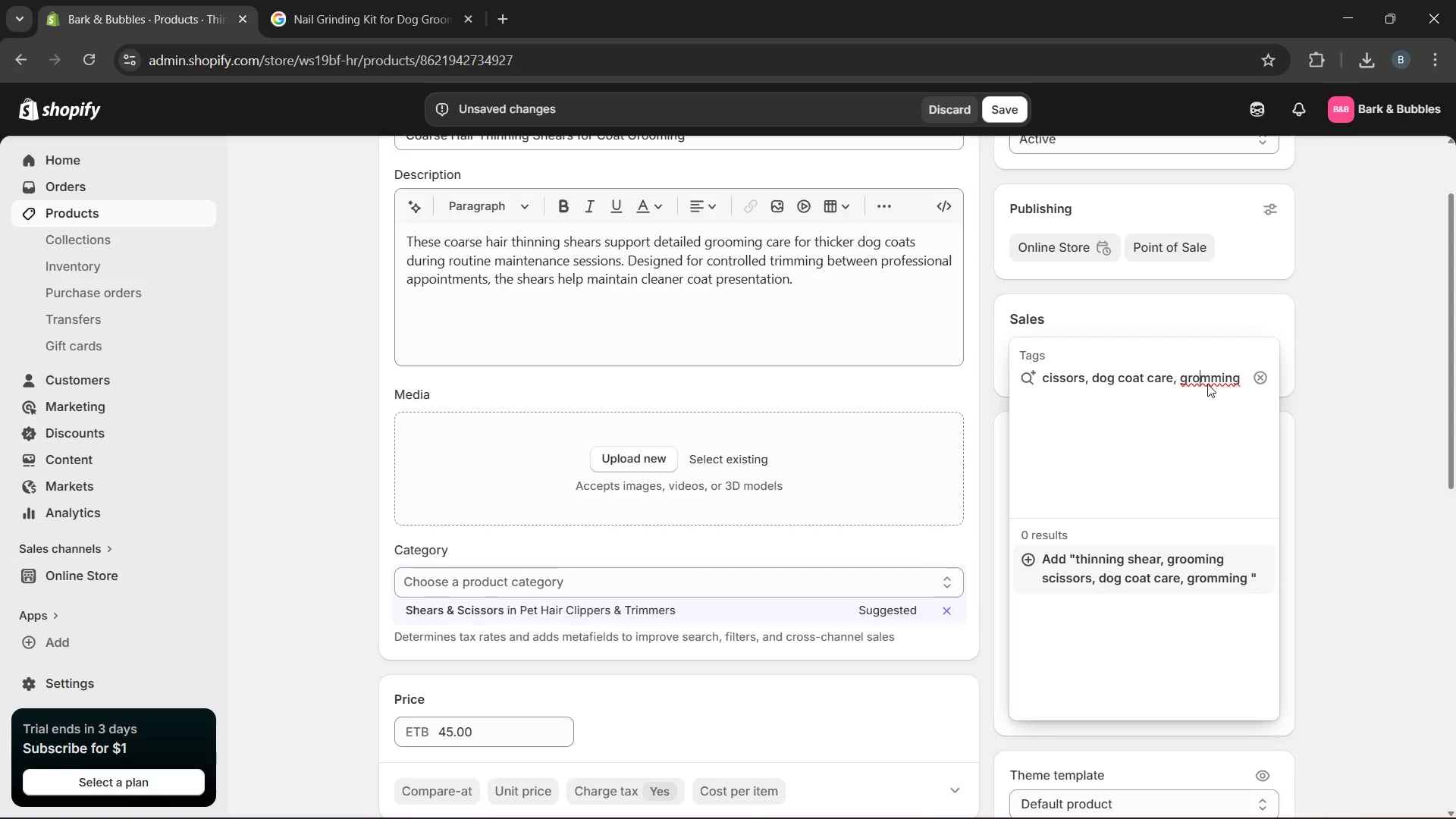 
key(ArrowRight)
 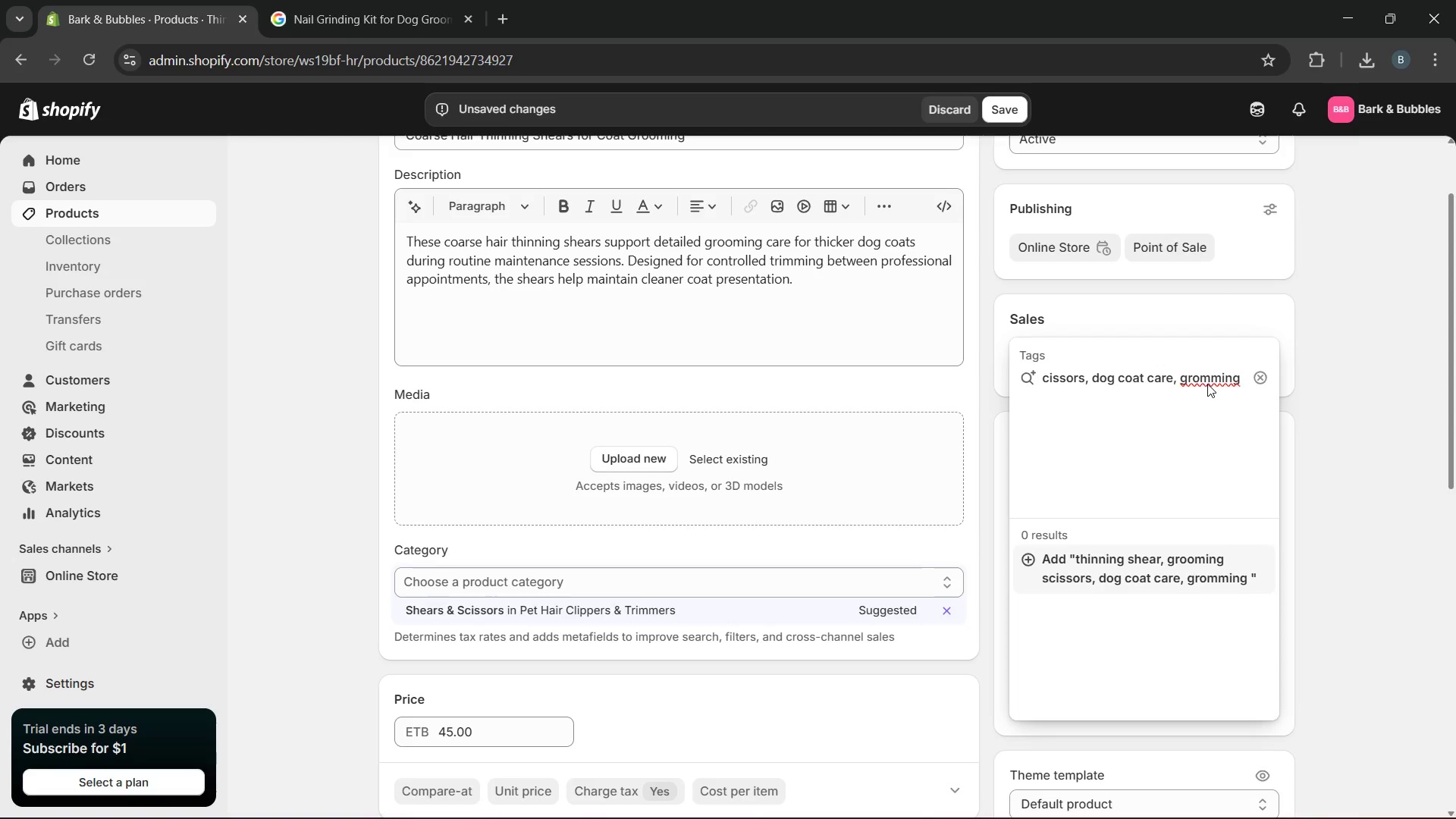 
key(Backspace)
 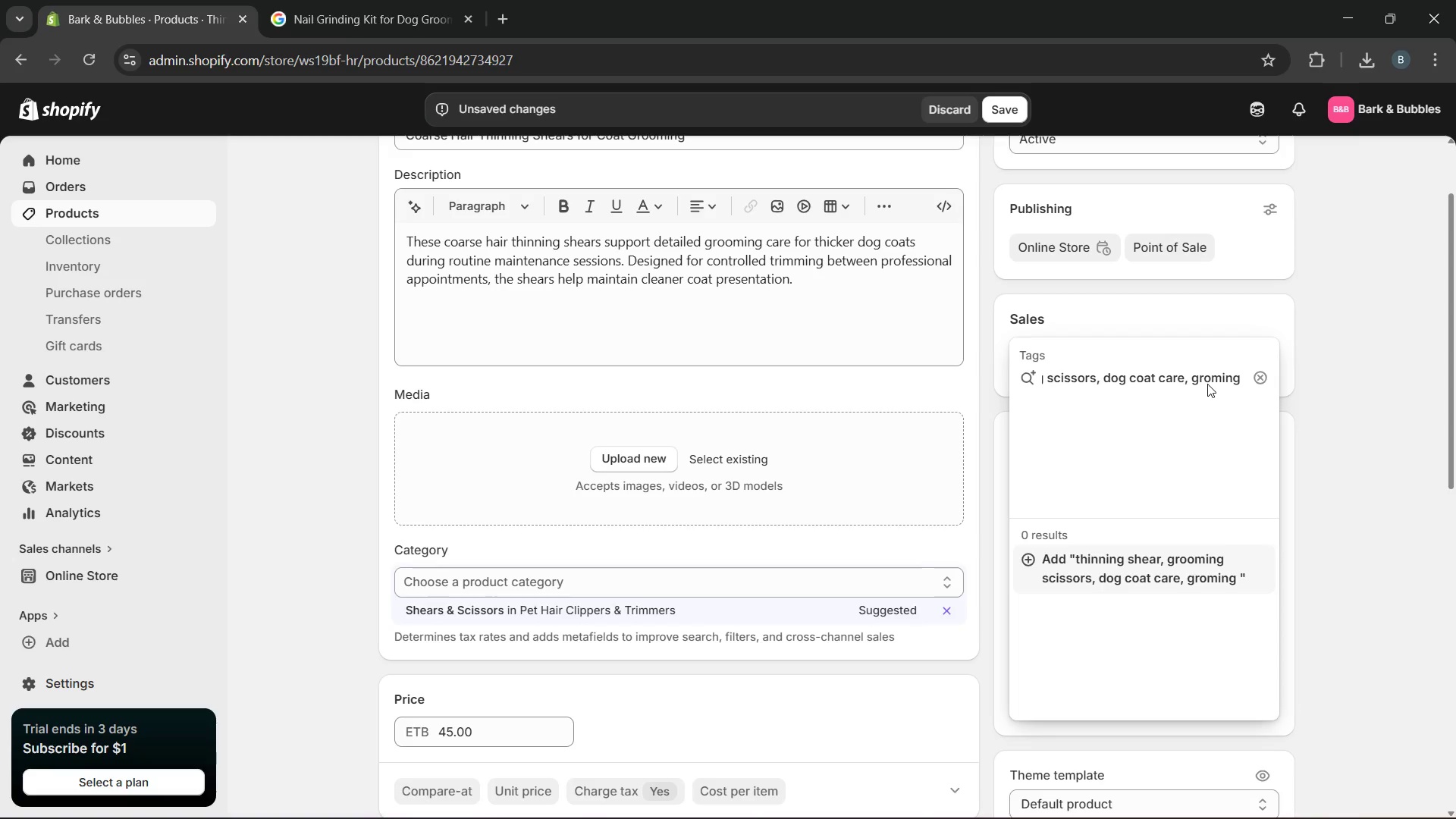 
key(O)
 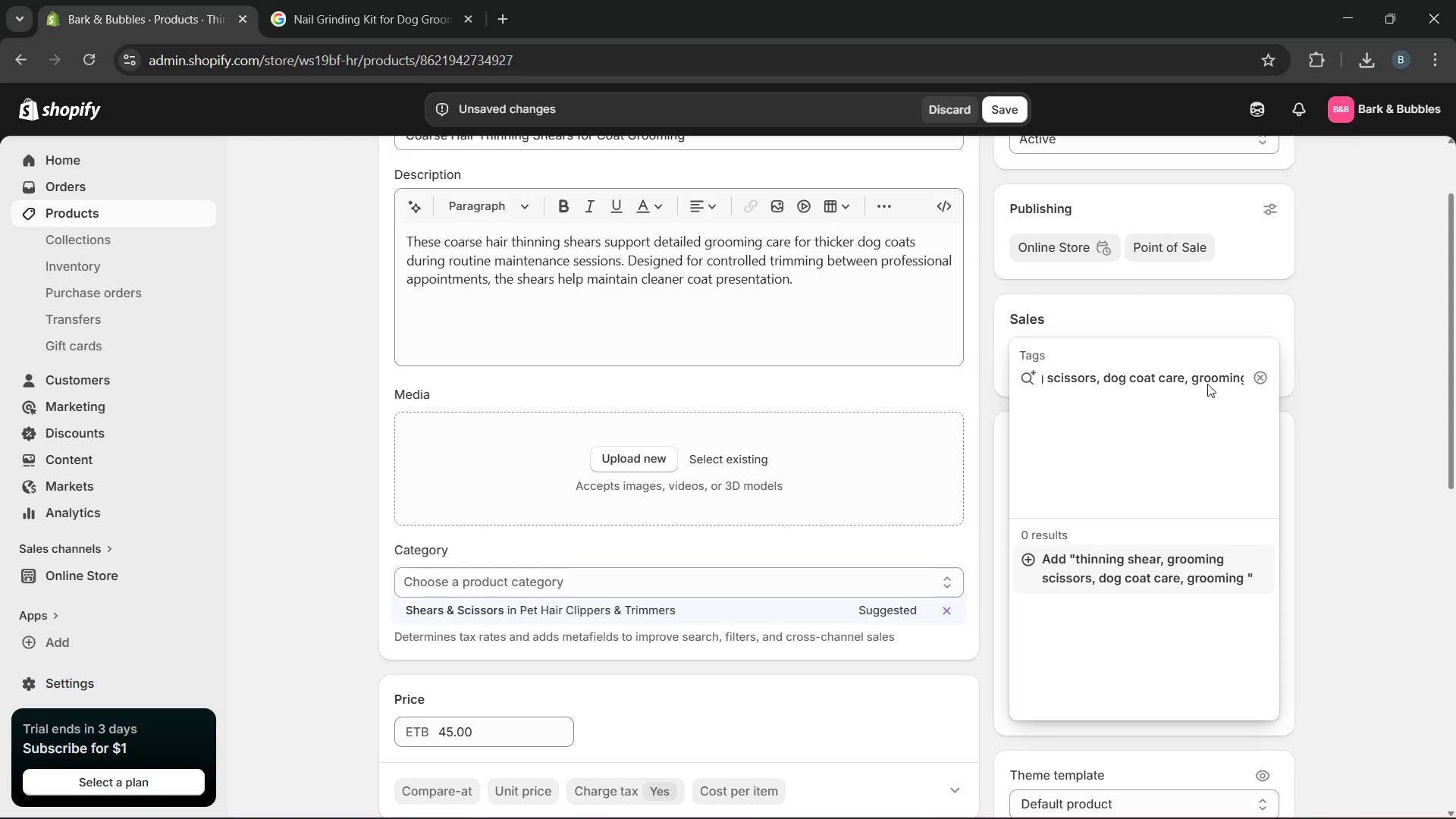 
hold_key(key=ArrowRight, duration=1.06)
 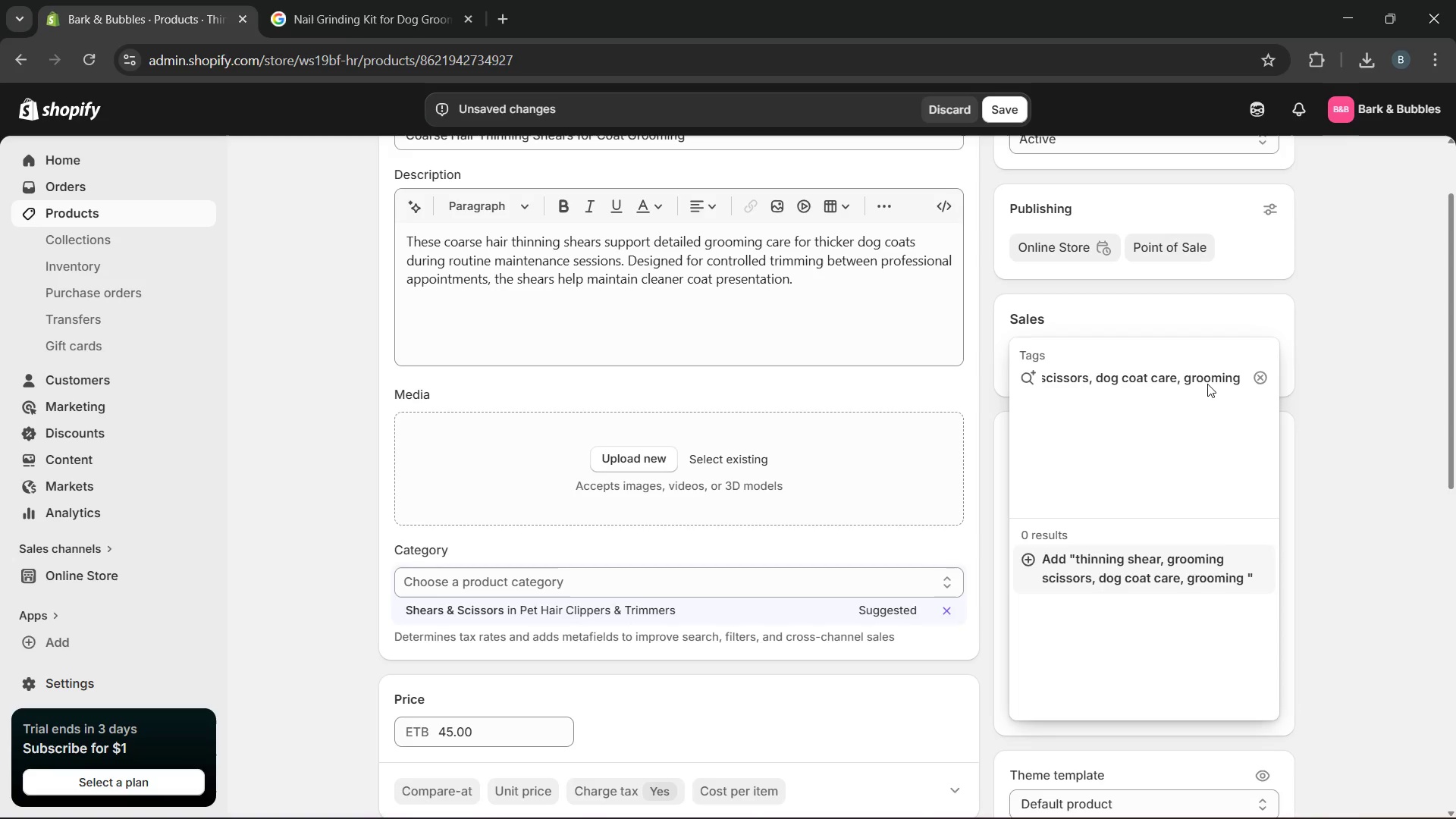 
type(tool)
 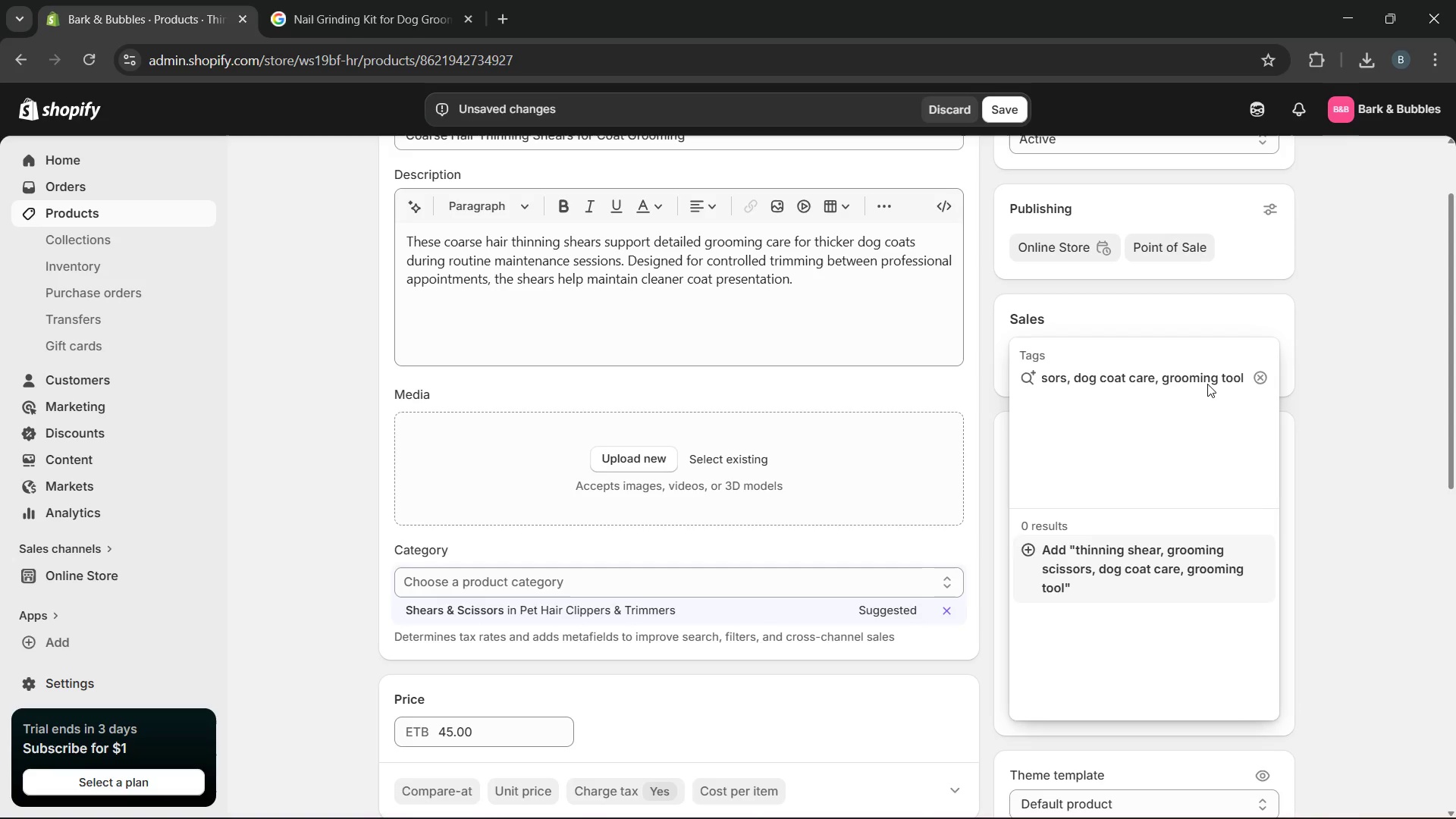 
key(Enter)
 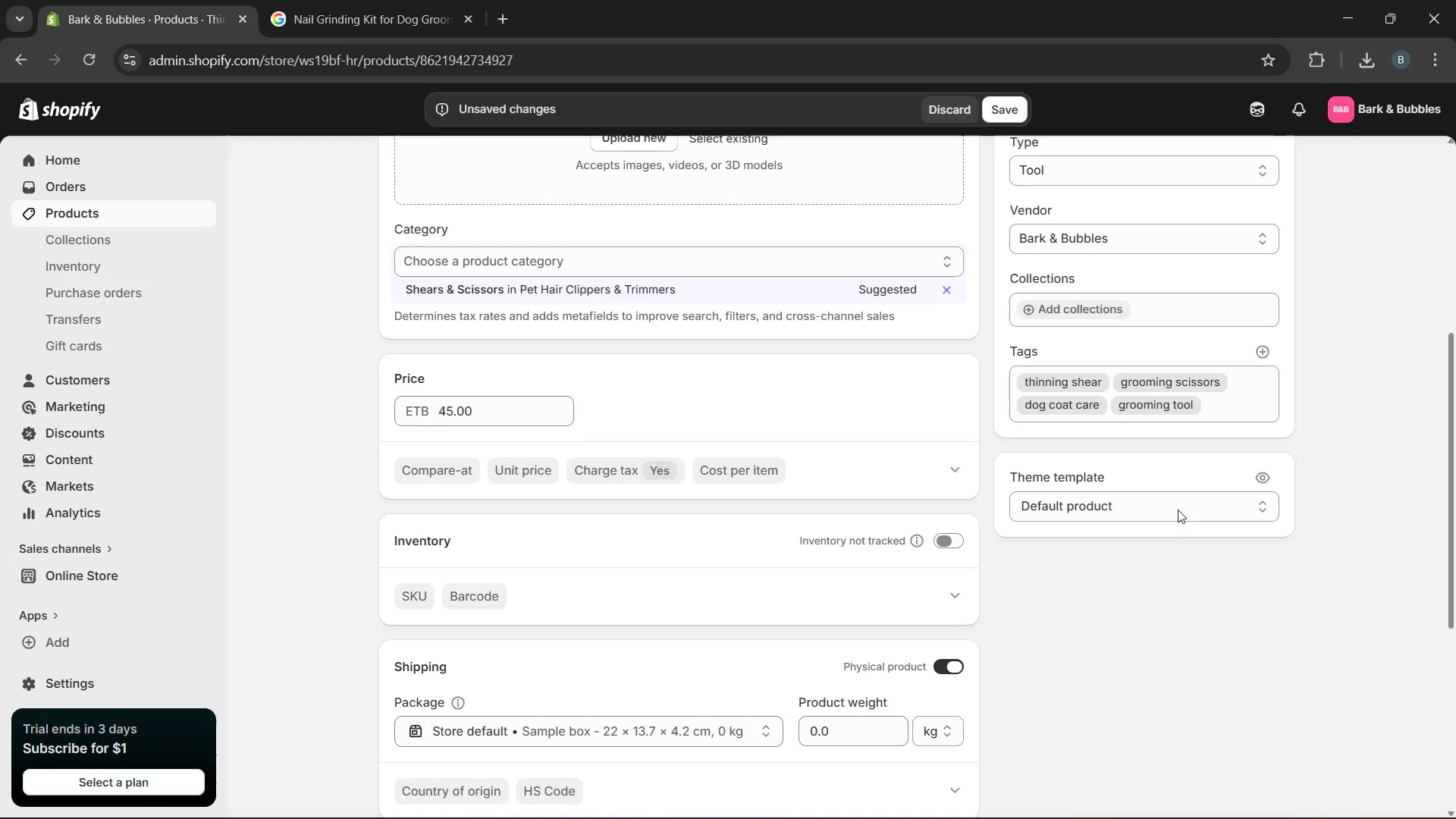 
wait(6.2)
 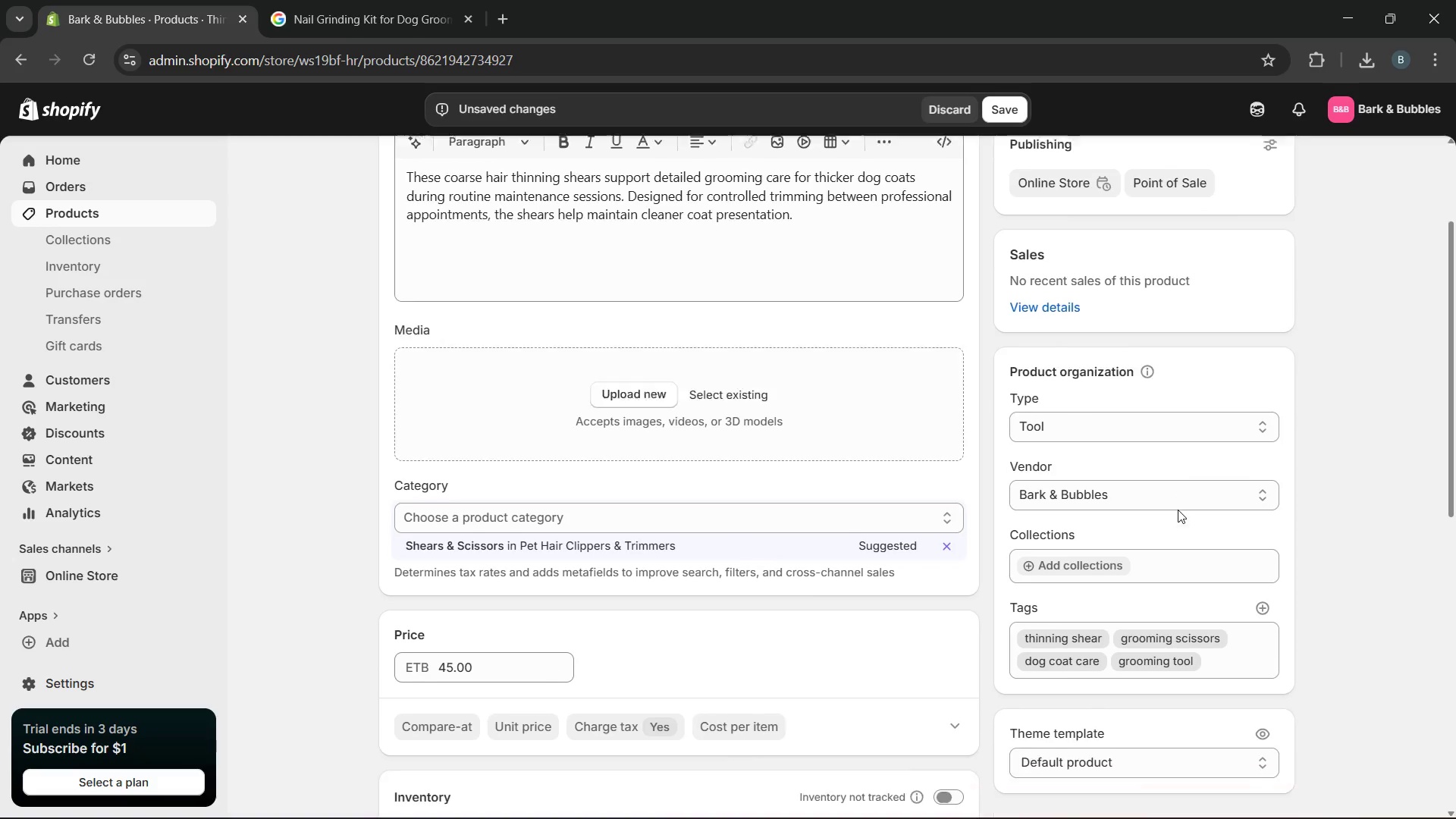 
left_click([943, 518])
 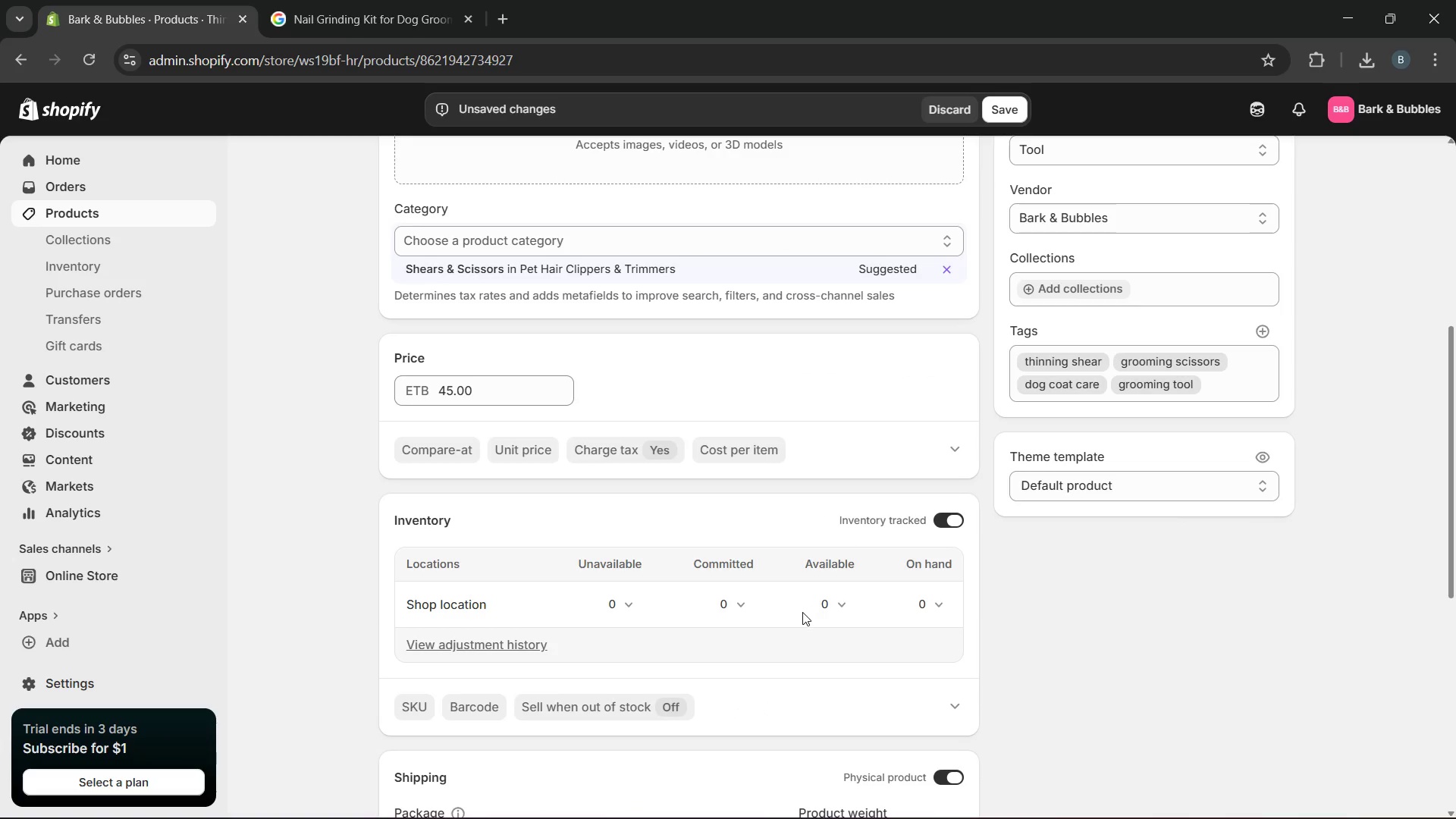 
left_click([822, 612])
 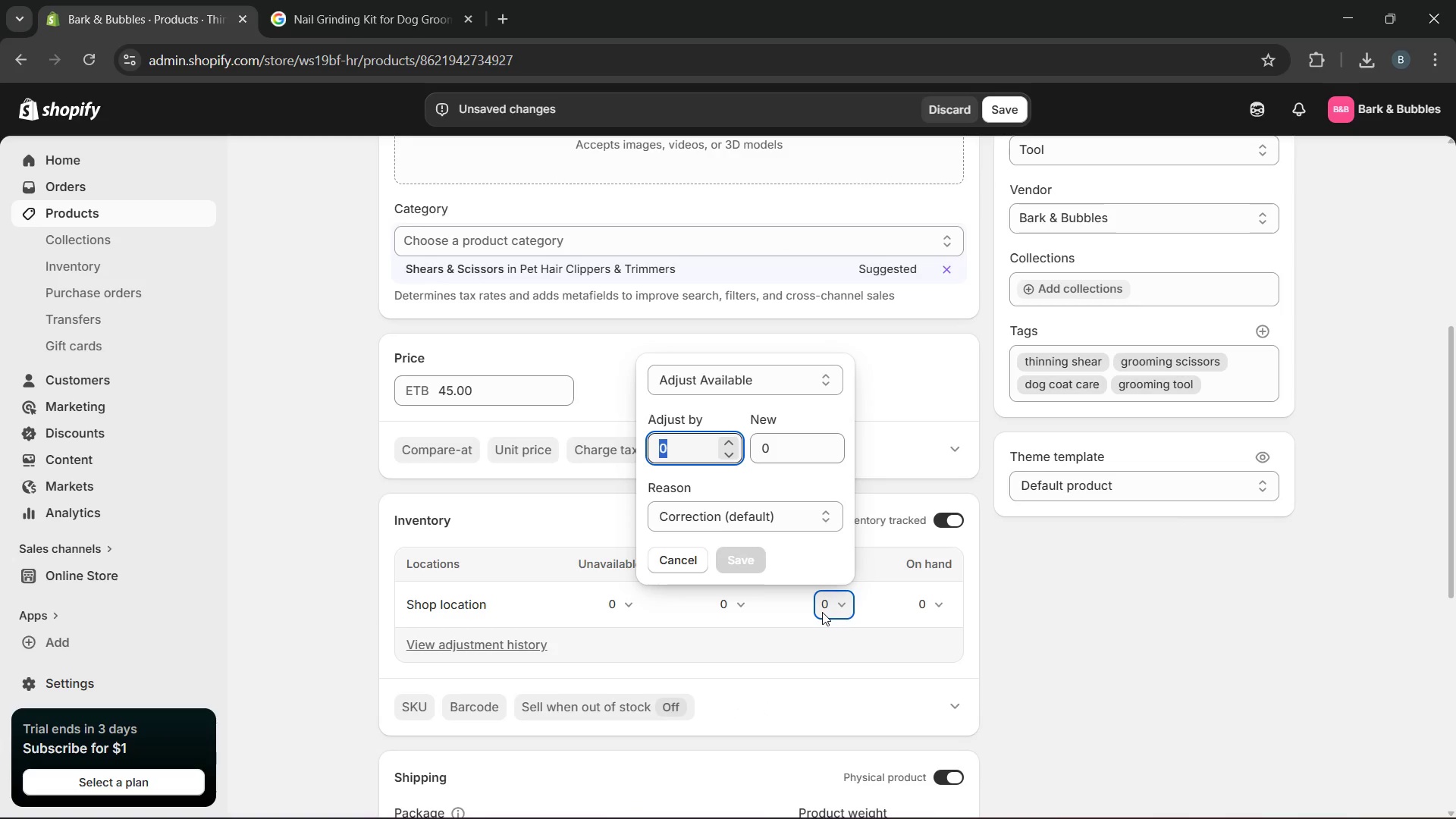 
type(15)
 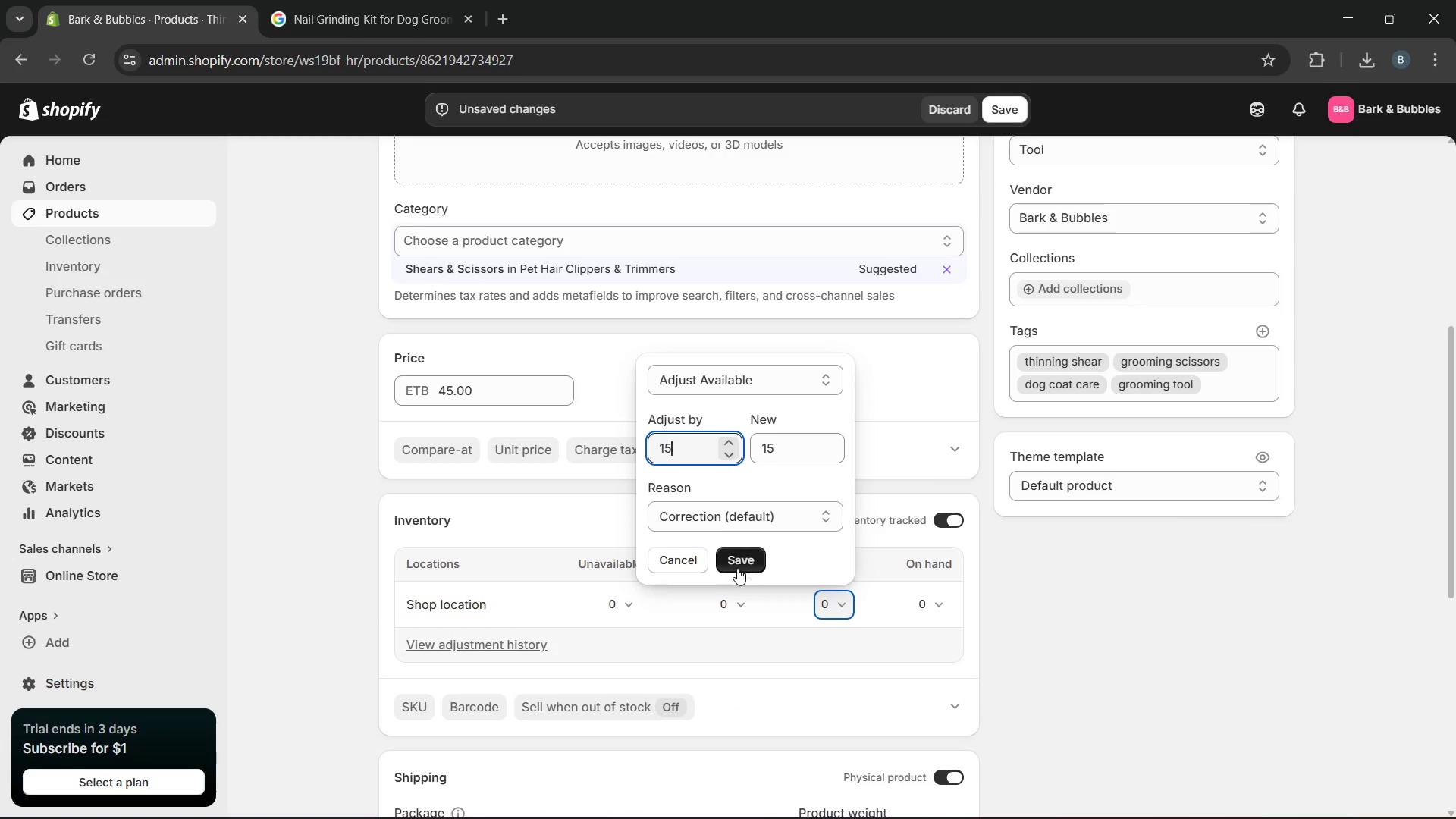 
left_click([736, 564])
 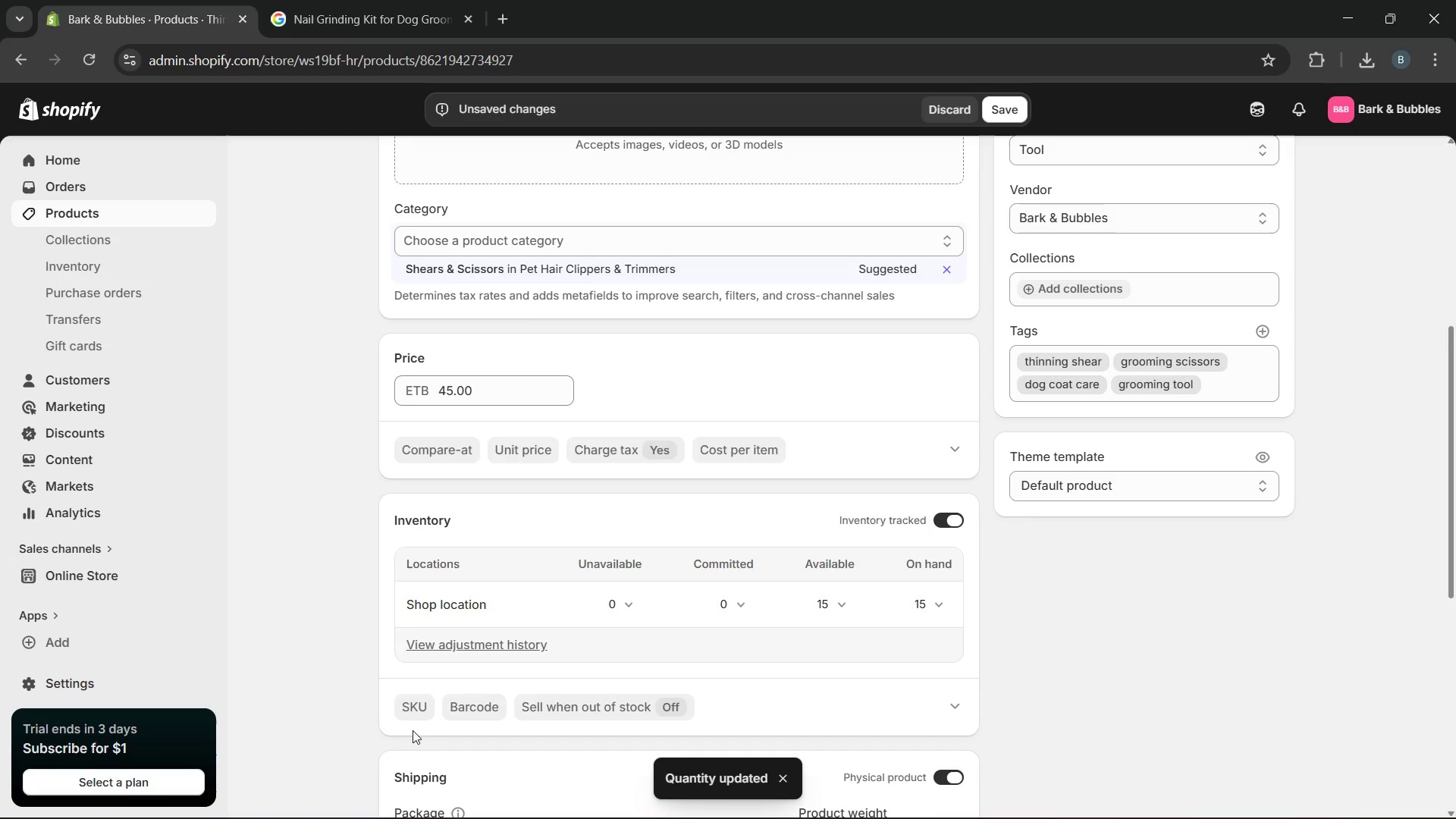 
left_click([423, 708])
 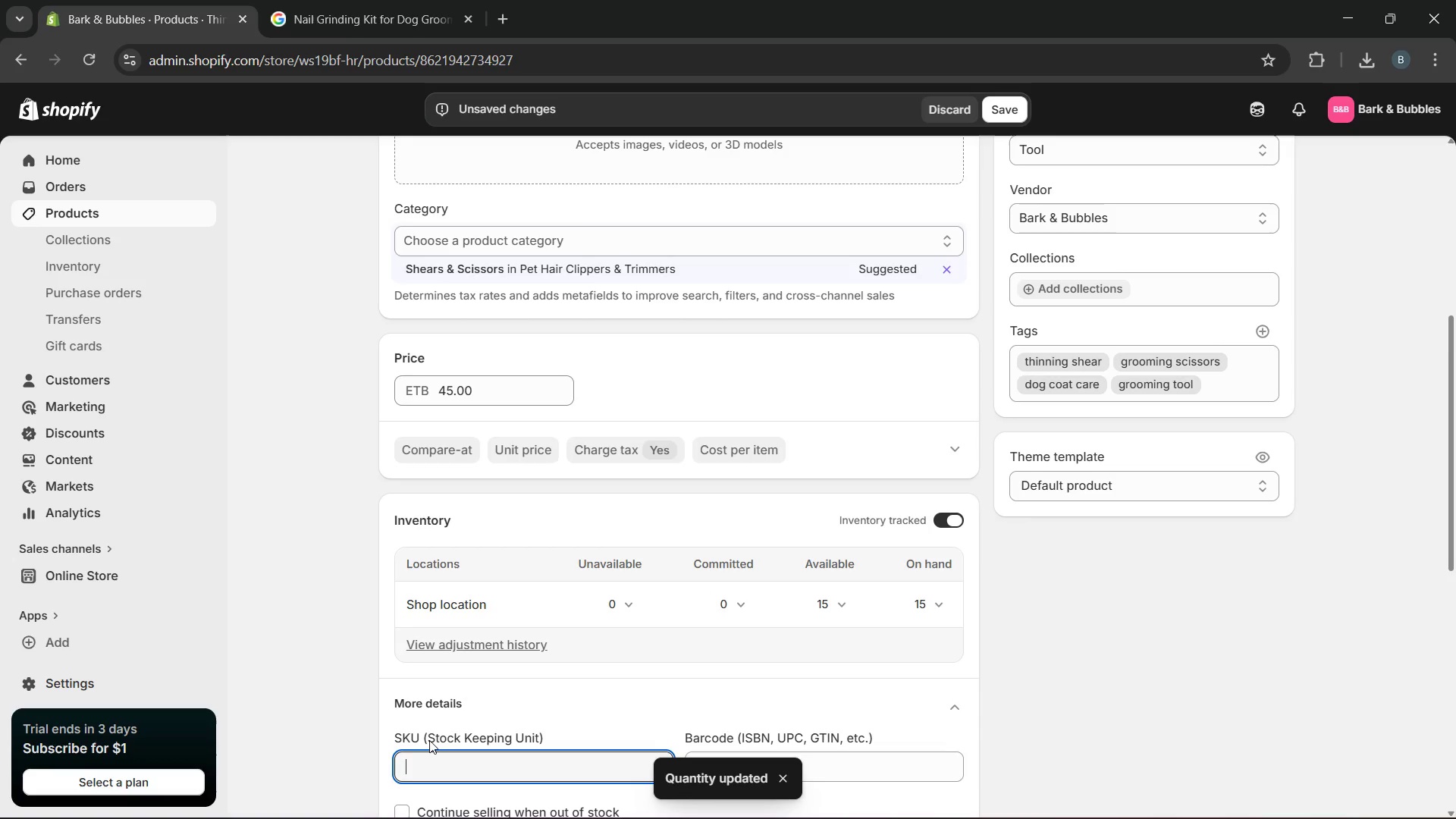 
type(BB-)
 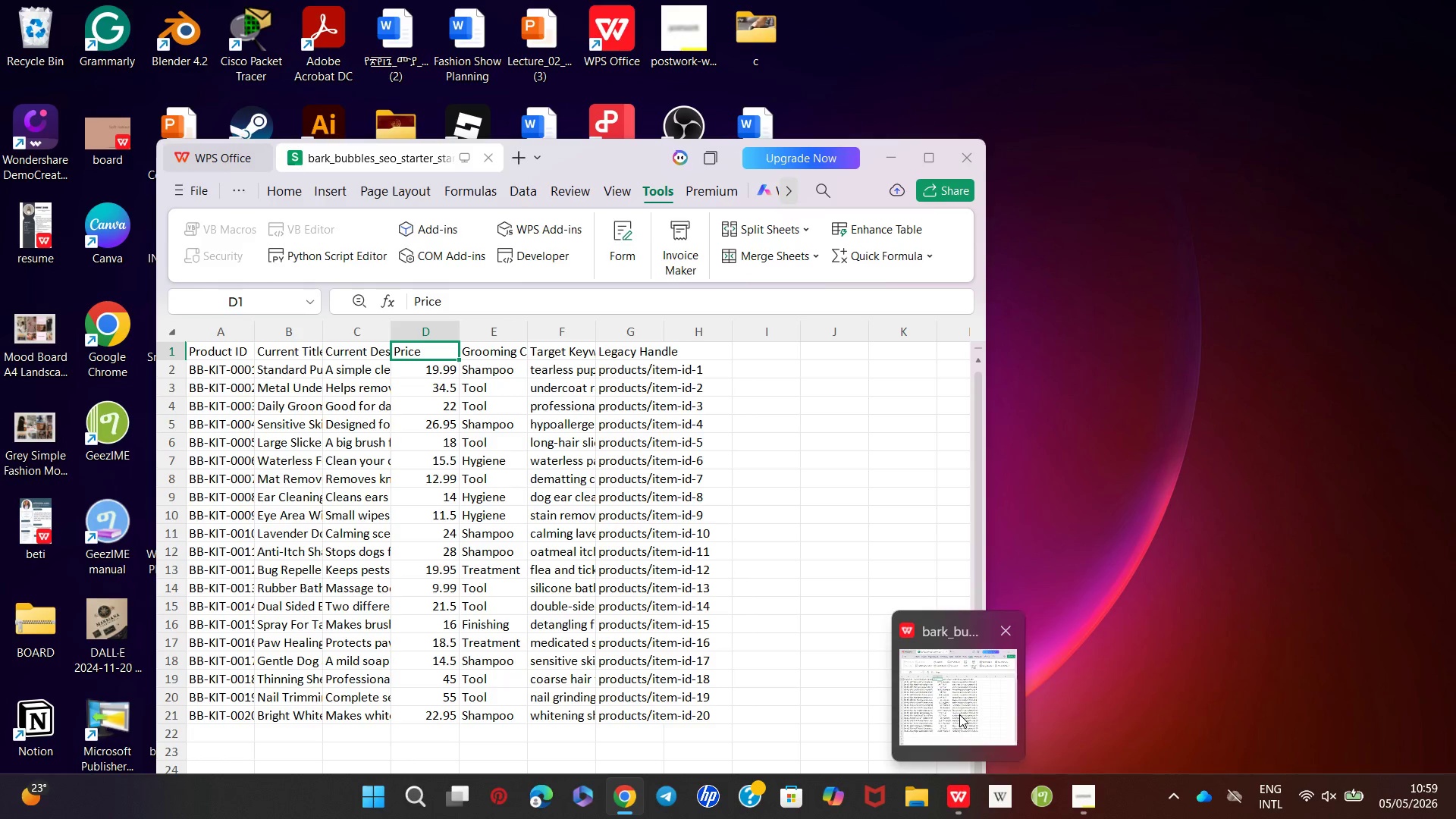 
wait(7.31)
 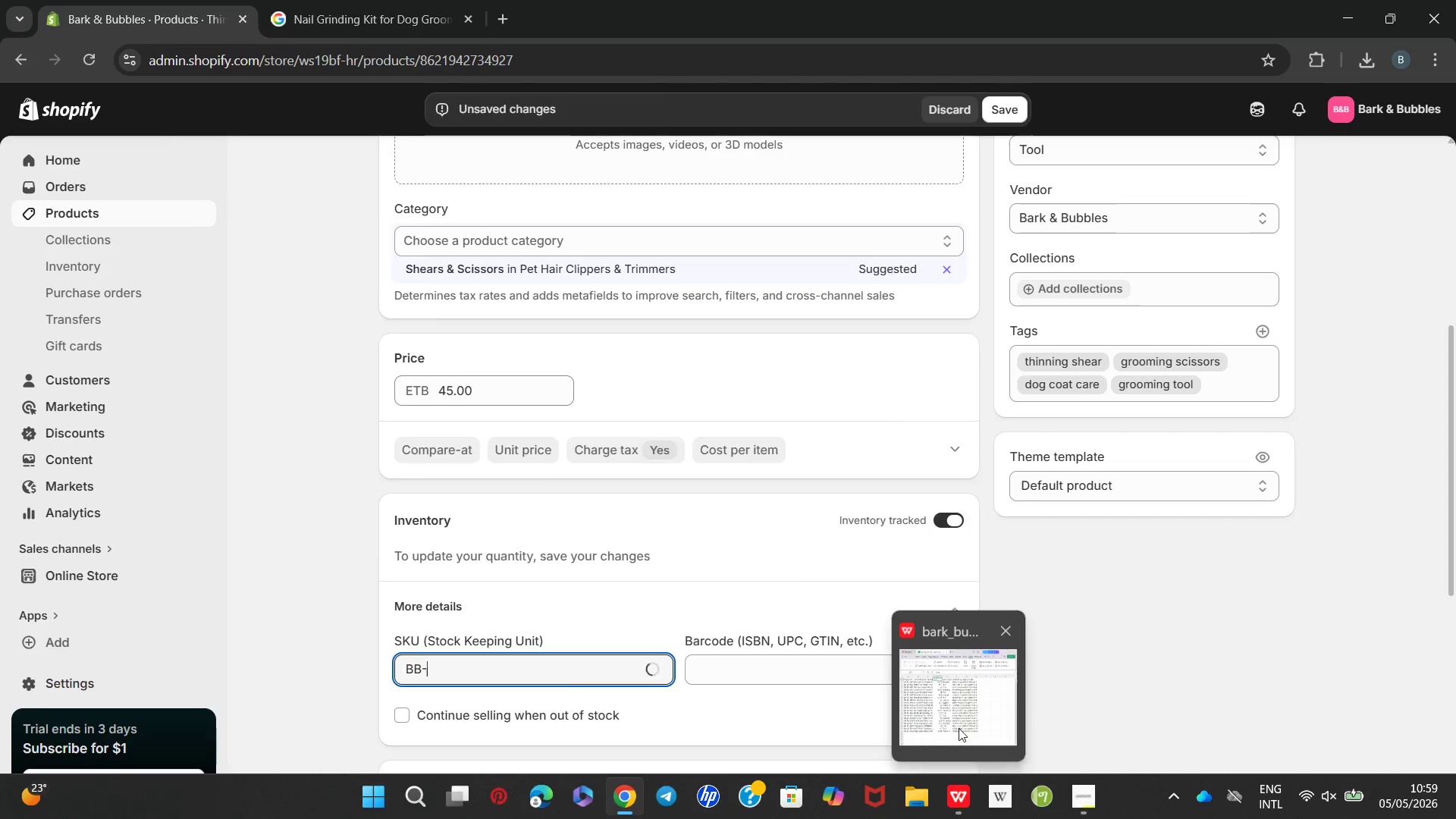 
type(KIT-0018)
 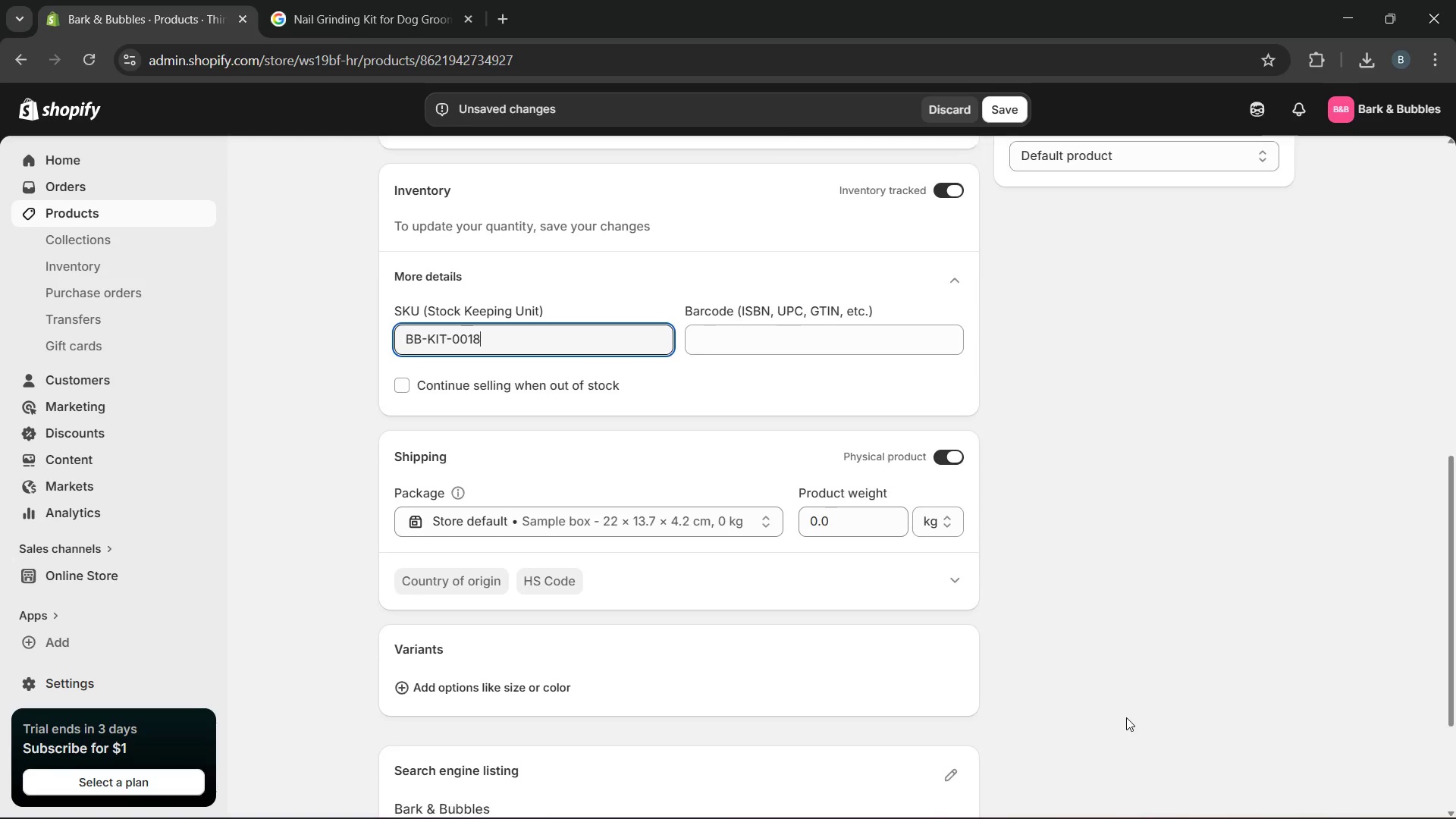 
wait(10.61)
 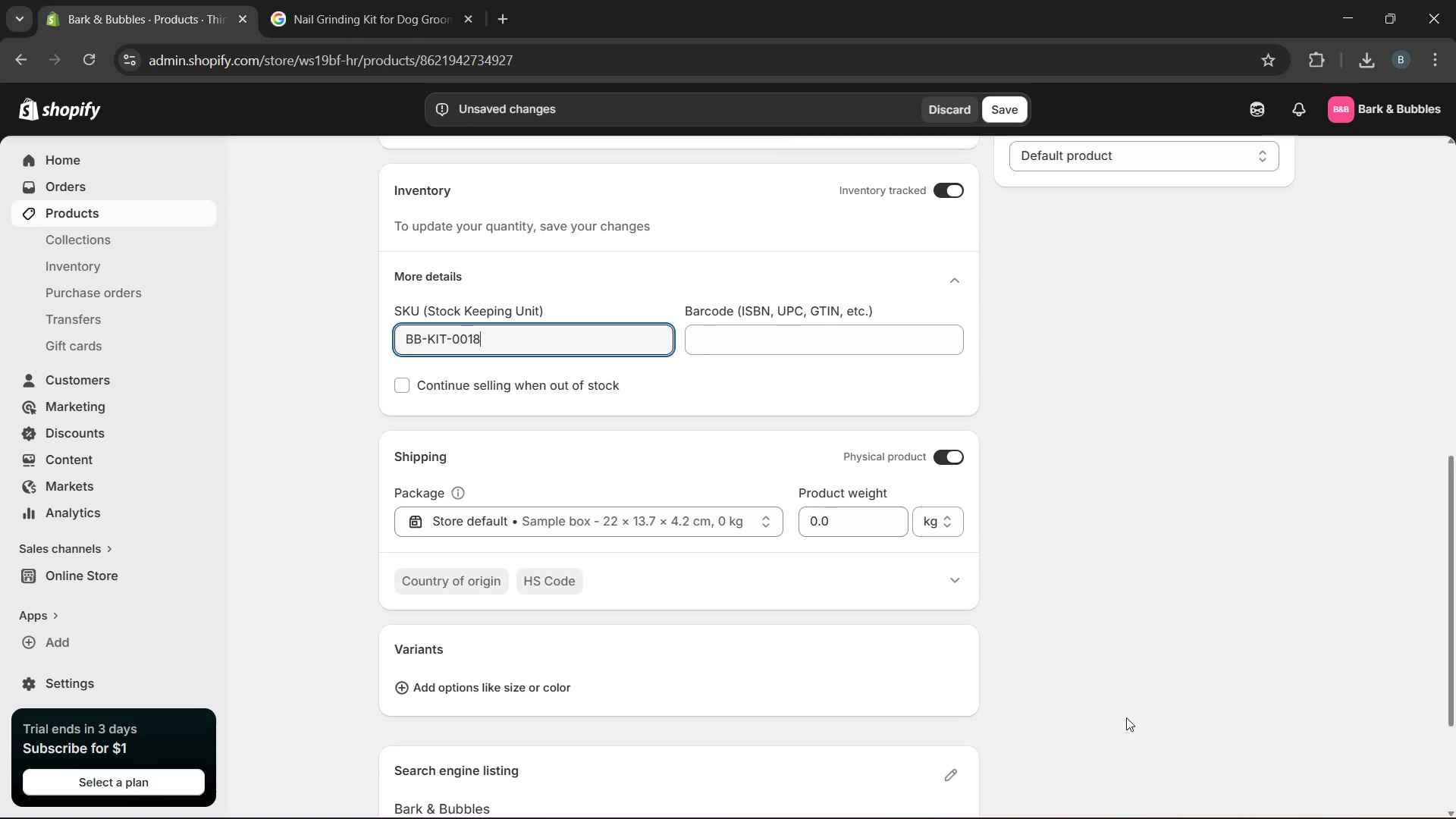 
left_click([945, 569])
 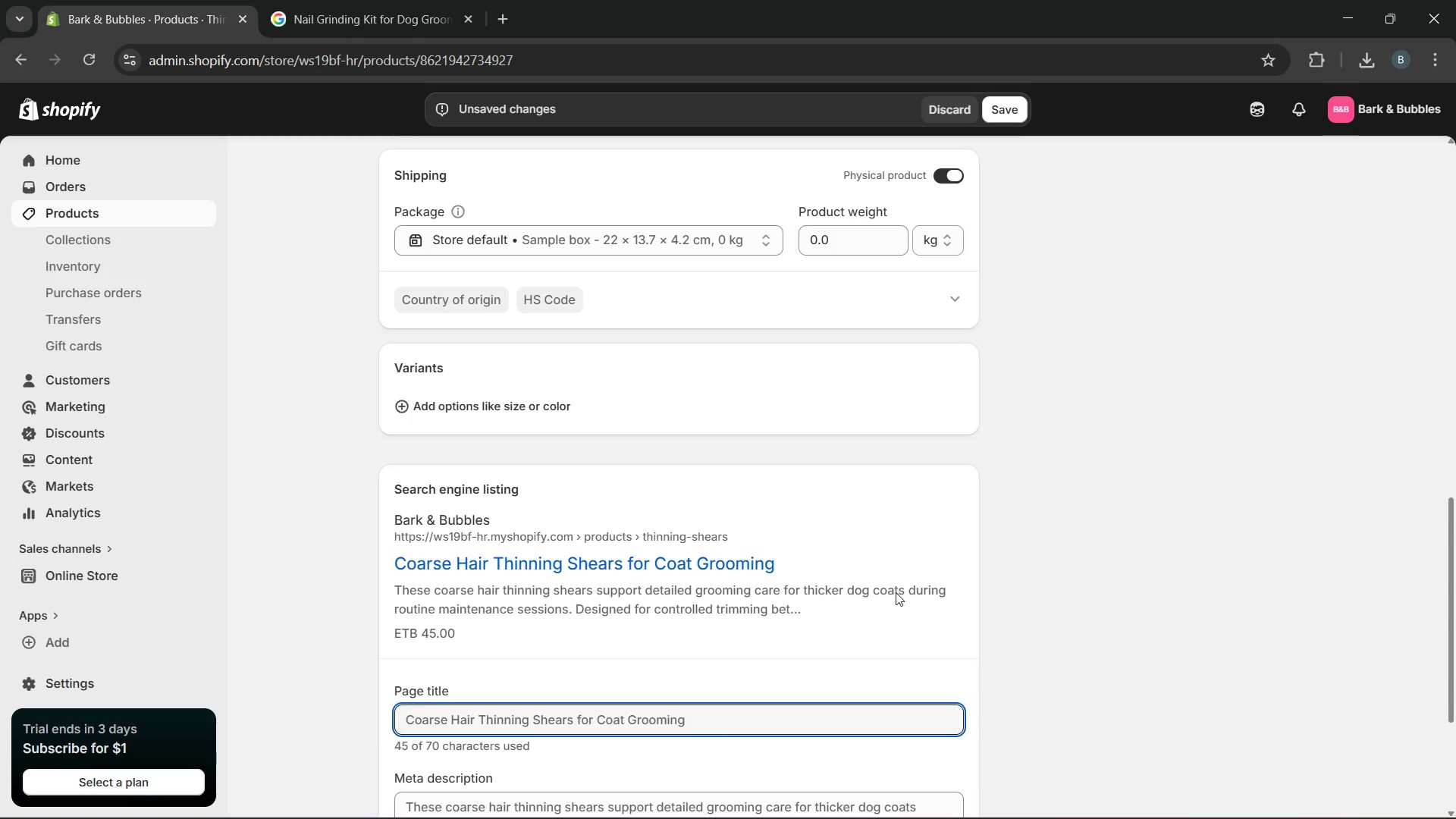 
wait(10.39)
 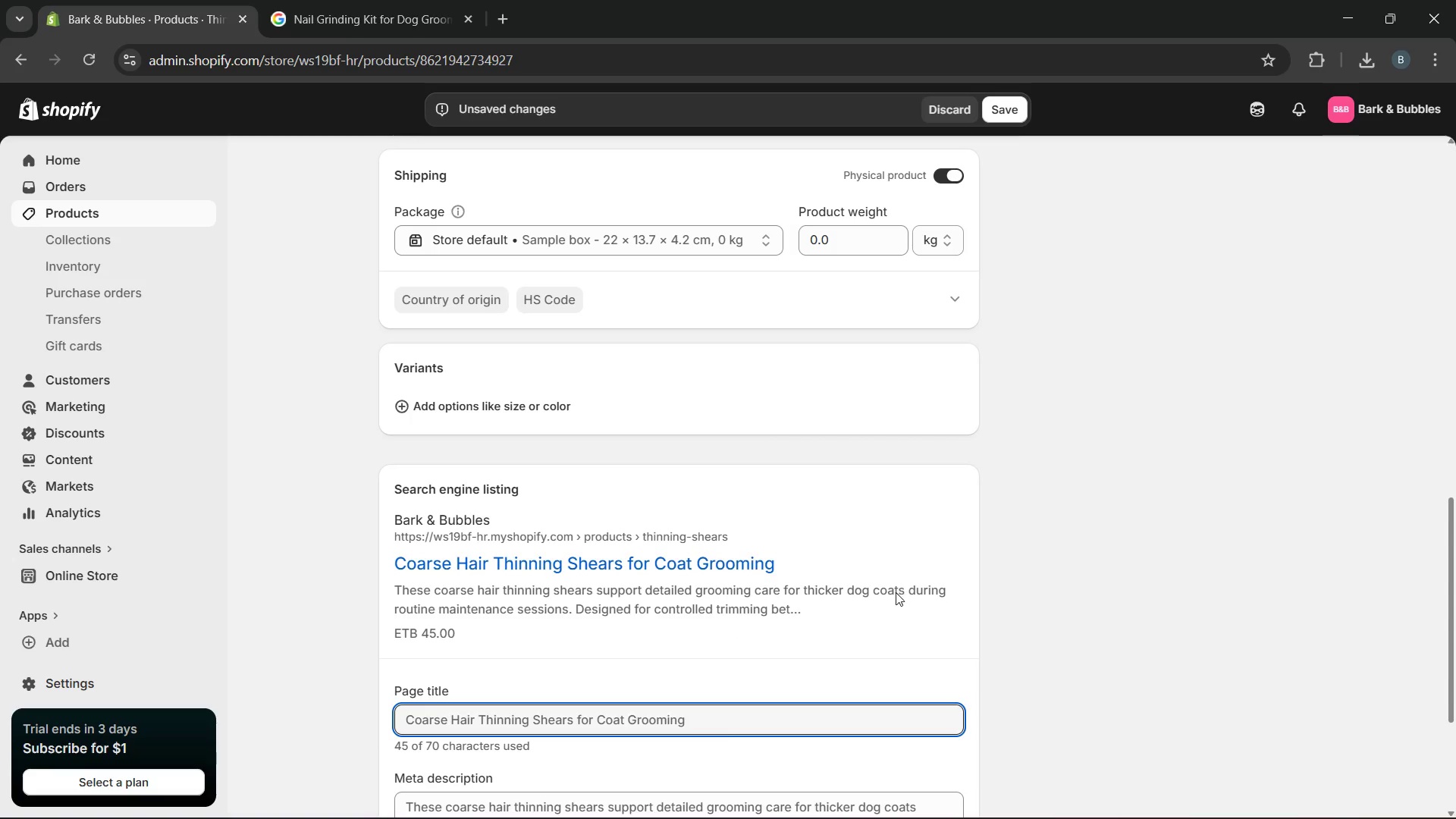 
left_click_drag(start_coordinate=[695, 733], to_coordinate=[598, 738])
 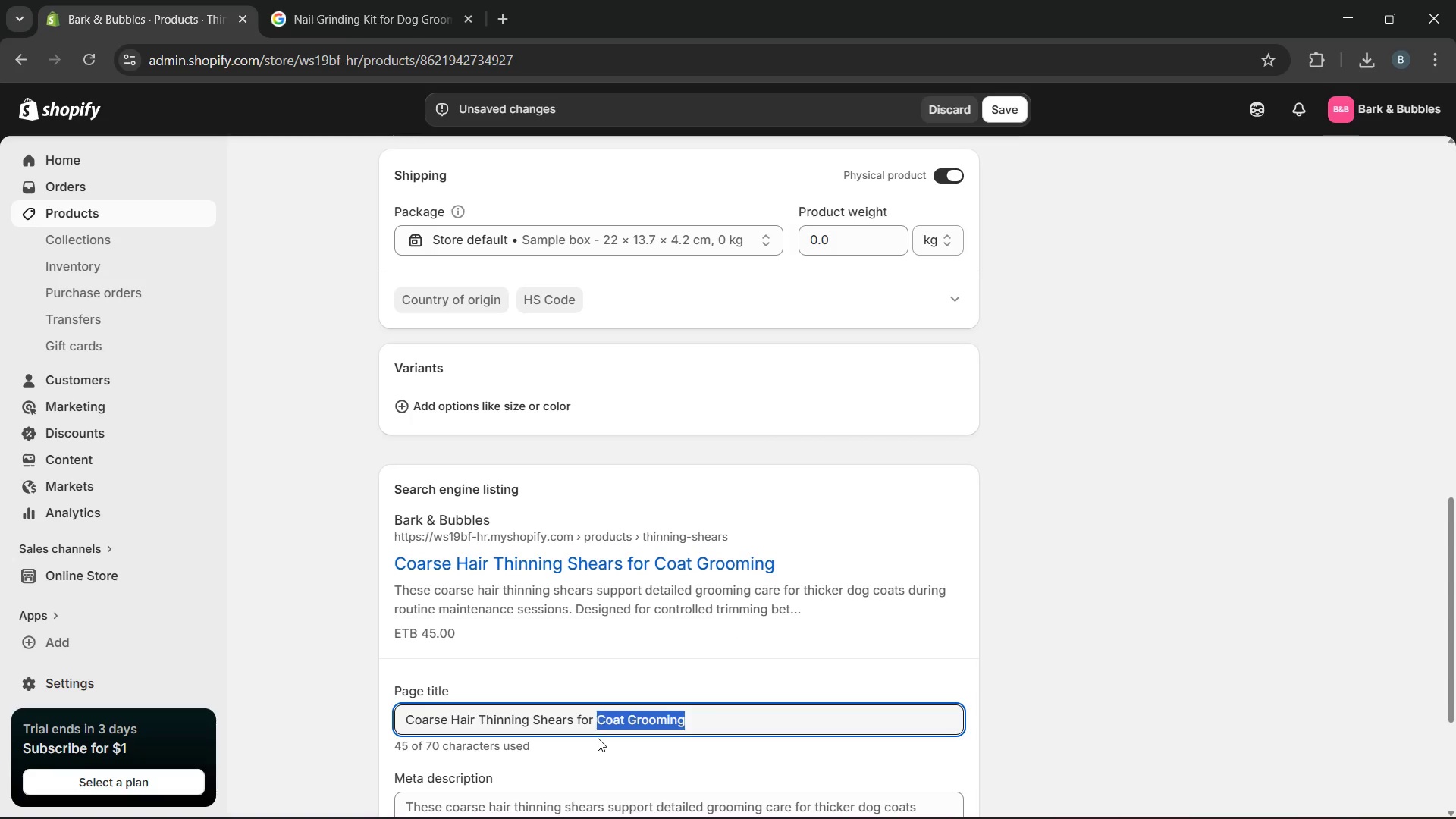 
type(Dogs)
 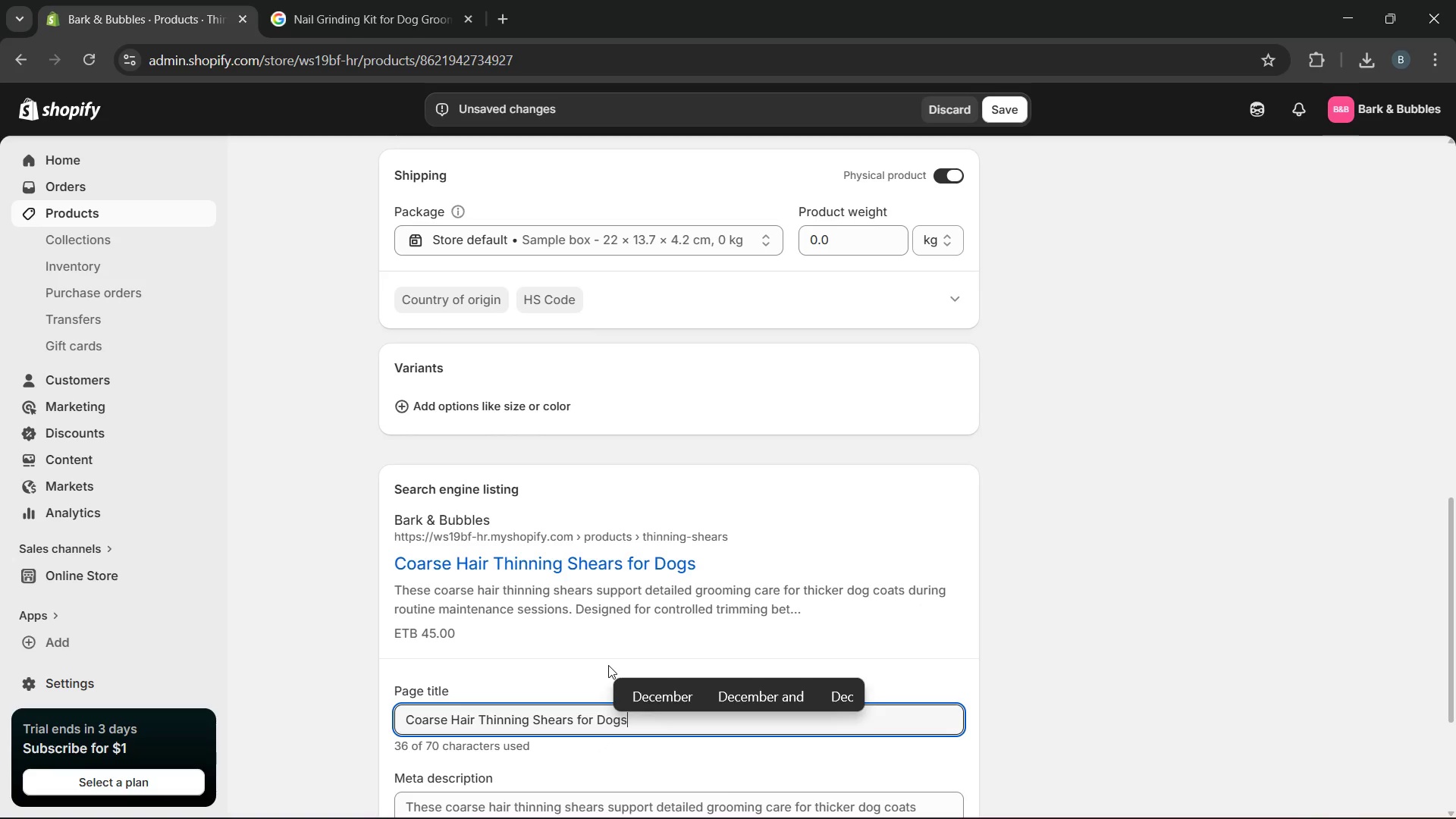 
scroll: coordinate [608, 665], scroll_direction: down, amount: 3.0
 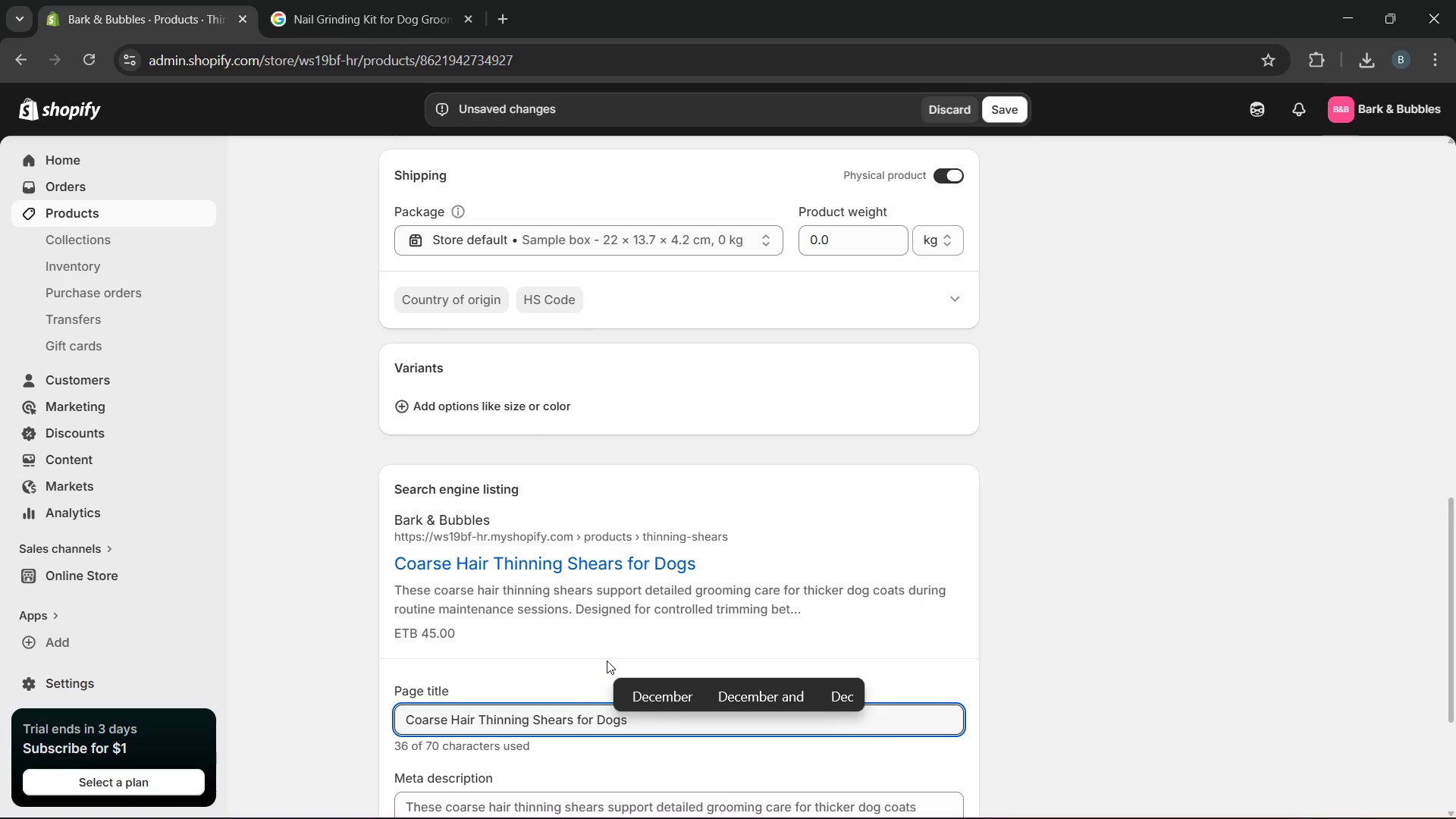 
left_click([607, 661])
 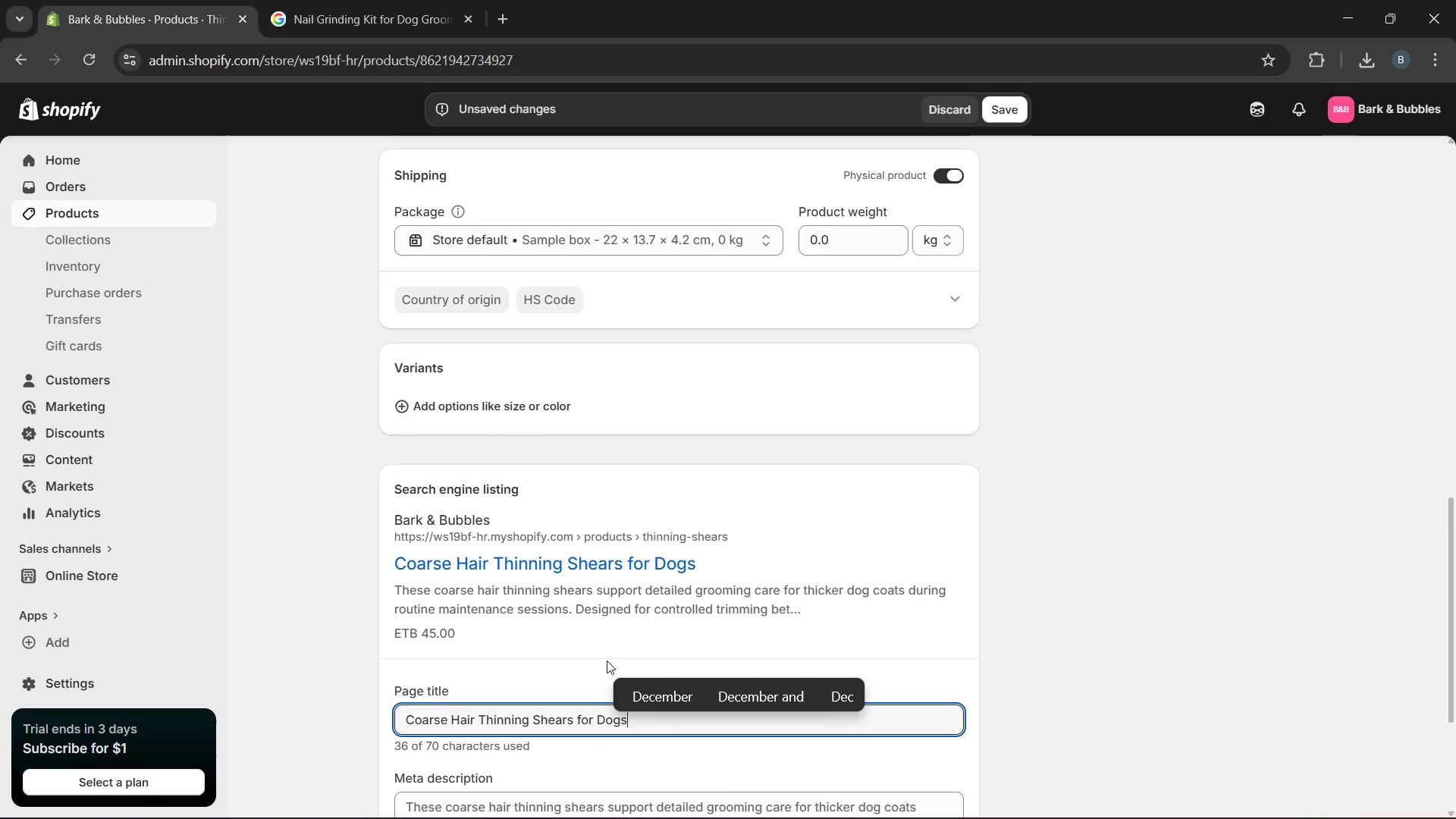 
scroll: coordinate [607, 661], scroll_direction: down, amount: 2.0
 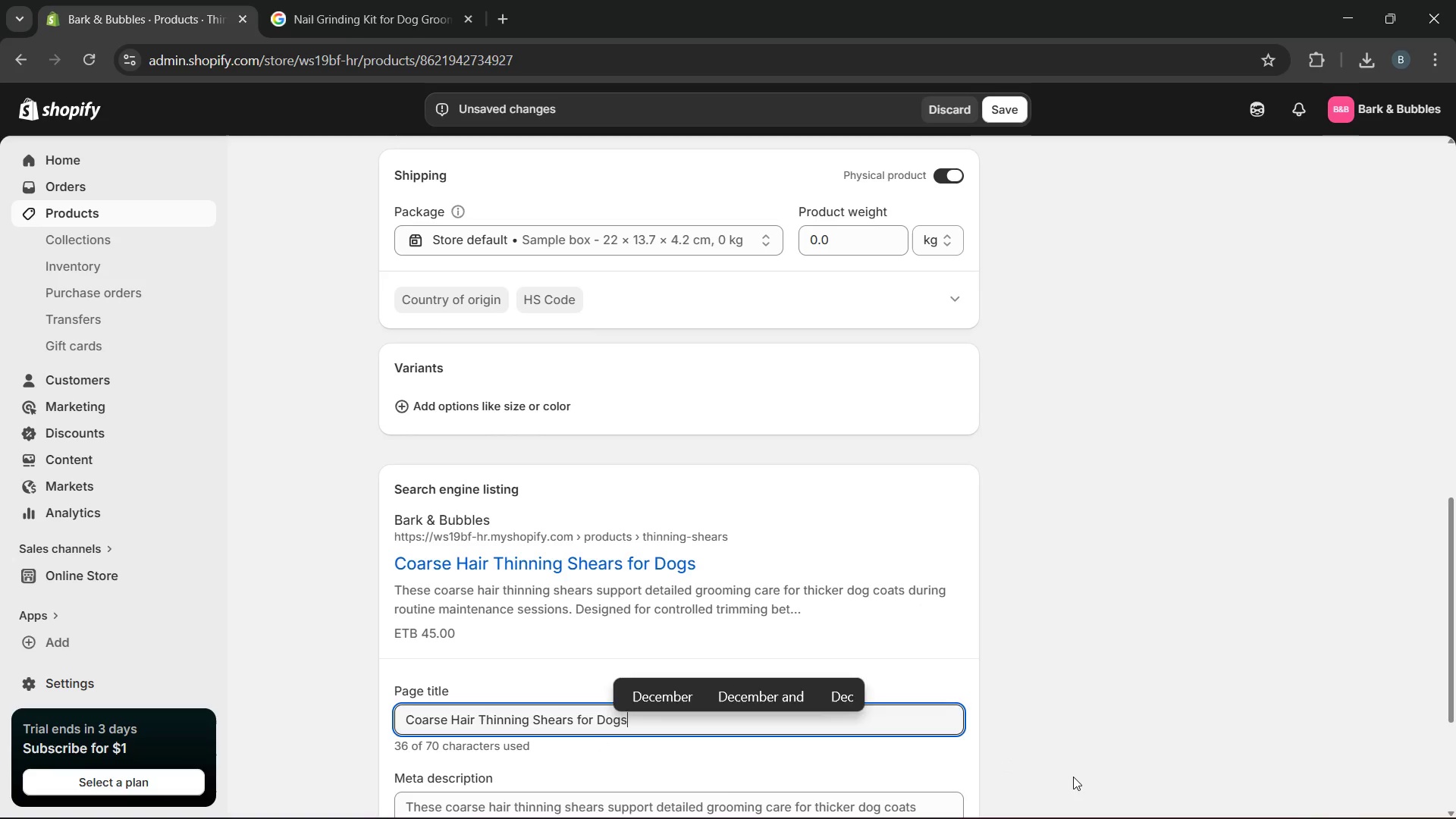 
left_click([1073, 777])
 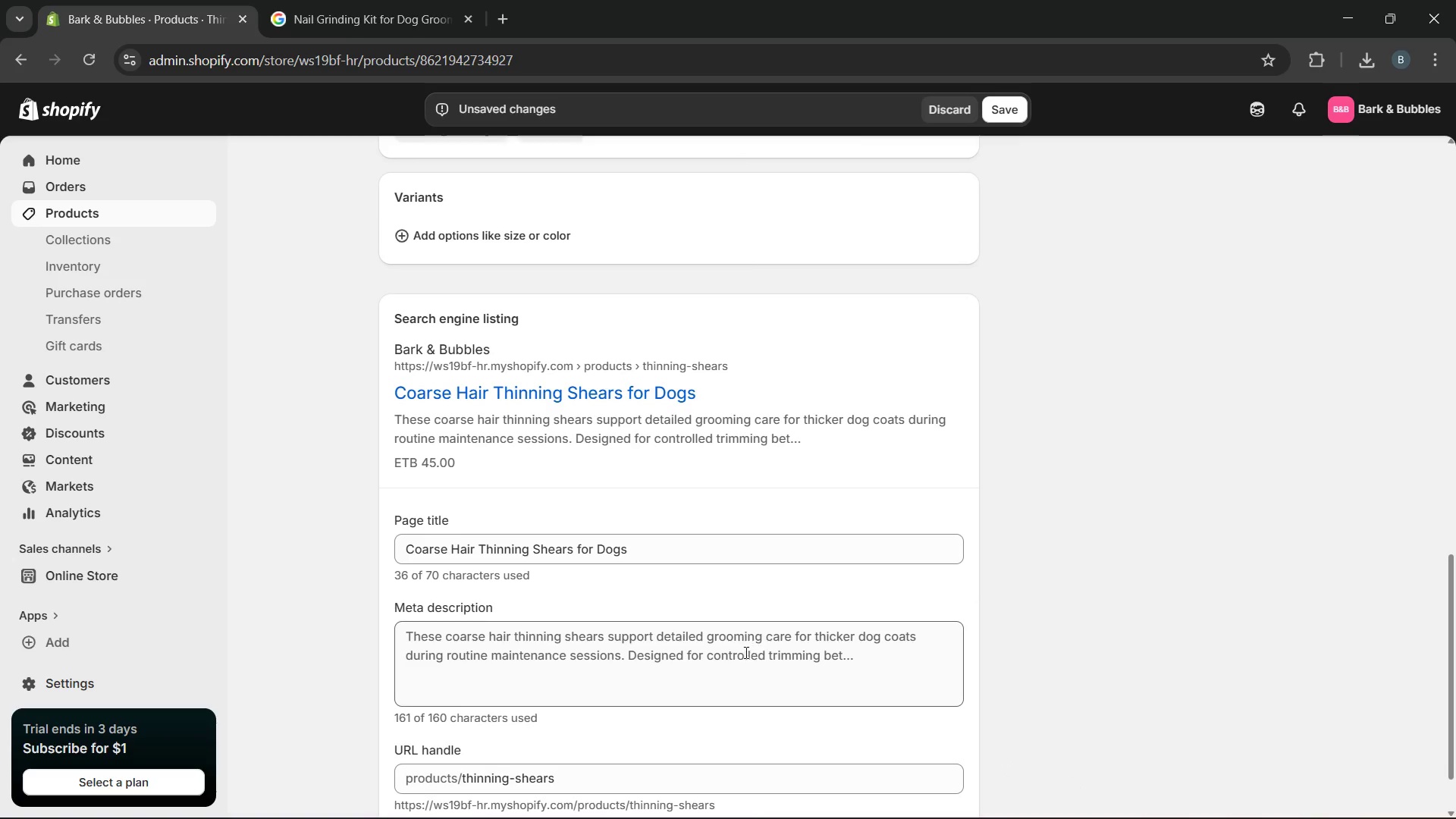 
double_click([739, 651])
 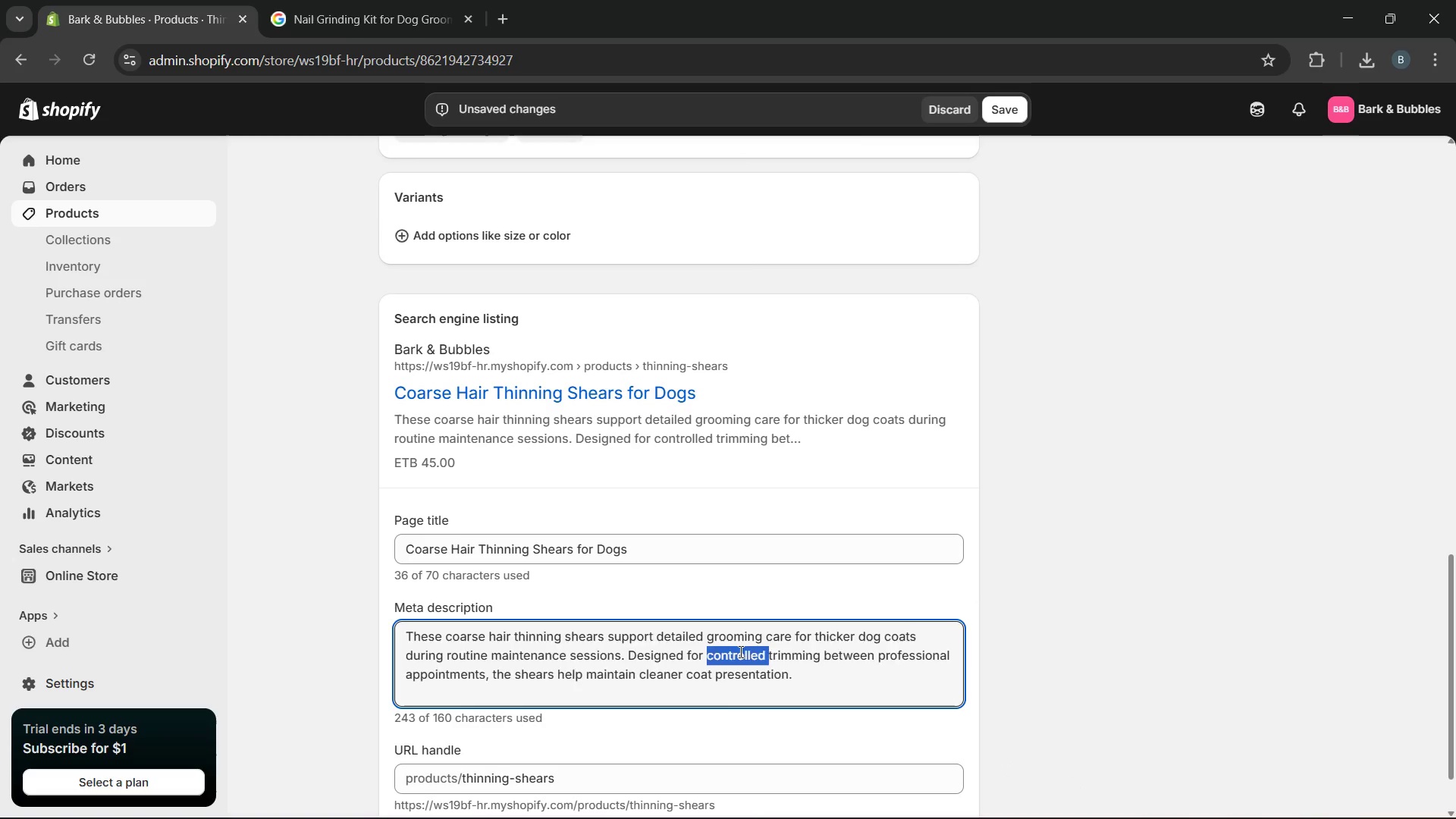 
triple_click([739, 651])
 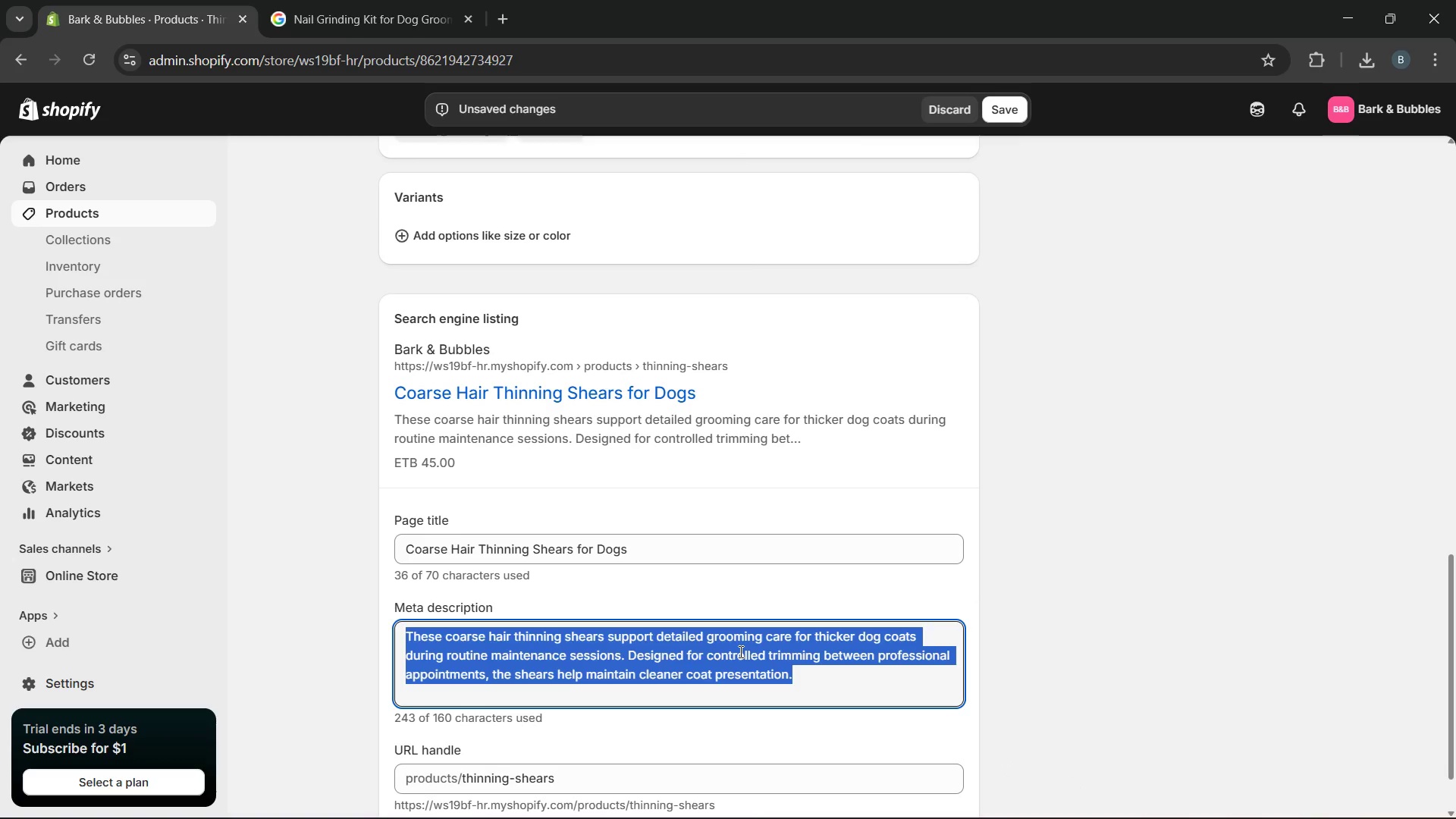 
key(CapsLock)
 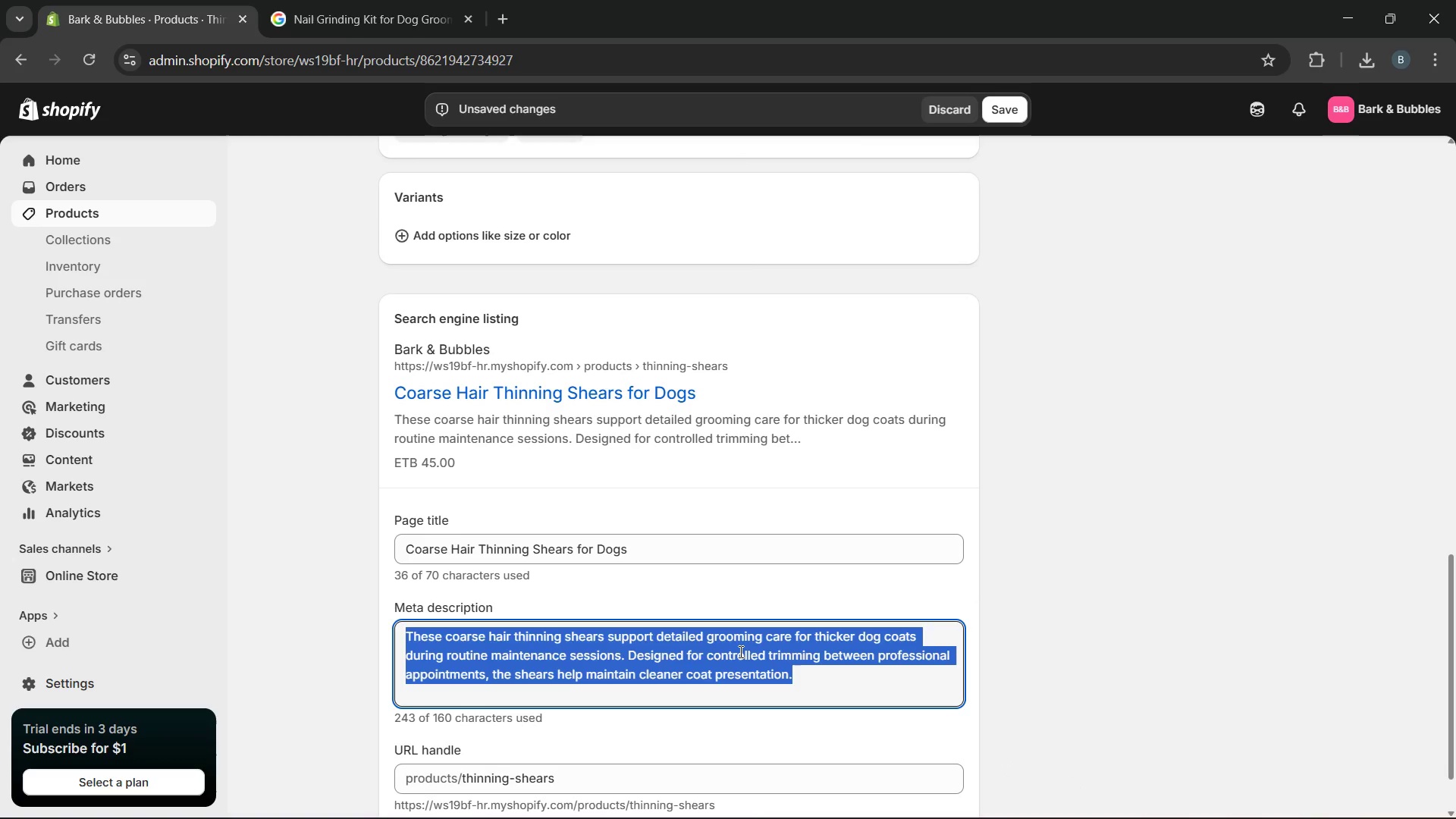 
type(Maintain detailed grooming care with coarse hair thinning shears designed for thicj)
key(Backspace)
type(ker dog coats.)
 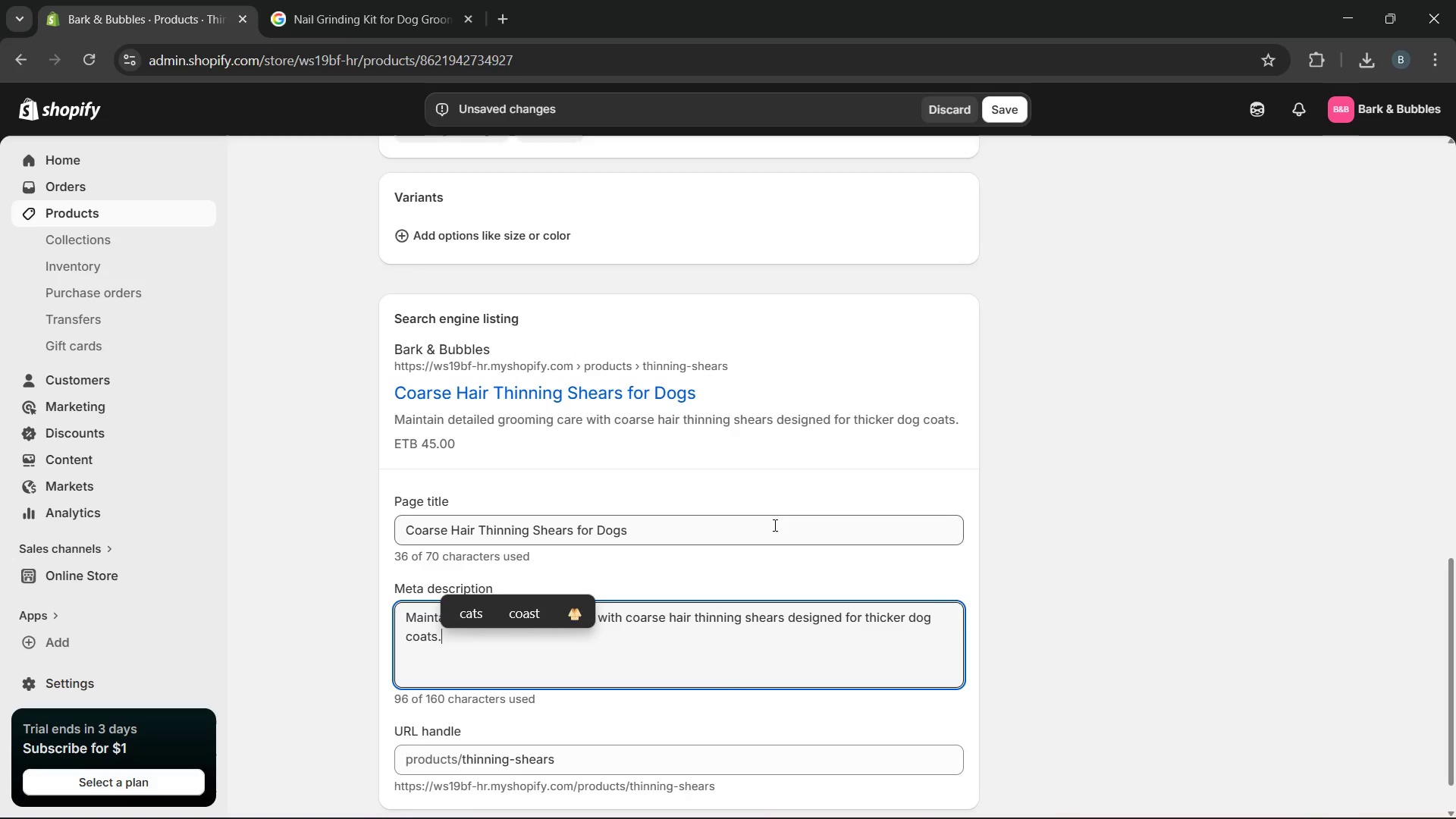 
wait(9.08)
 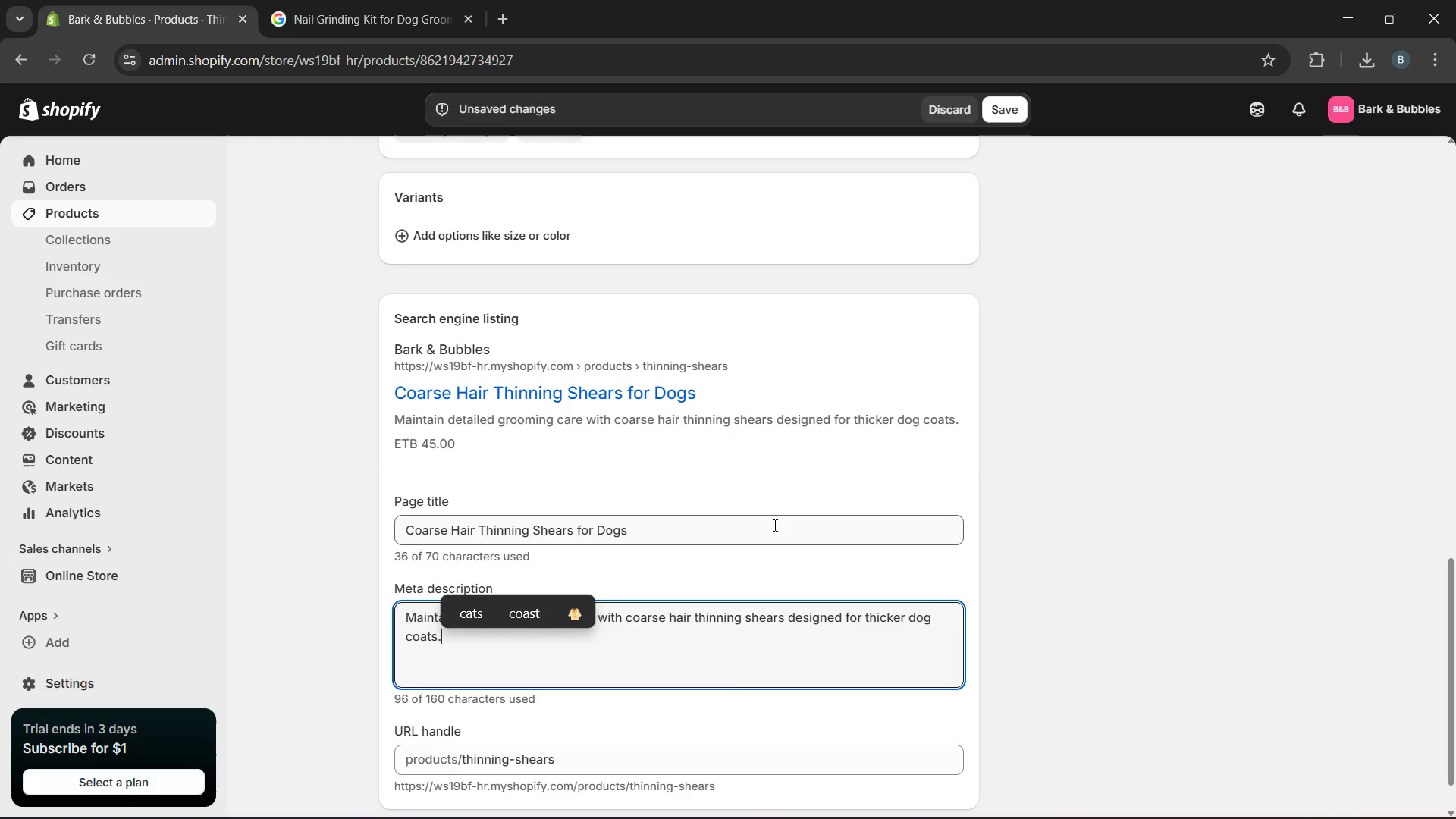 
left_click([726, 652])
 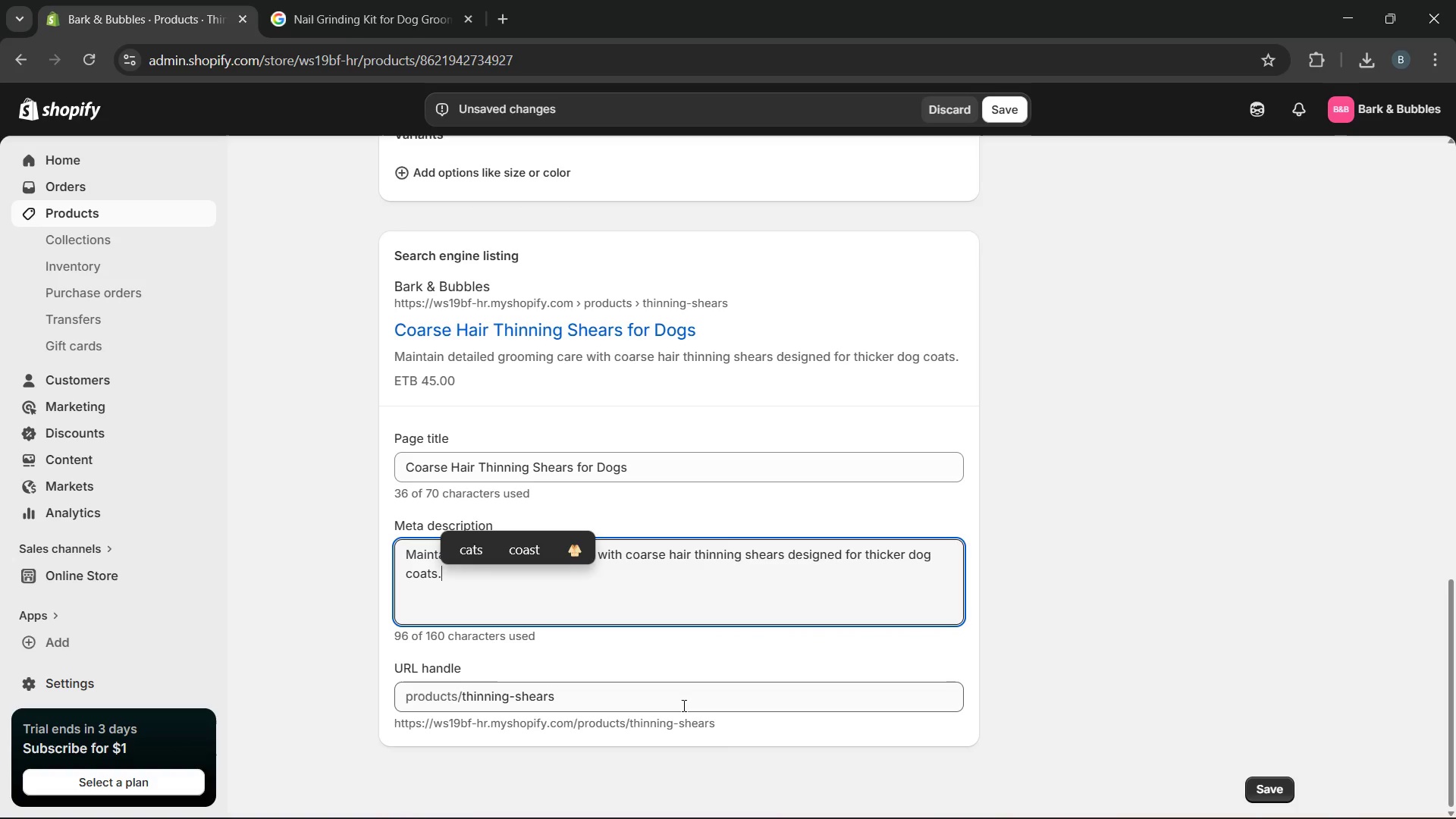 
wait(6.11)
 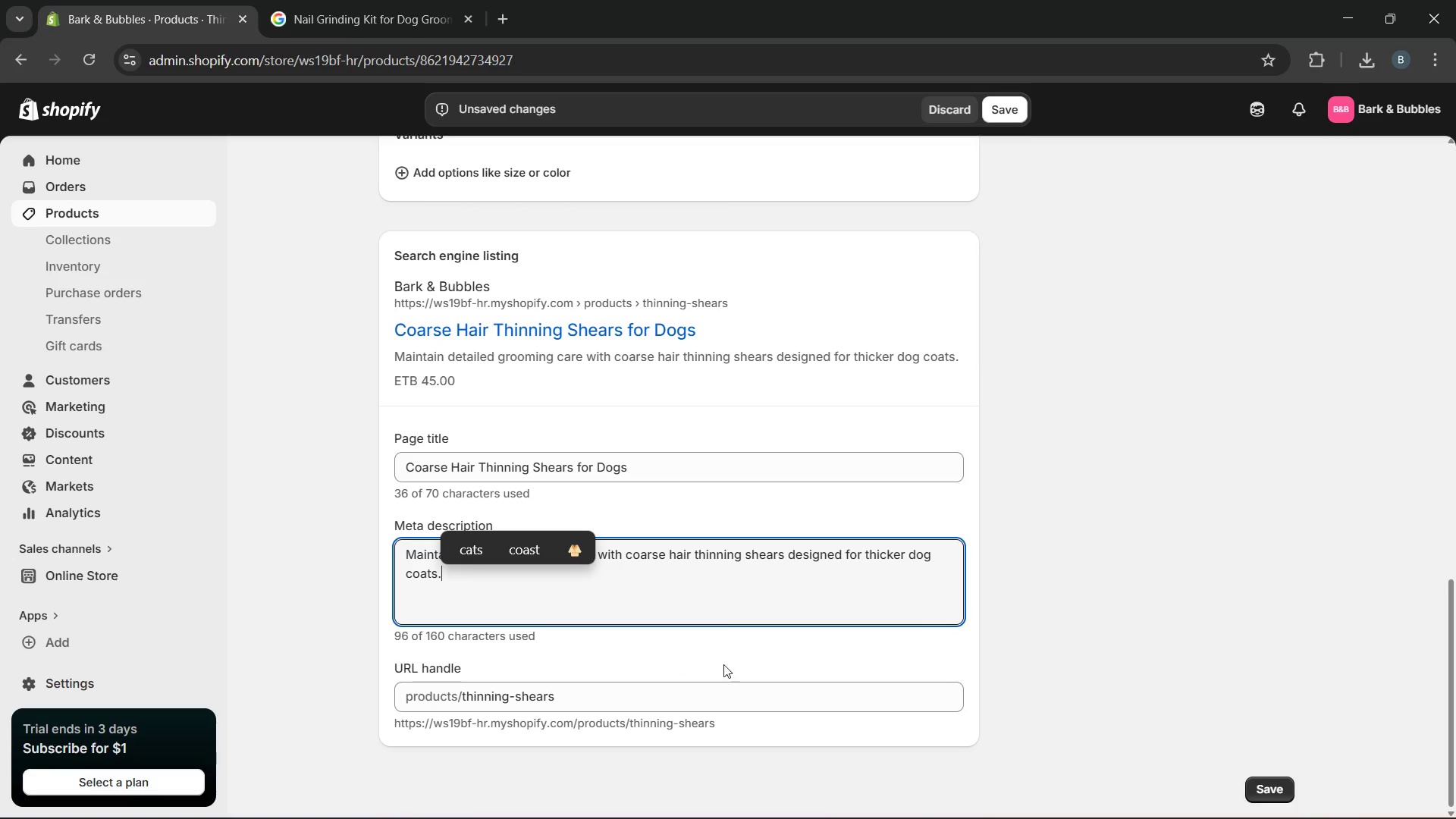 
left_click_drag(start_coordinate=[682, 705], to_coordinate=[412, 698])
 